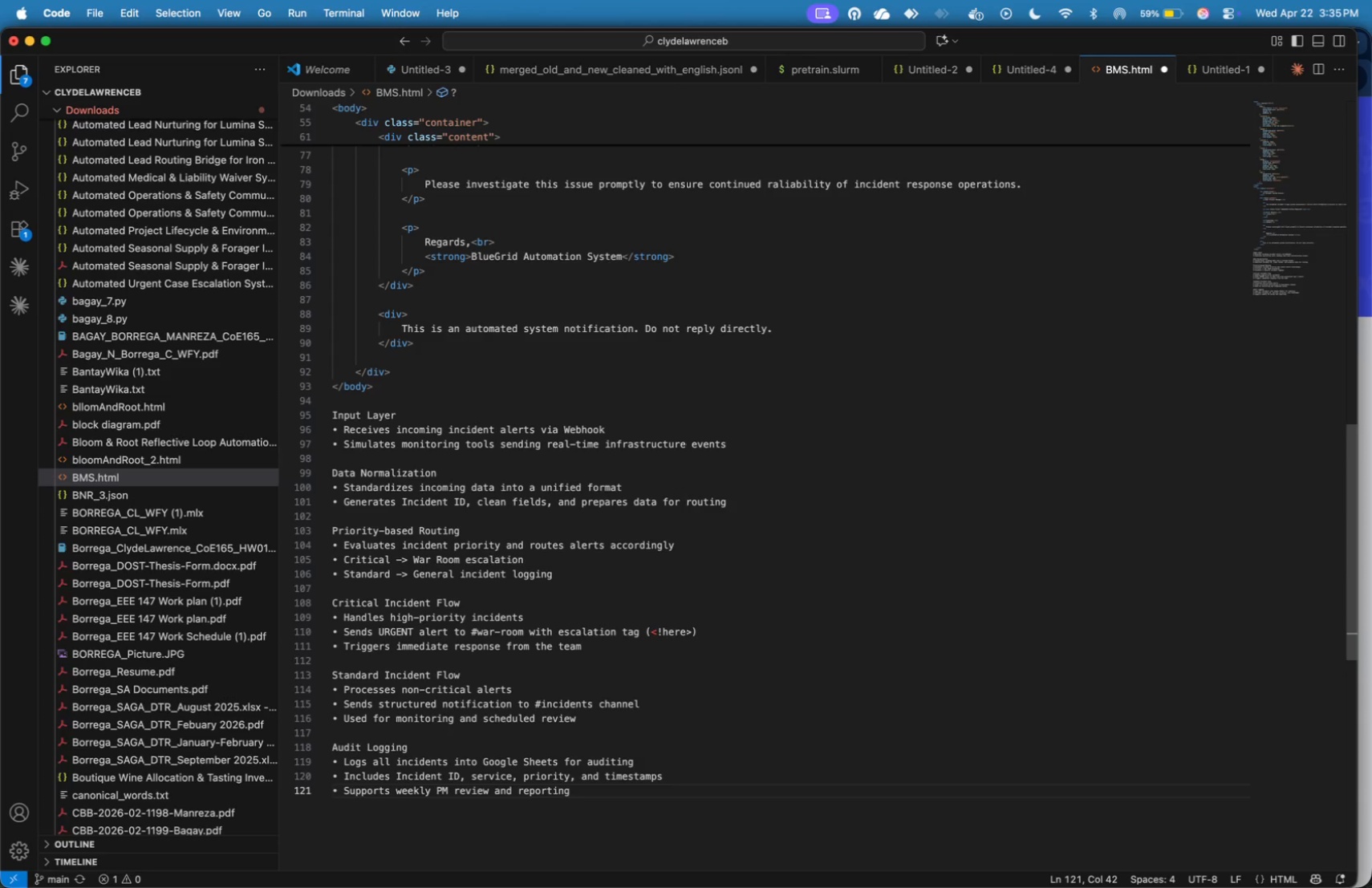 
wait(14.19)
 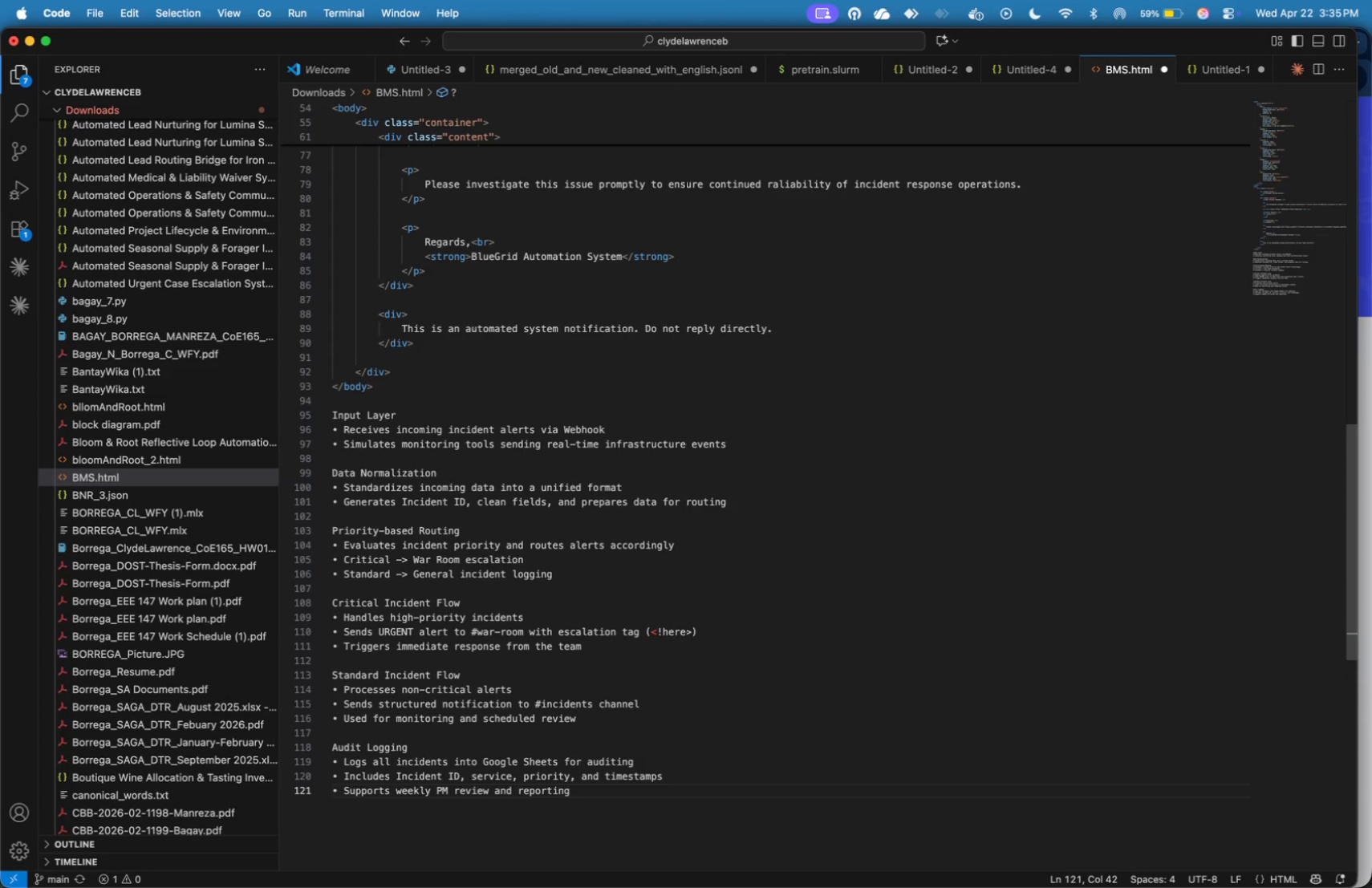 
key(Enter)
 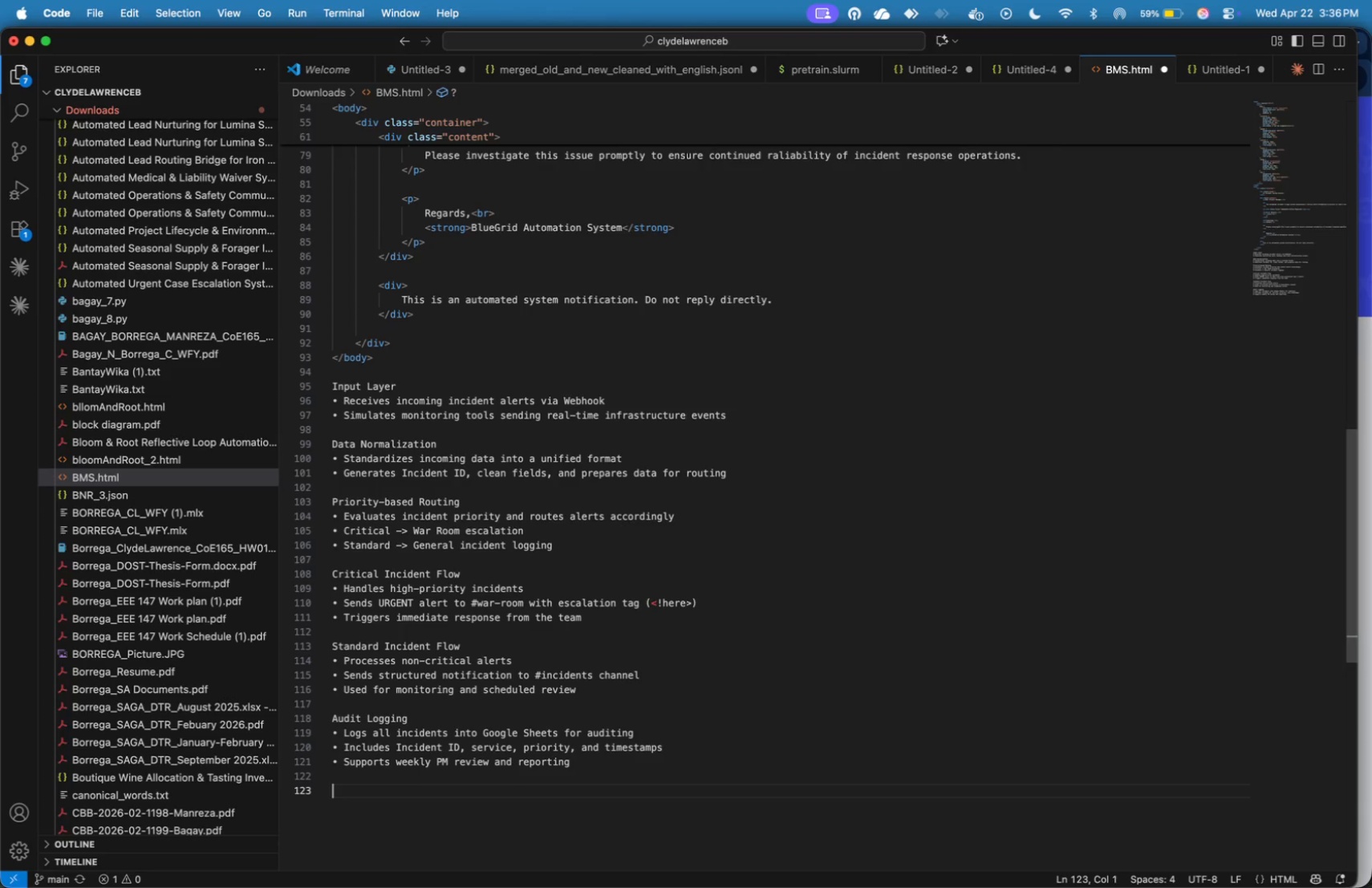 
key(Enter)
 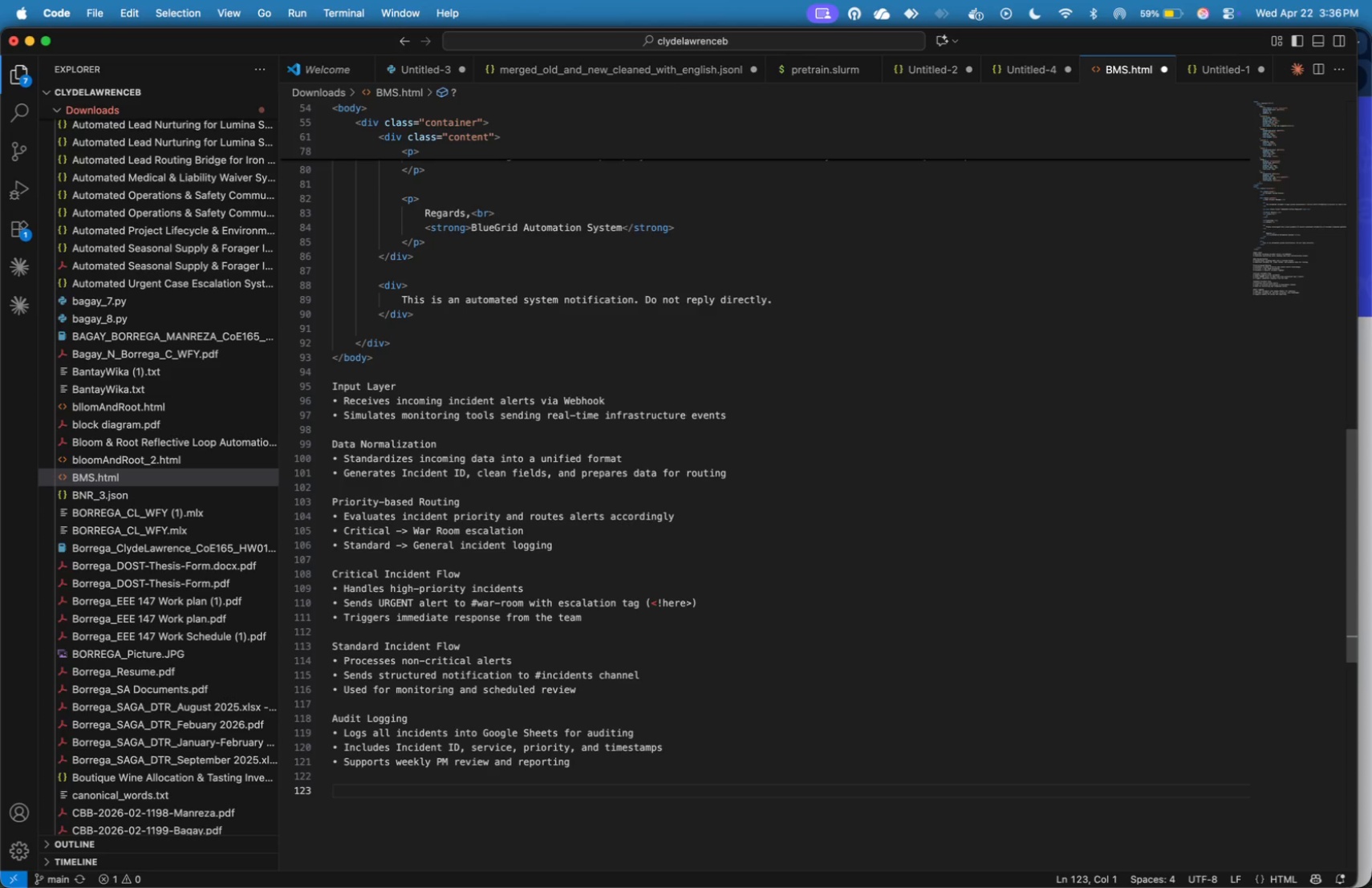 
wait(24.61)
 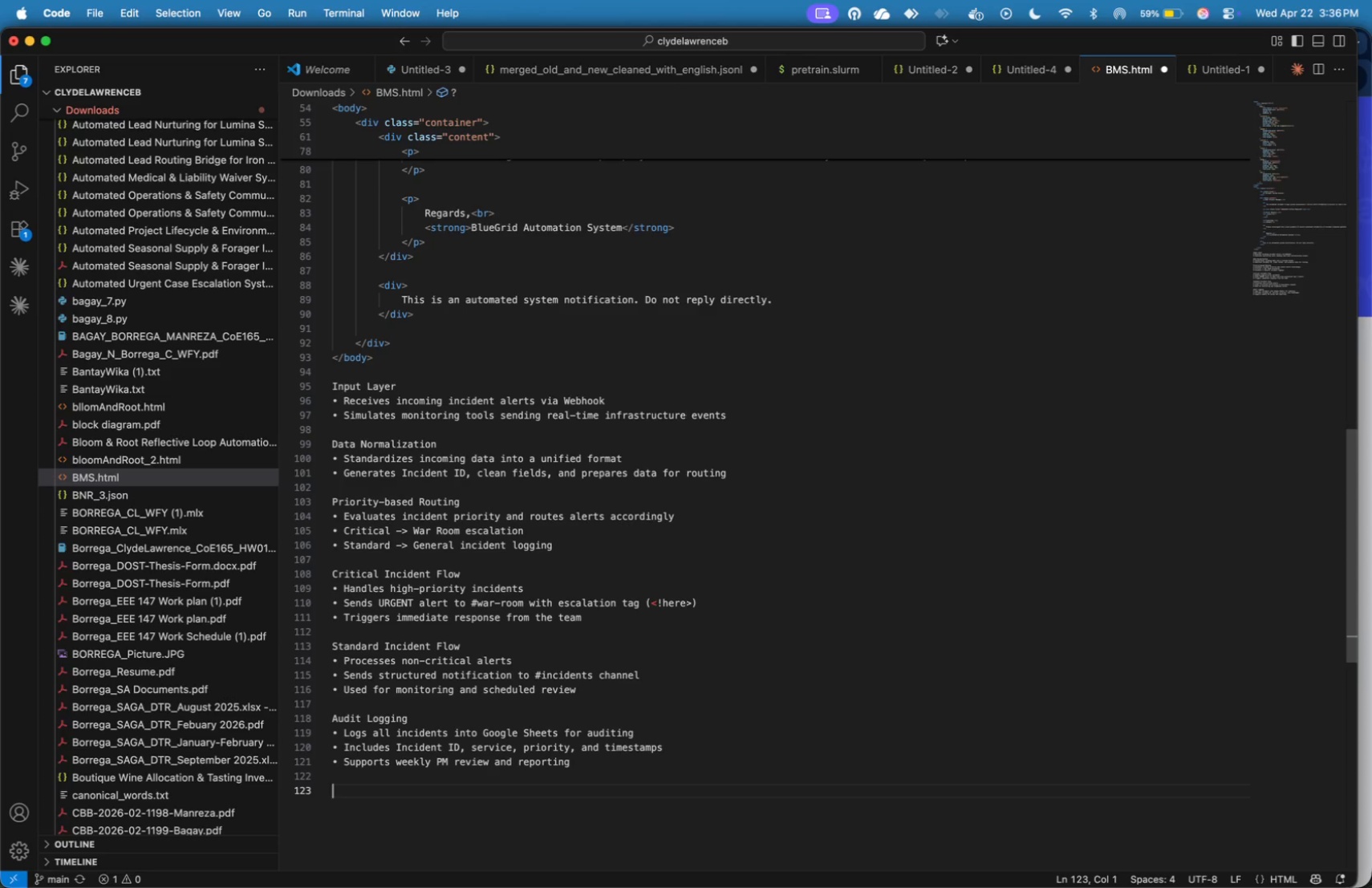 
key(Meta+V)
 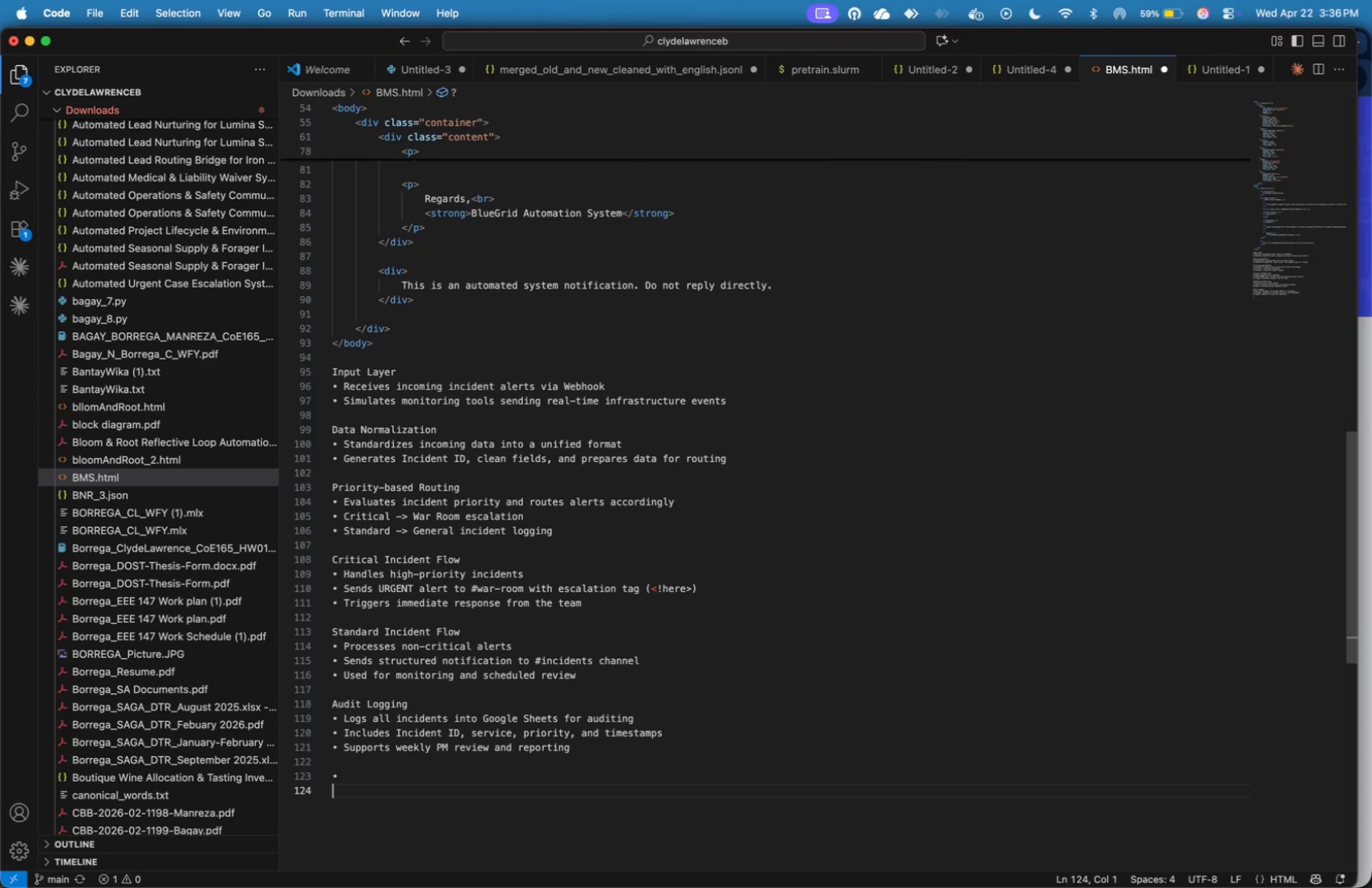 
key(Enter)
 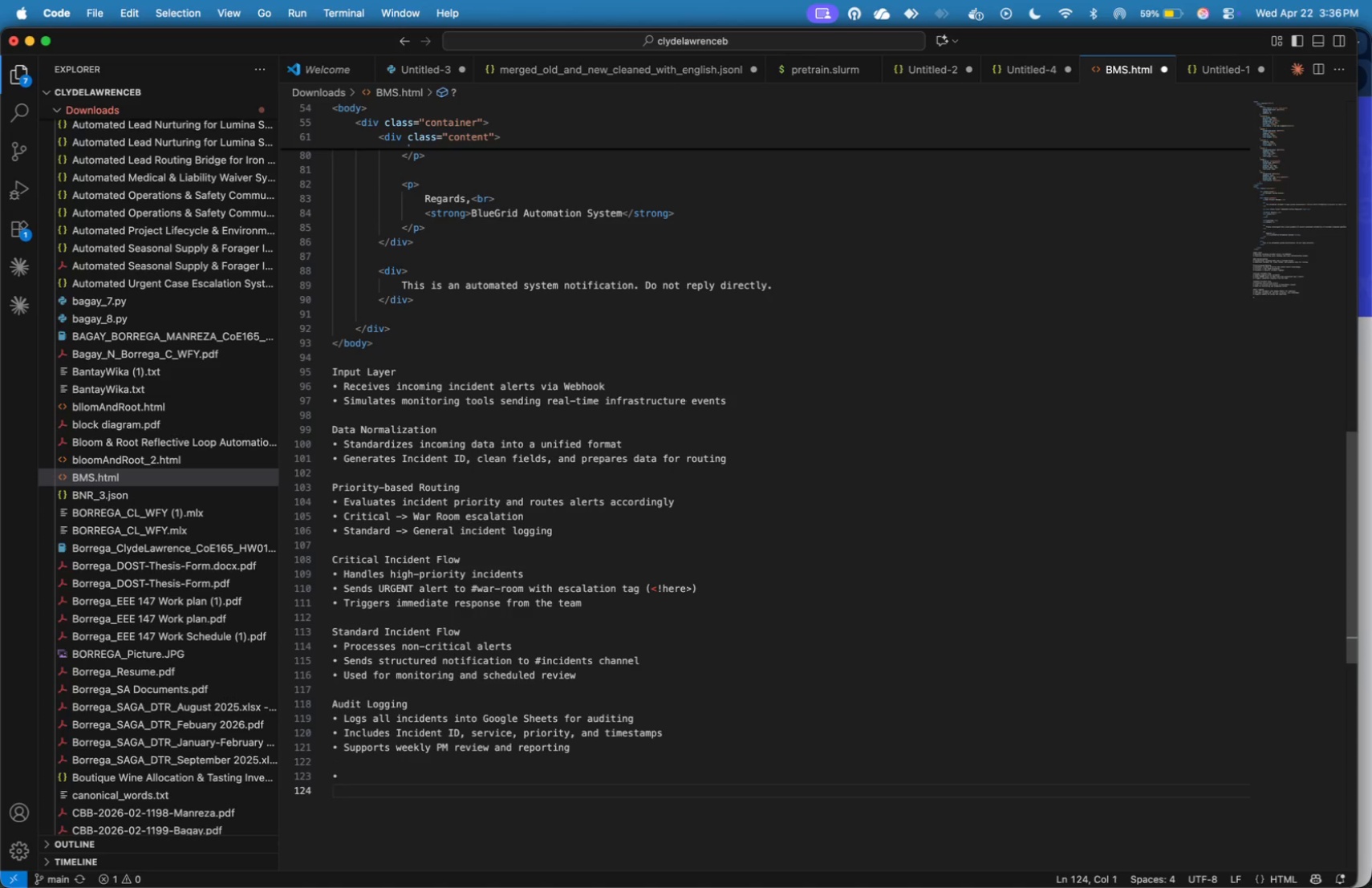 
key(Meta+V)
 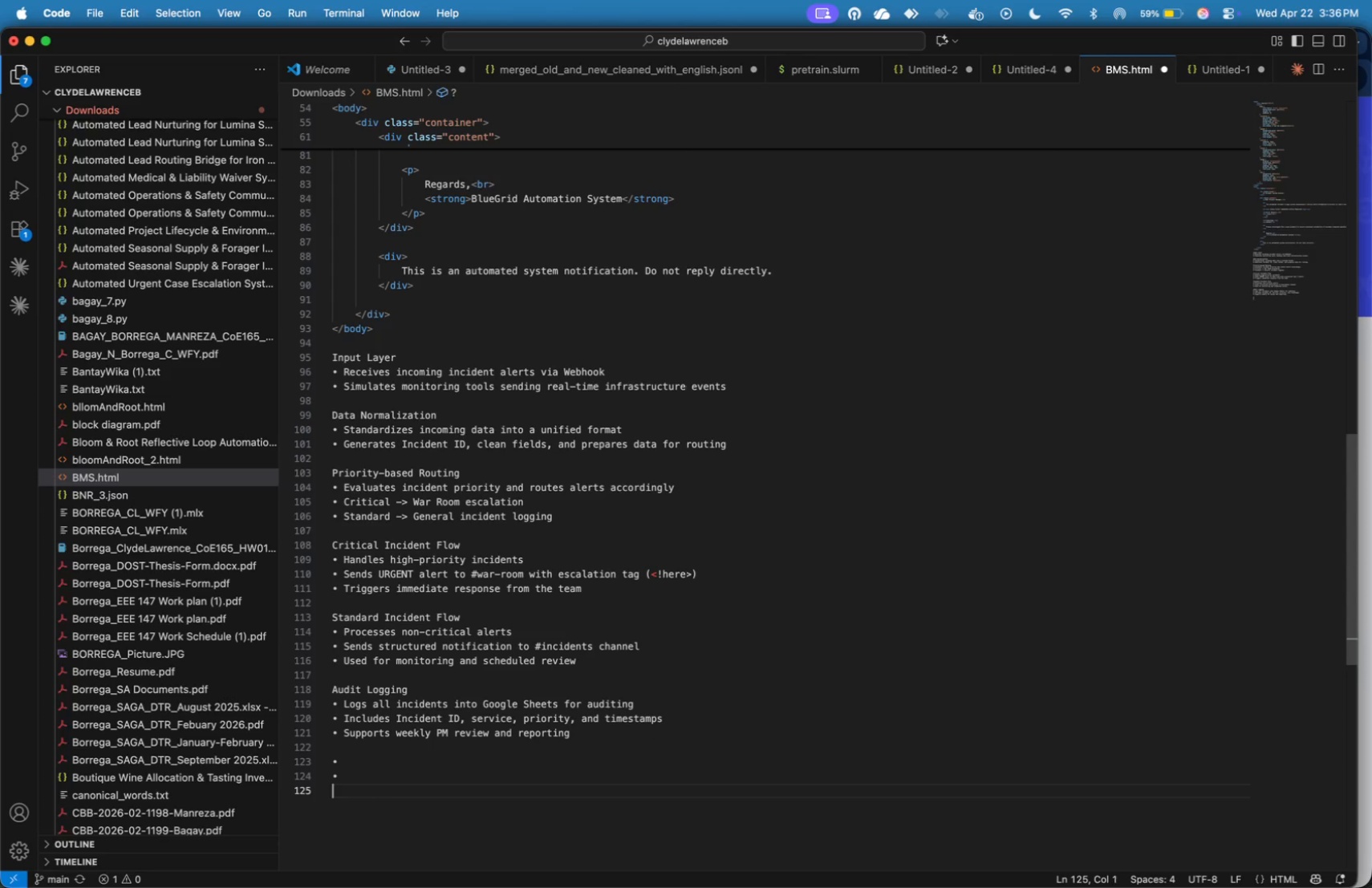 
key(Enter)
 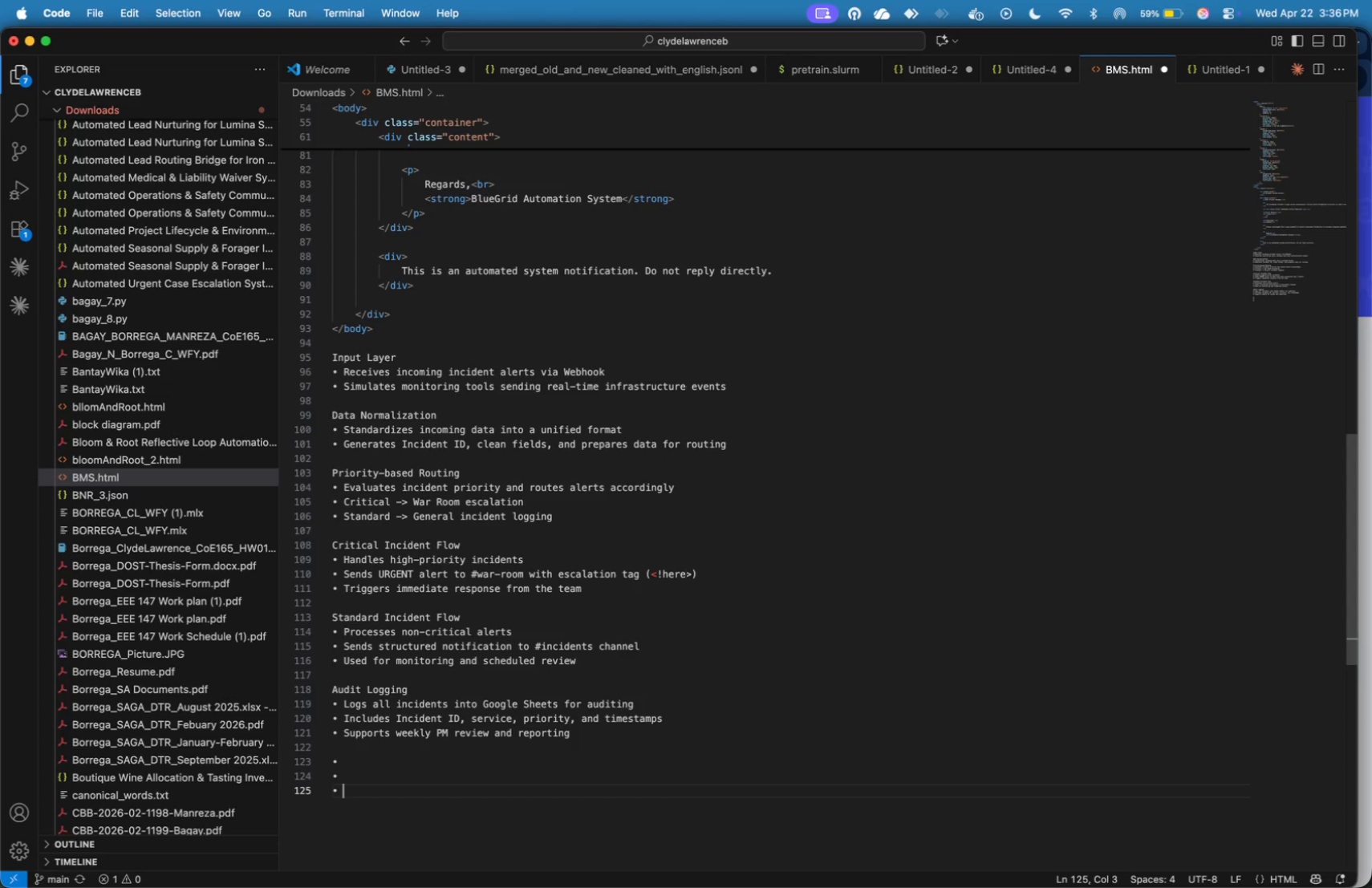 
key(Meta+V)
 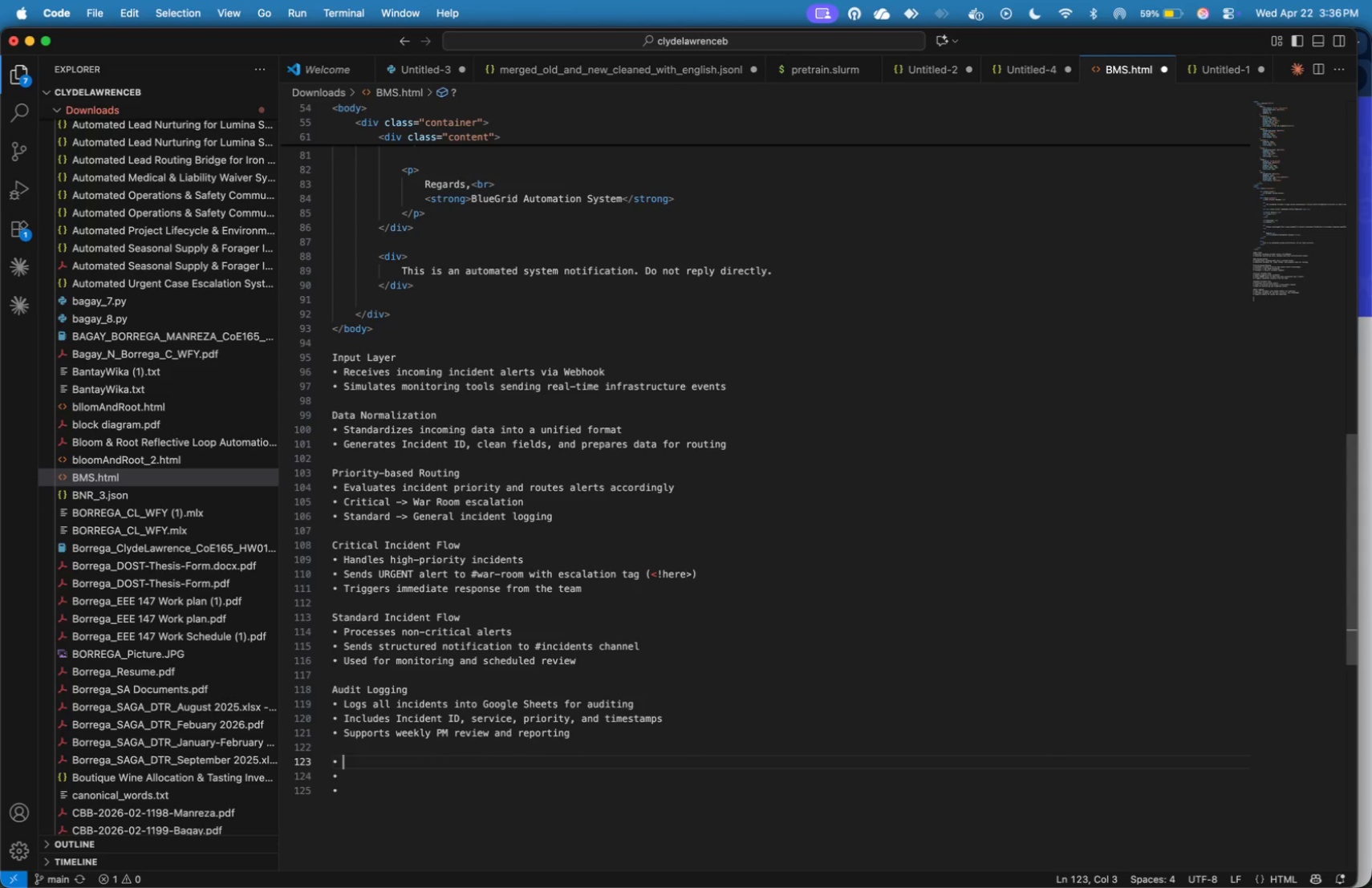 
key(ArrowUp)
 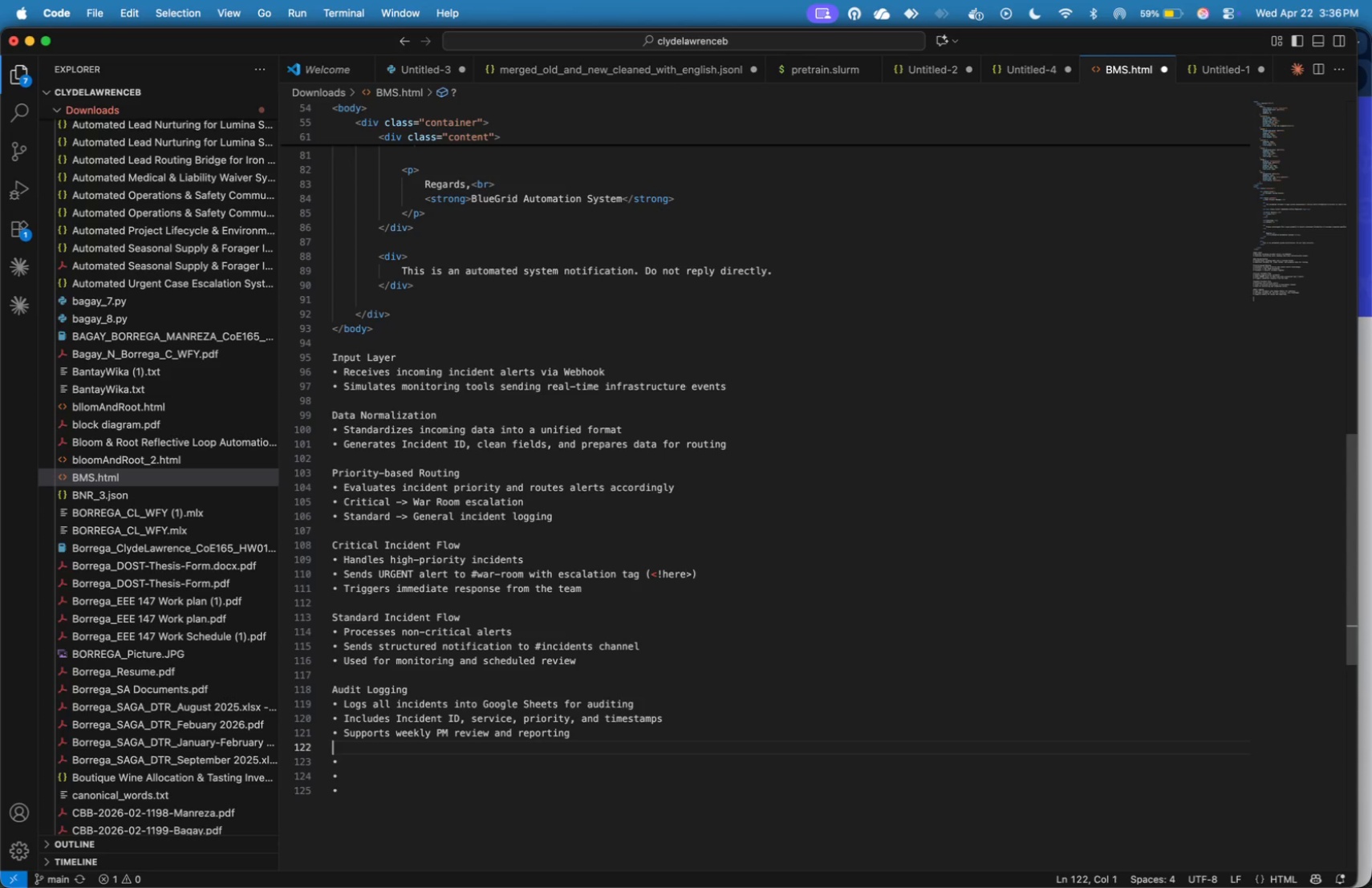 
key(ArrowUp)
 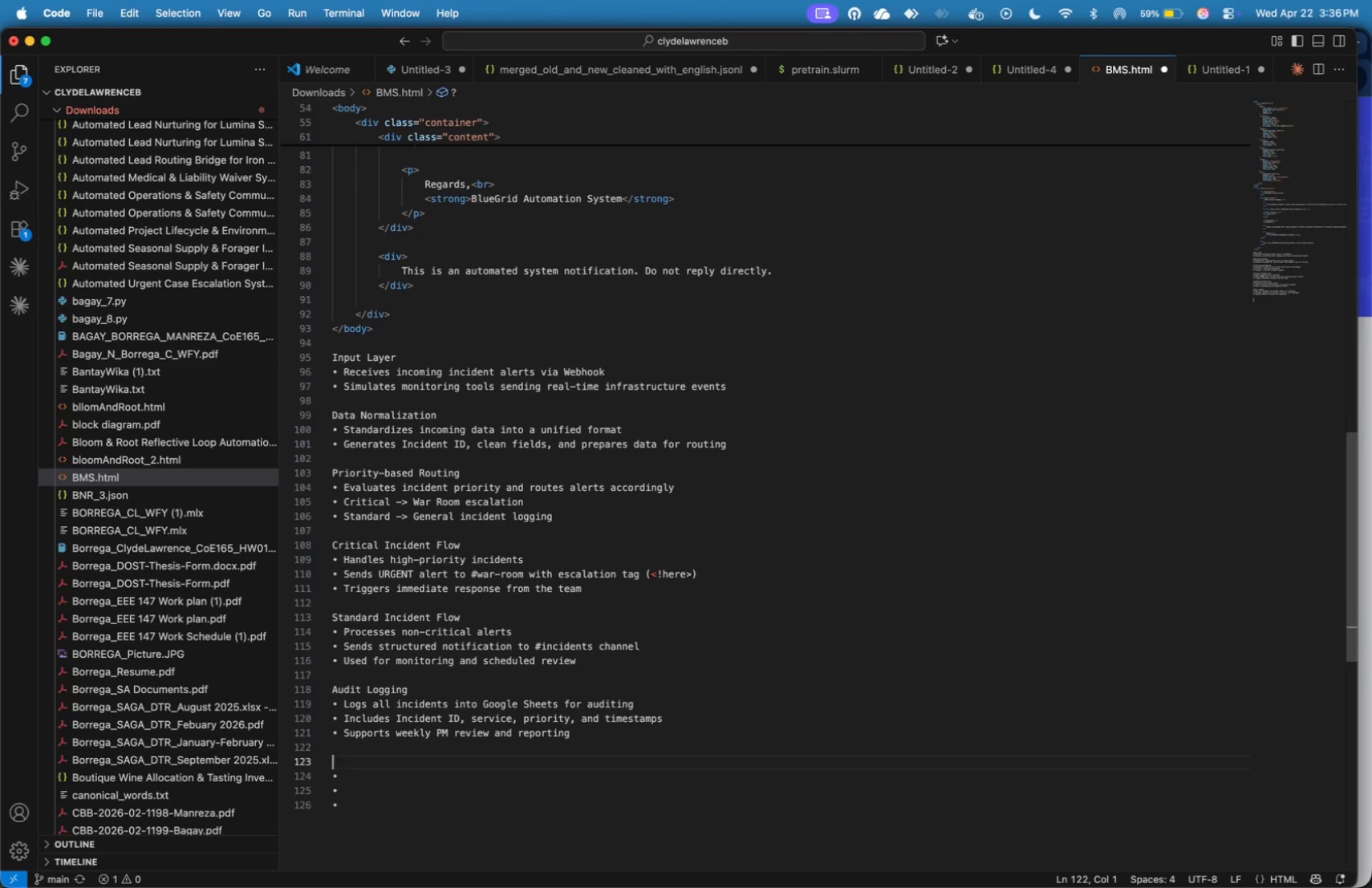 
key(ArrowUp)
 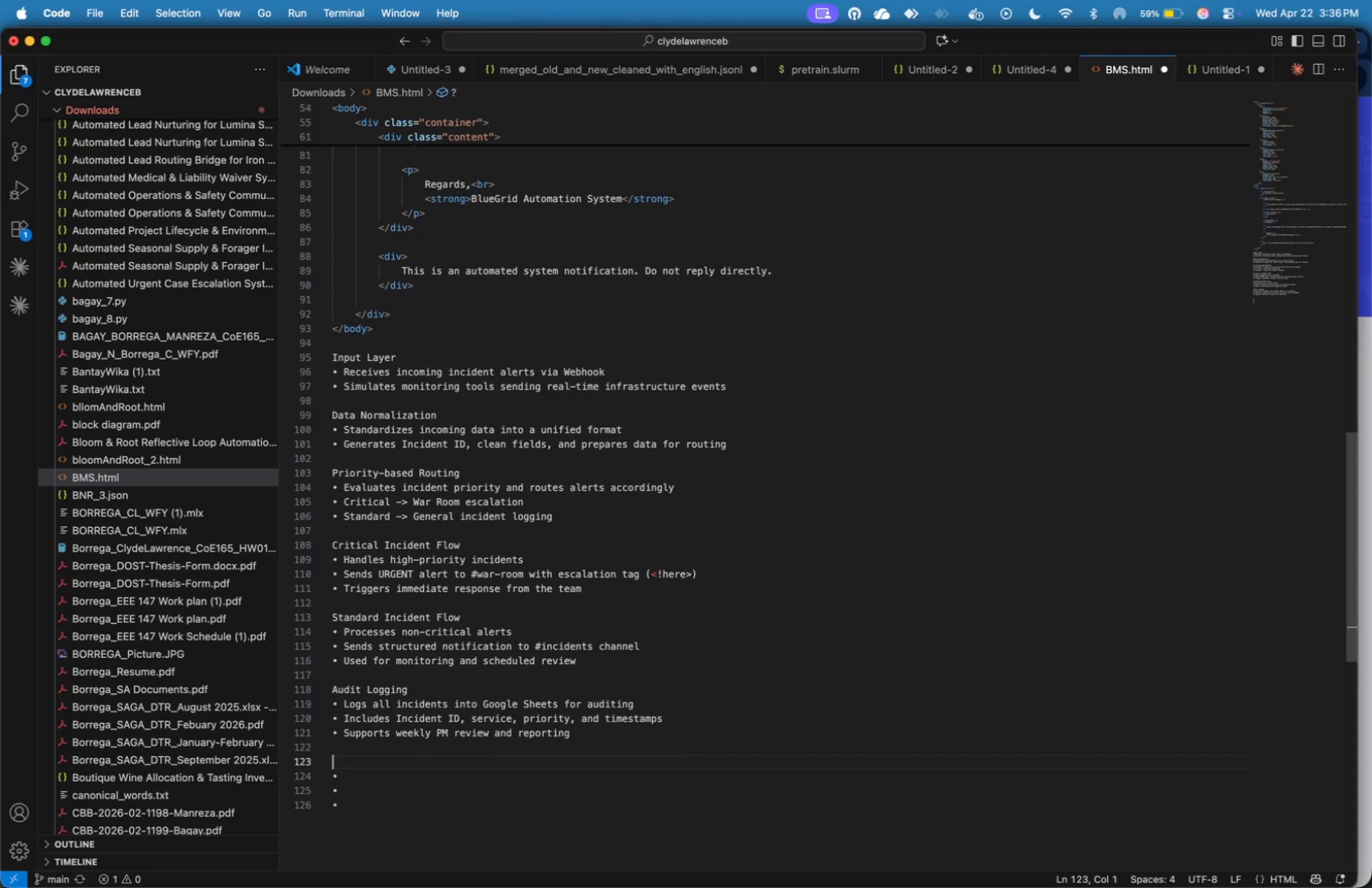 
key(Enter)
 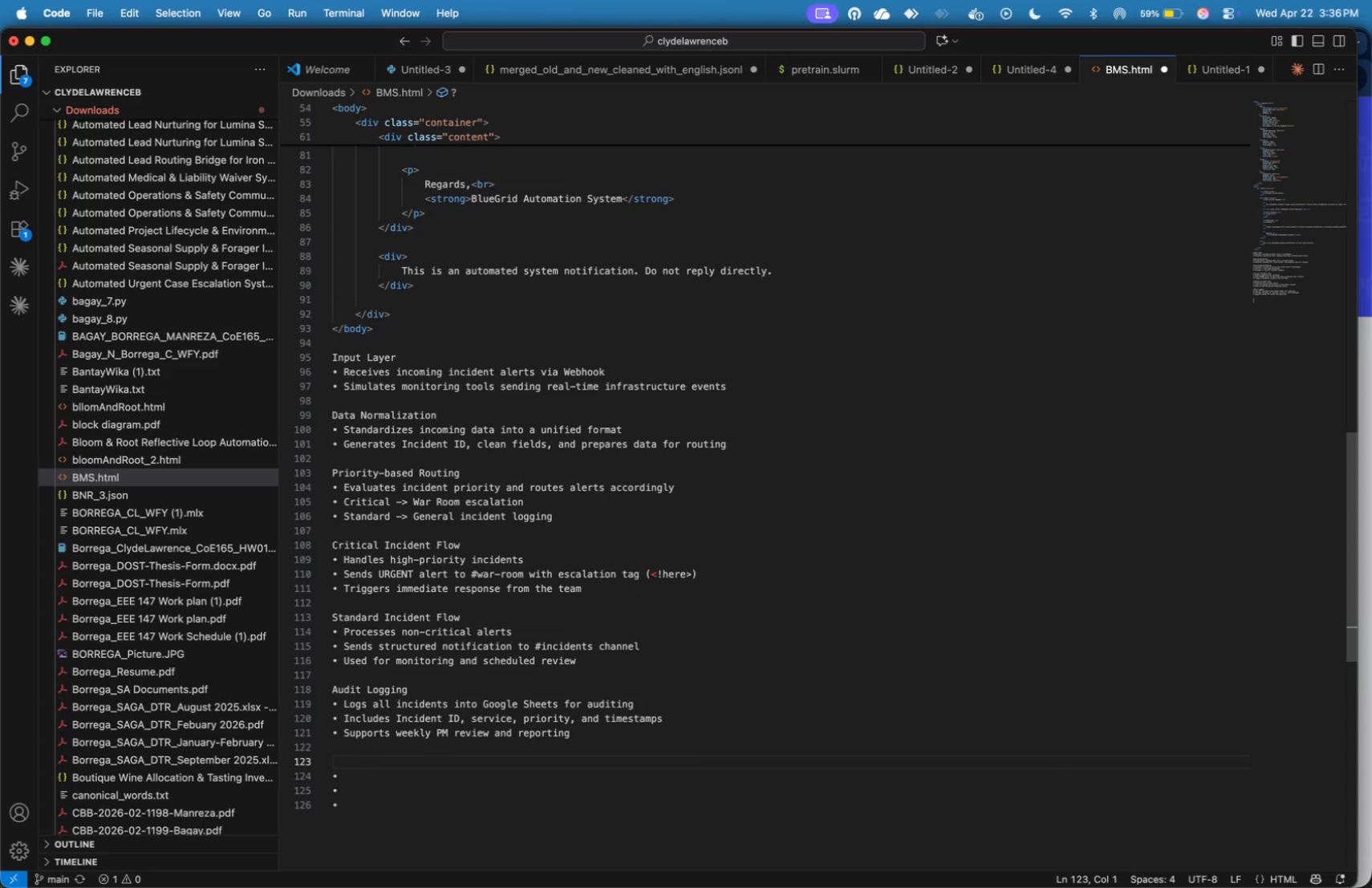 
type(Error Handling & Resilience)
 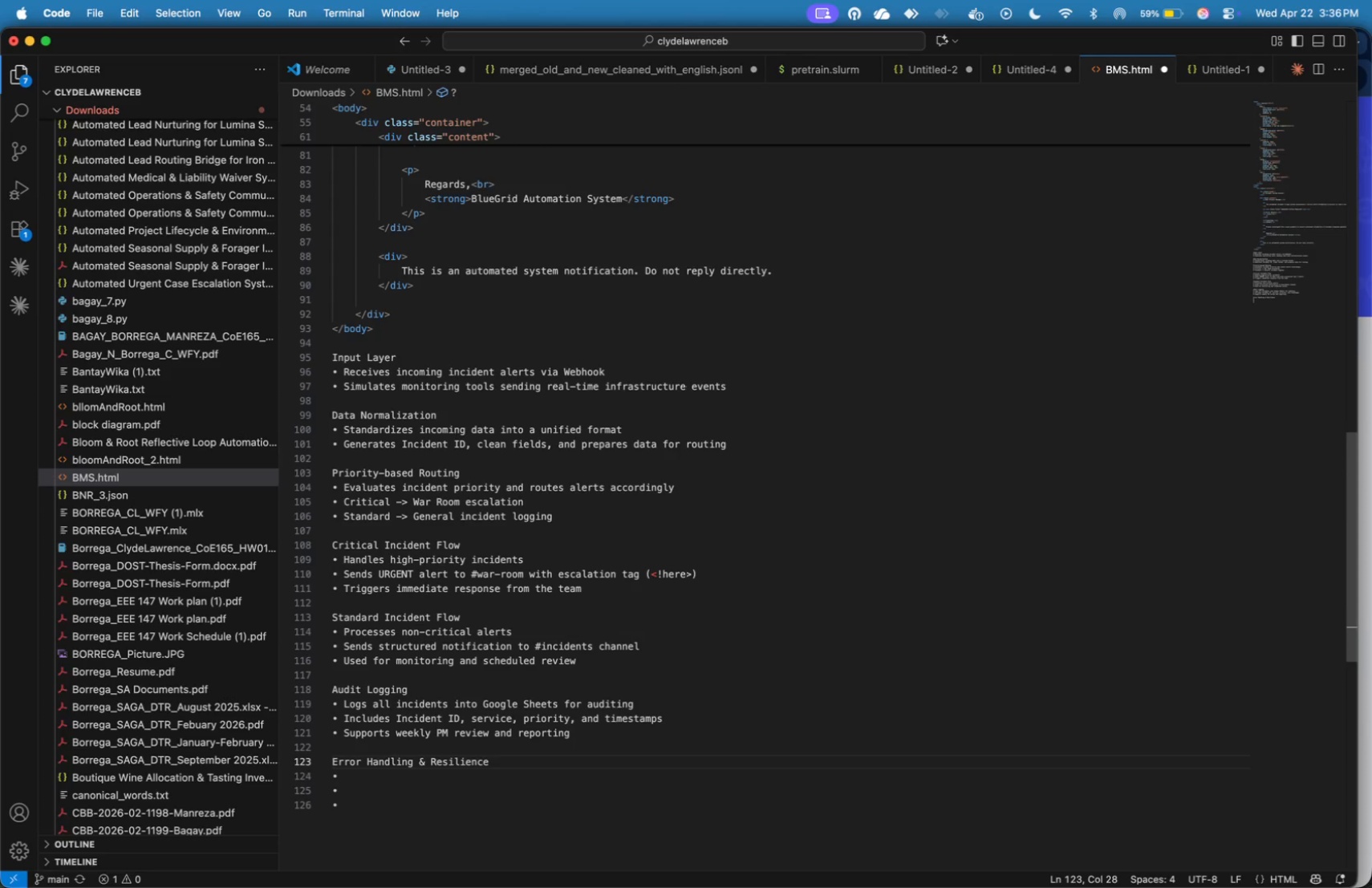 
key(ArrowDown)
 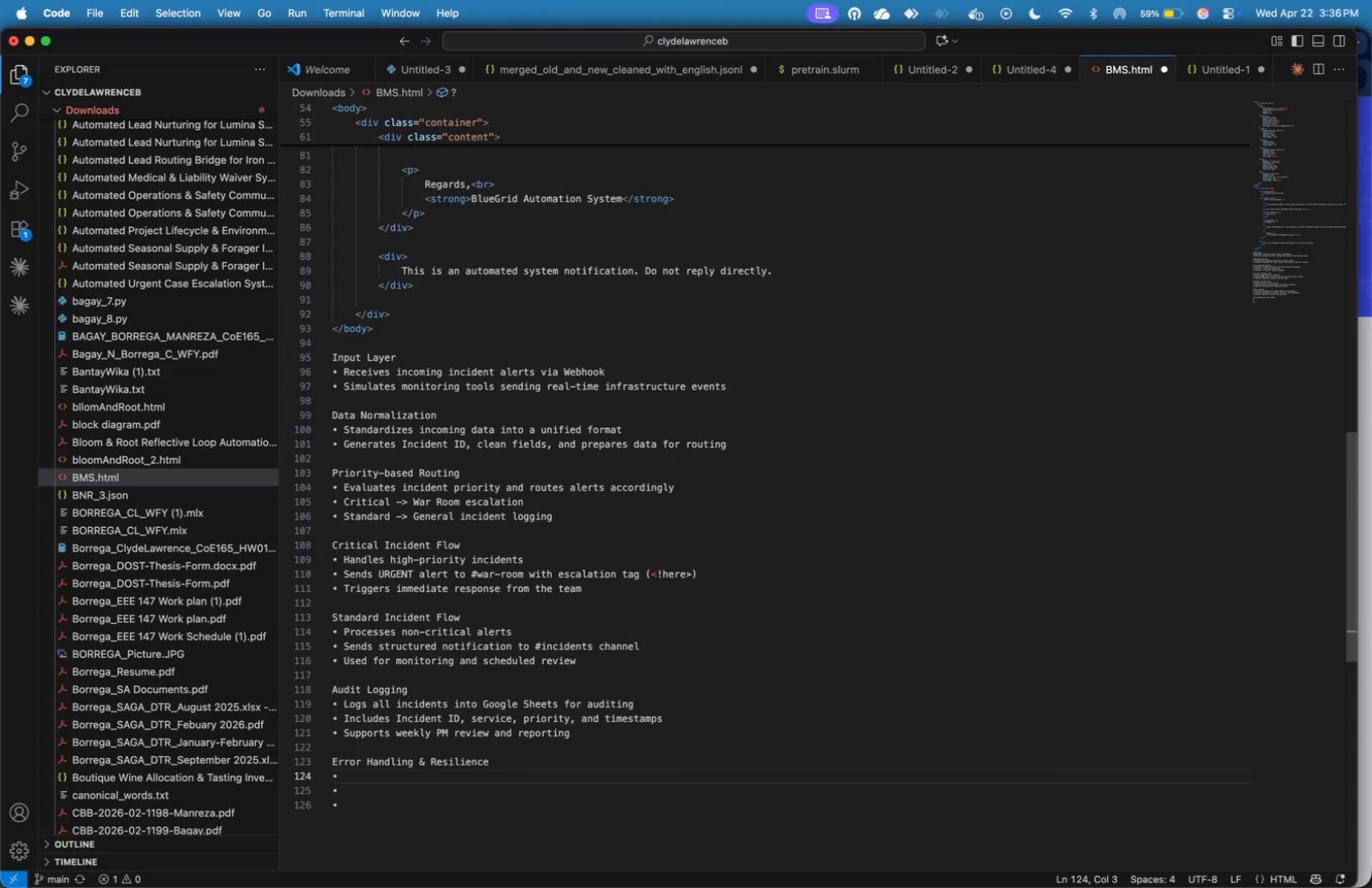 
type(Captures workflow failre)
key(Backspace)
key(Backspace)
type(ures ())
 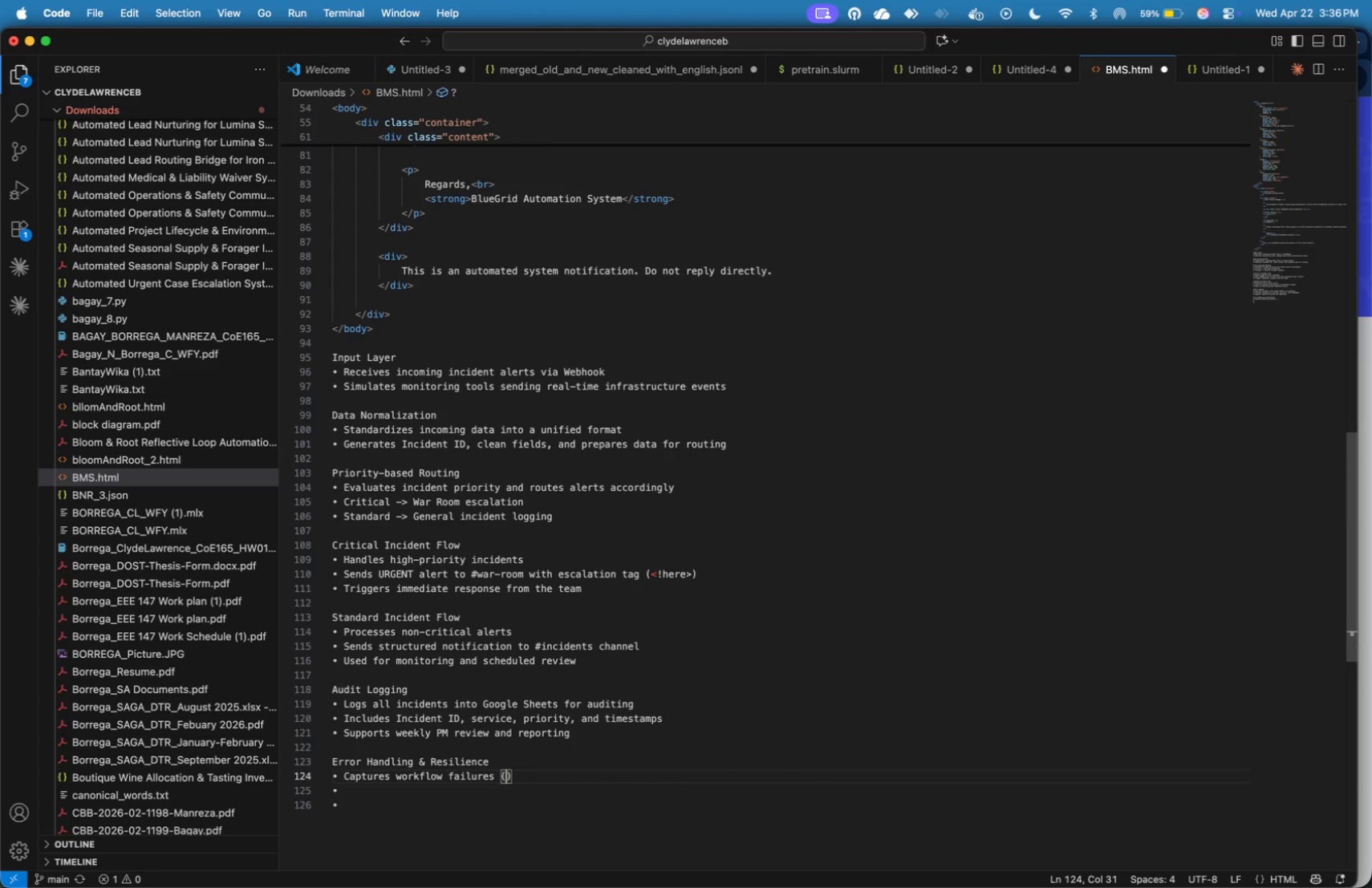 
key(ArrowLeft)
 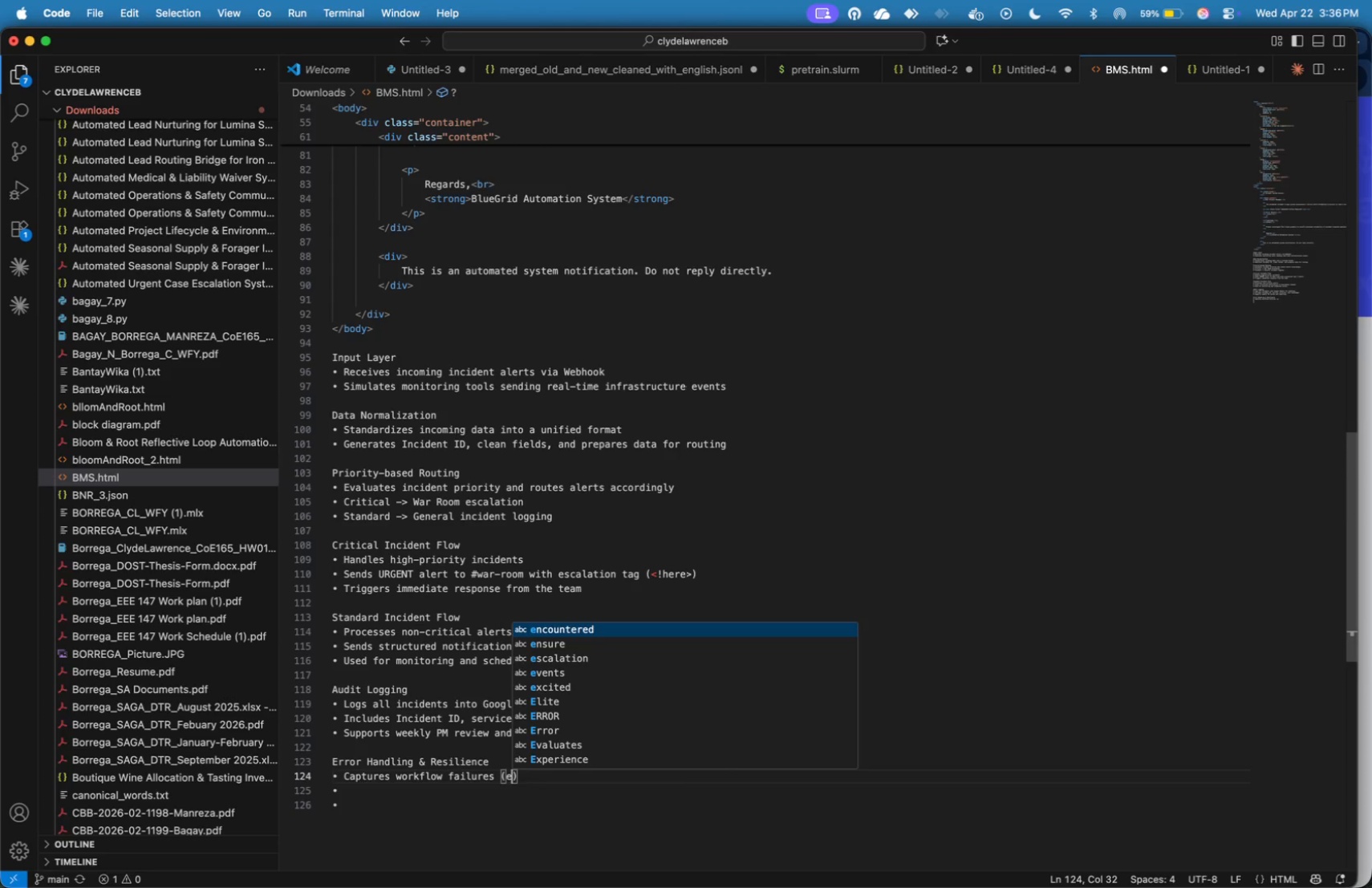 
type(e.g., Slack AO)
key(Backspace)
type(PI errors)
 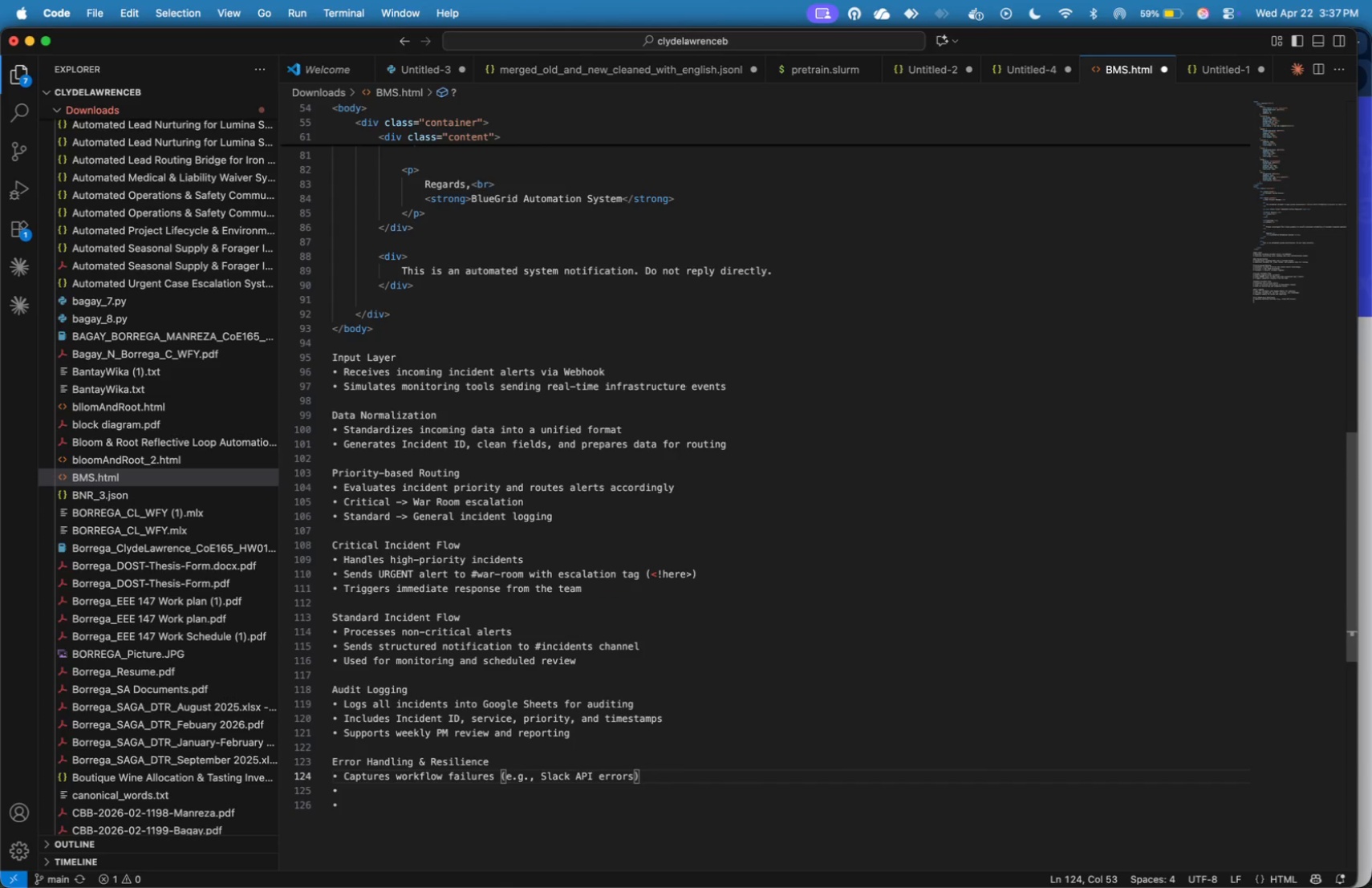 
key(ArrowRight)
 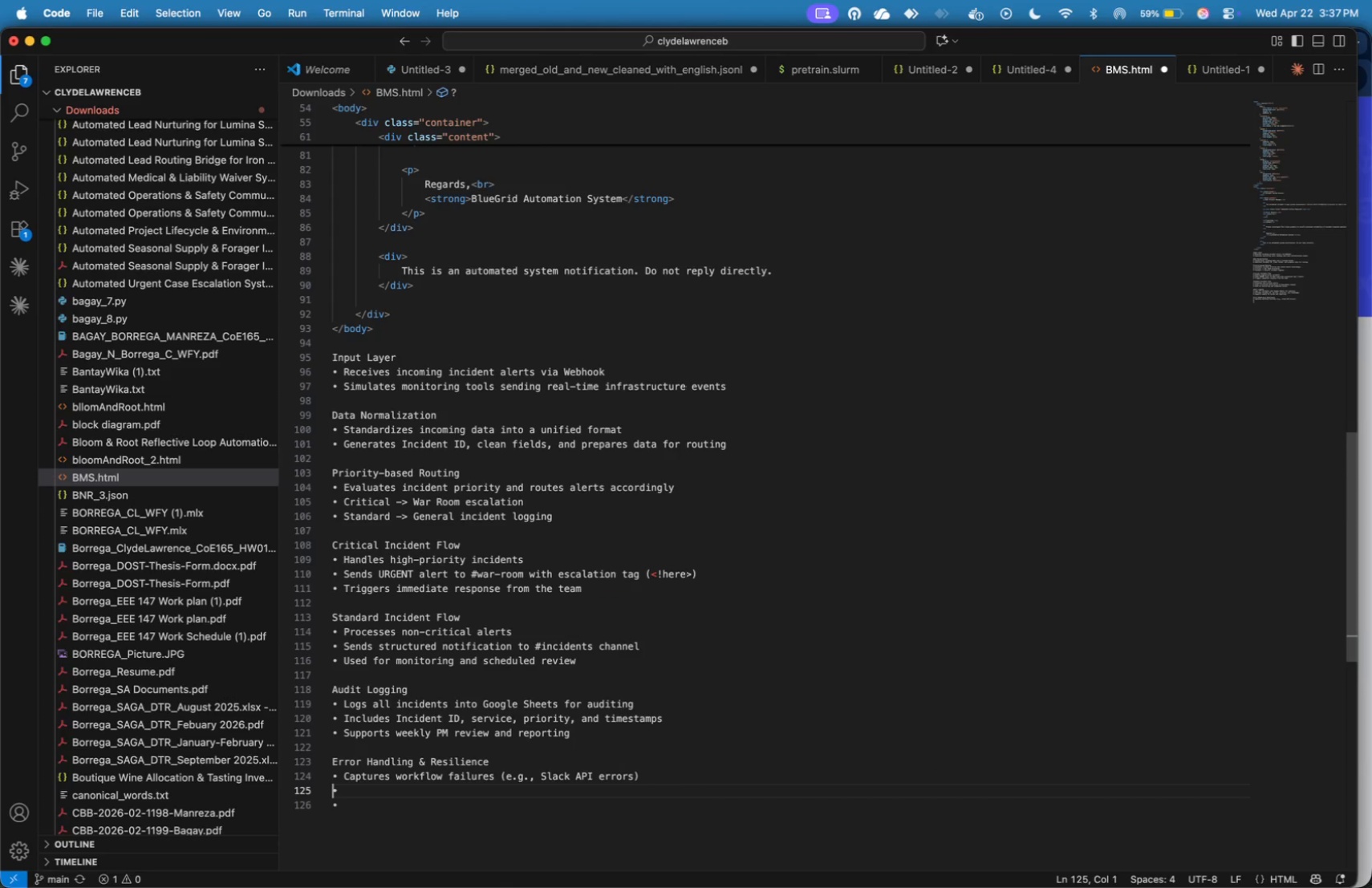 
key(ArrowRight)
 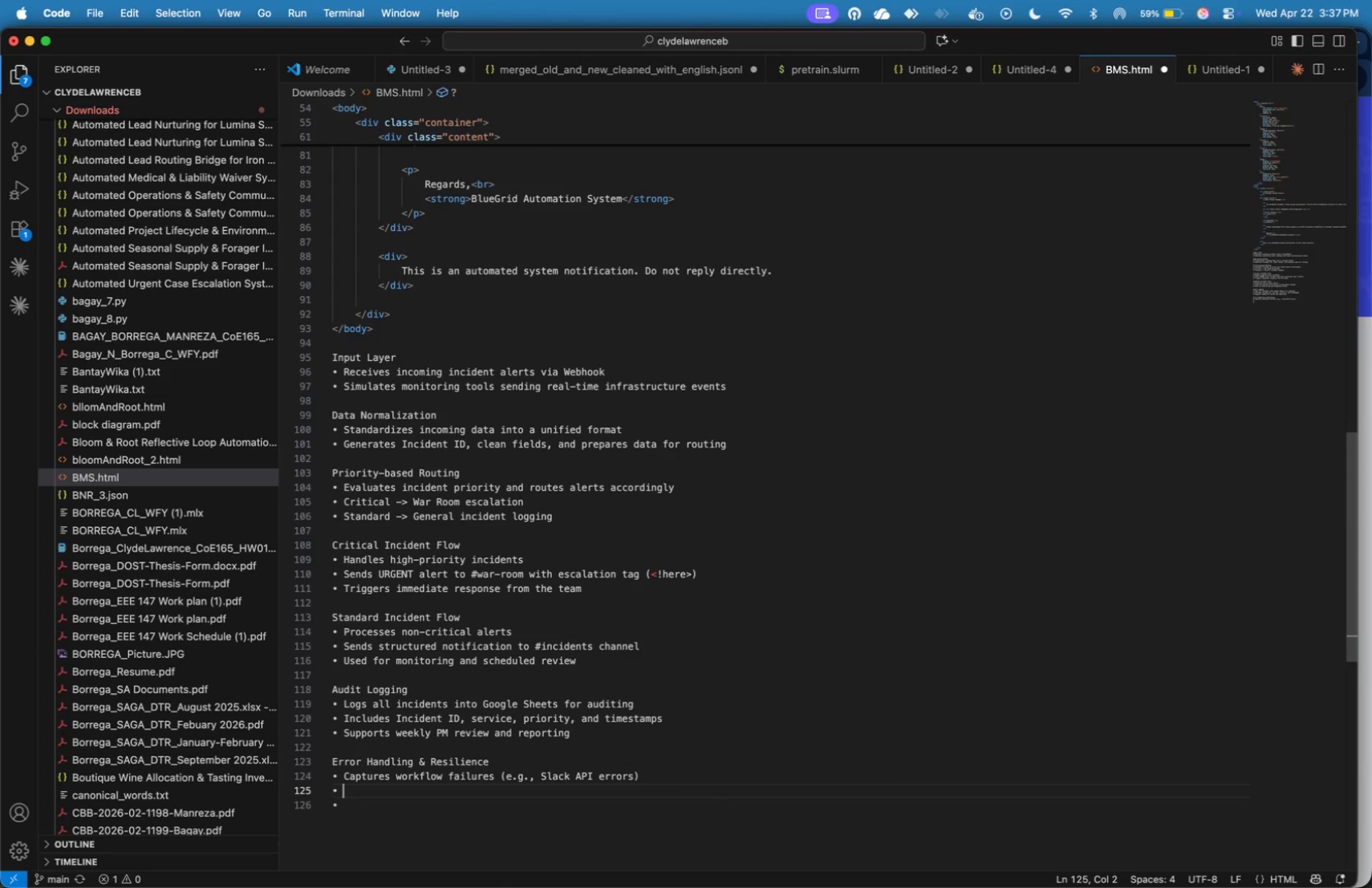 
key(ArrowRight)
 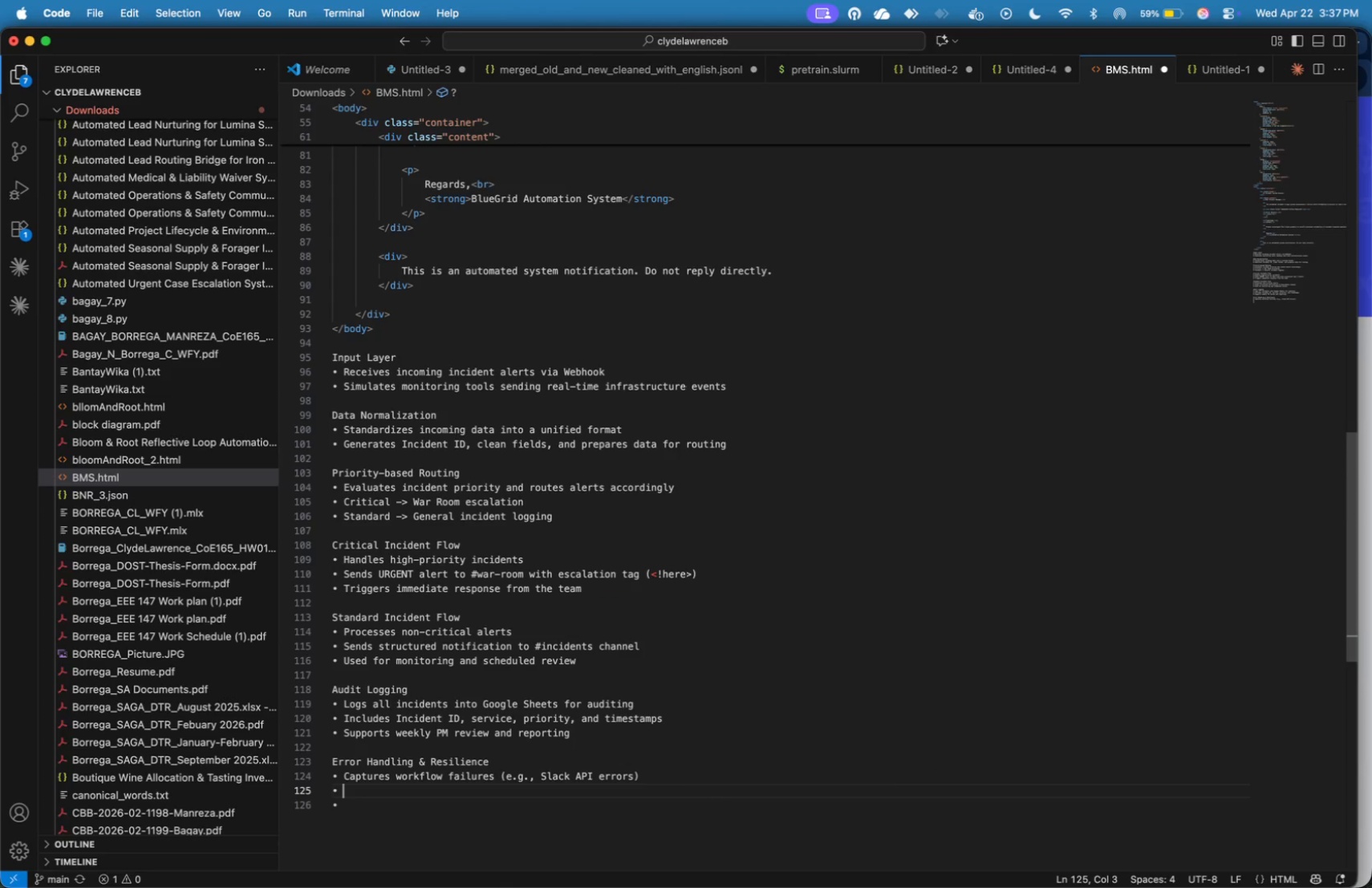 
key(ArrowRight)
 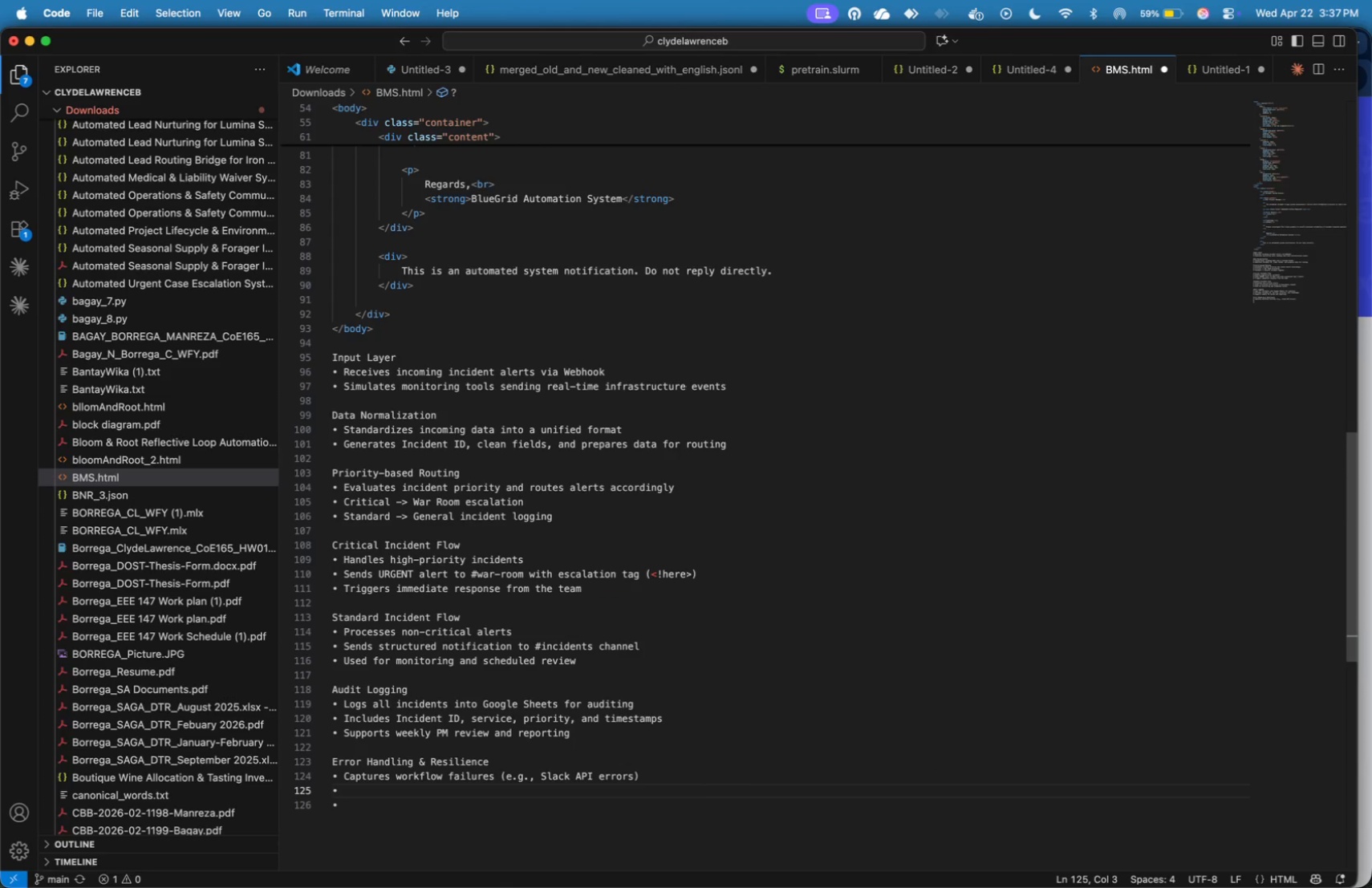 
type(Automatically sends alert email )
 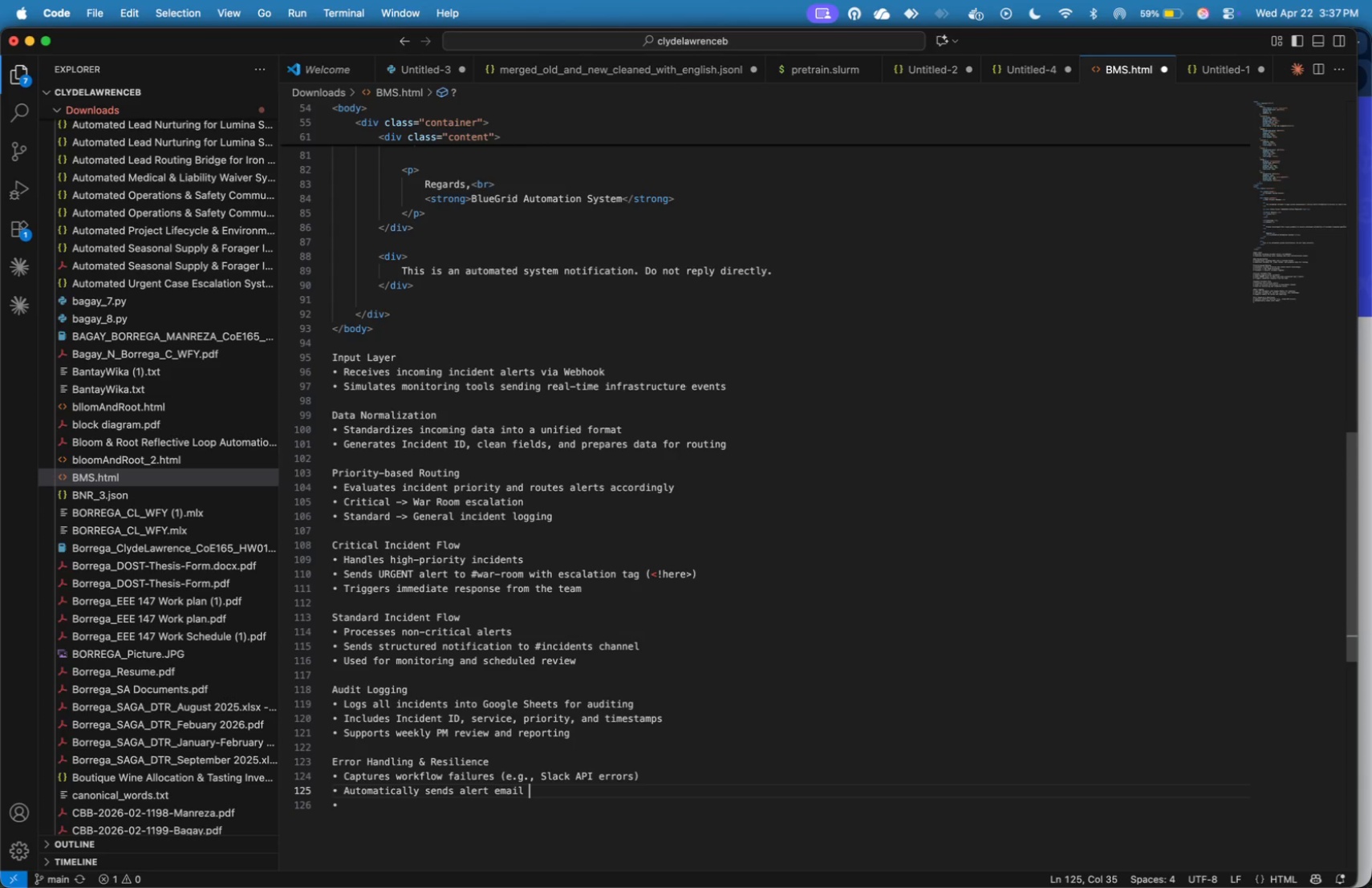 
wait(8.73)
 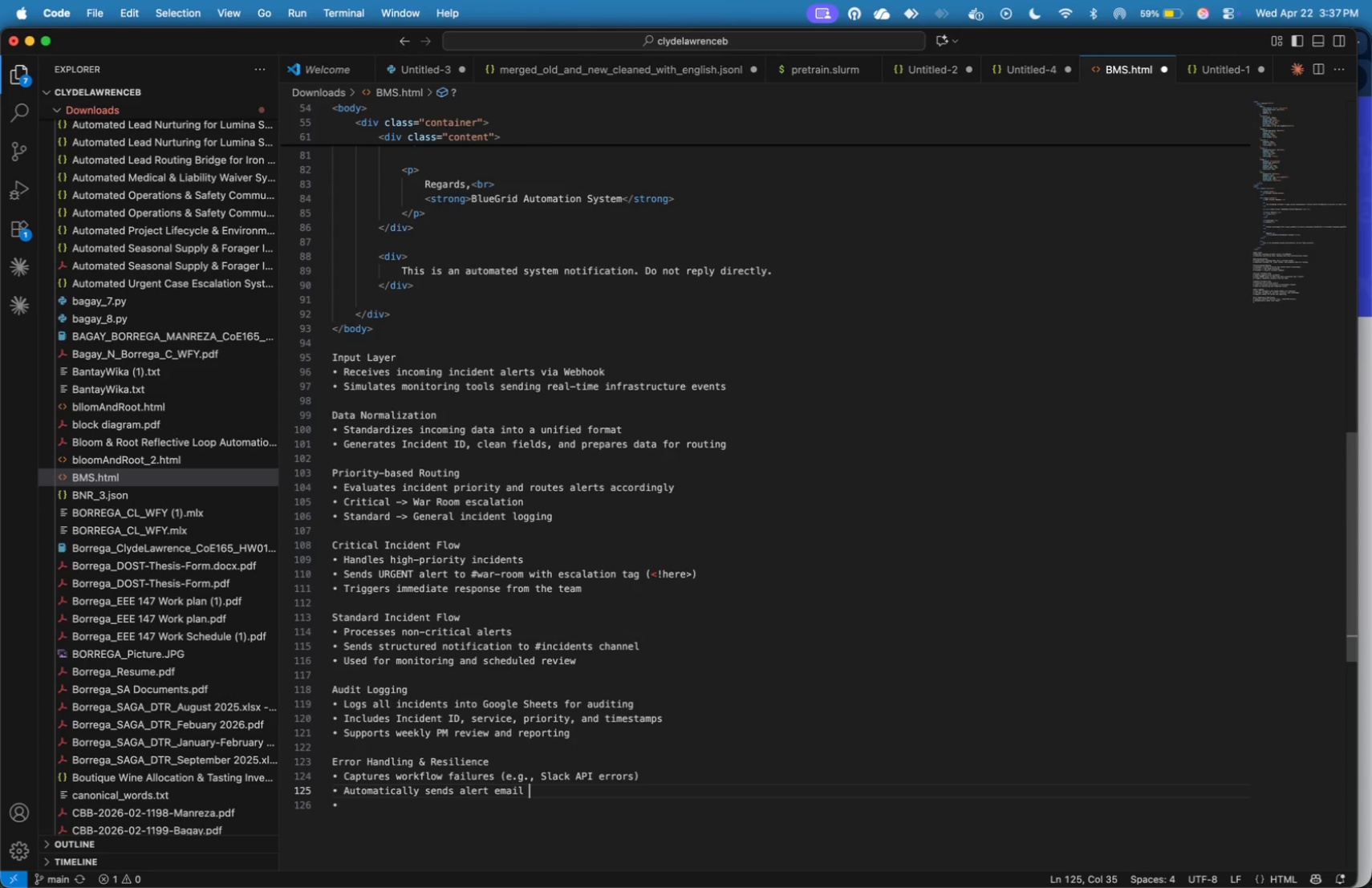 
type( ())
key(Backspace)
key(Backspace)
key(Backspace)
key(Backspace)
type(roject Manager ())
 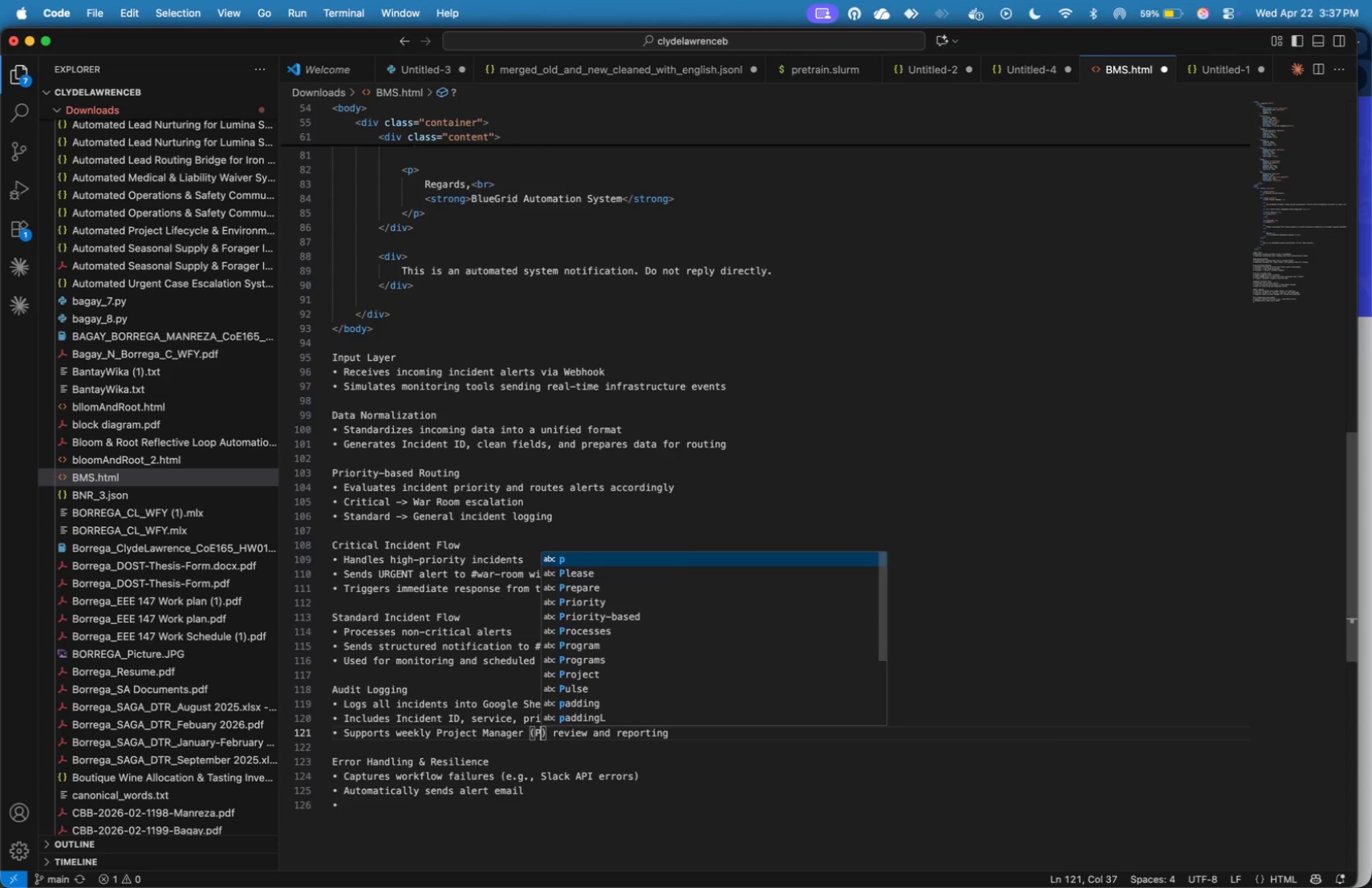 
 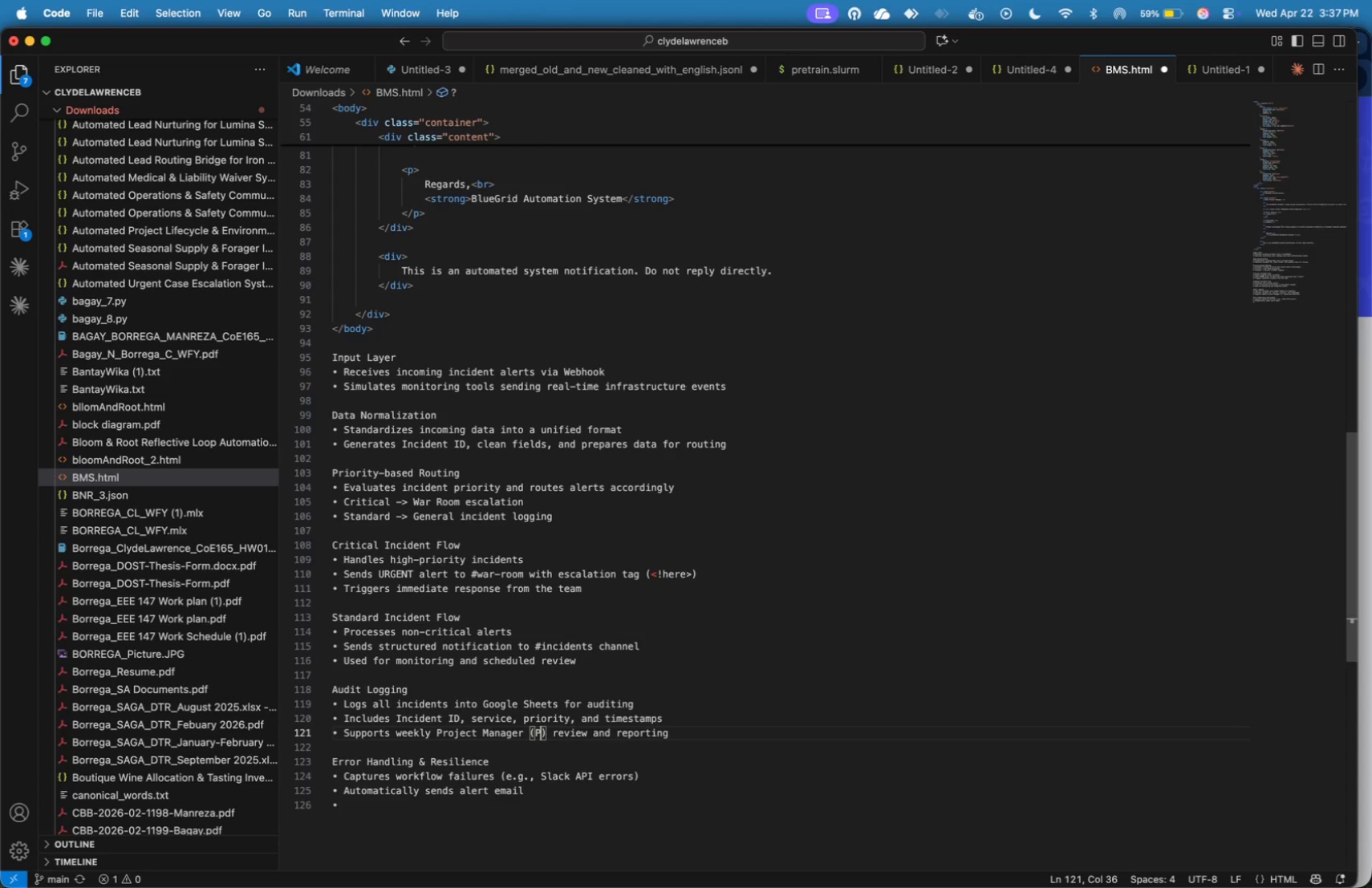 
key(ArrowLeft)
 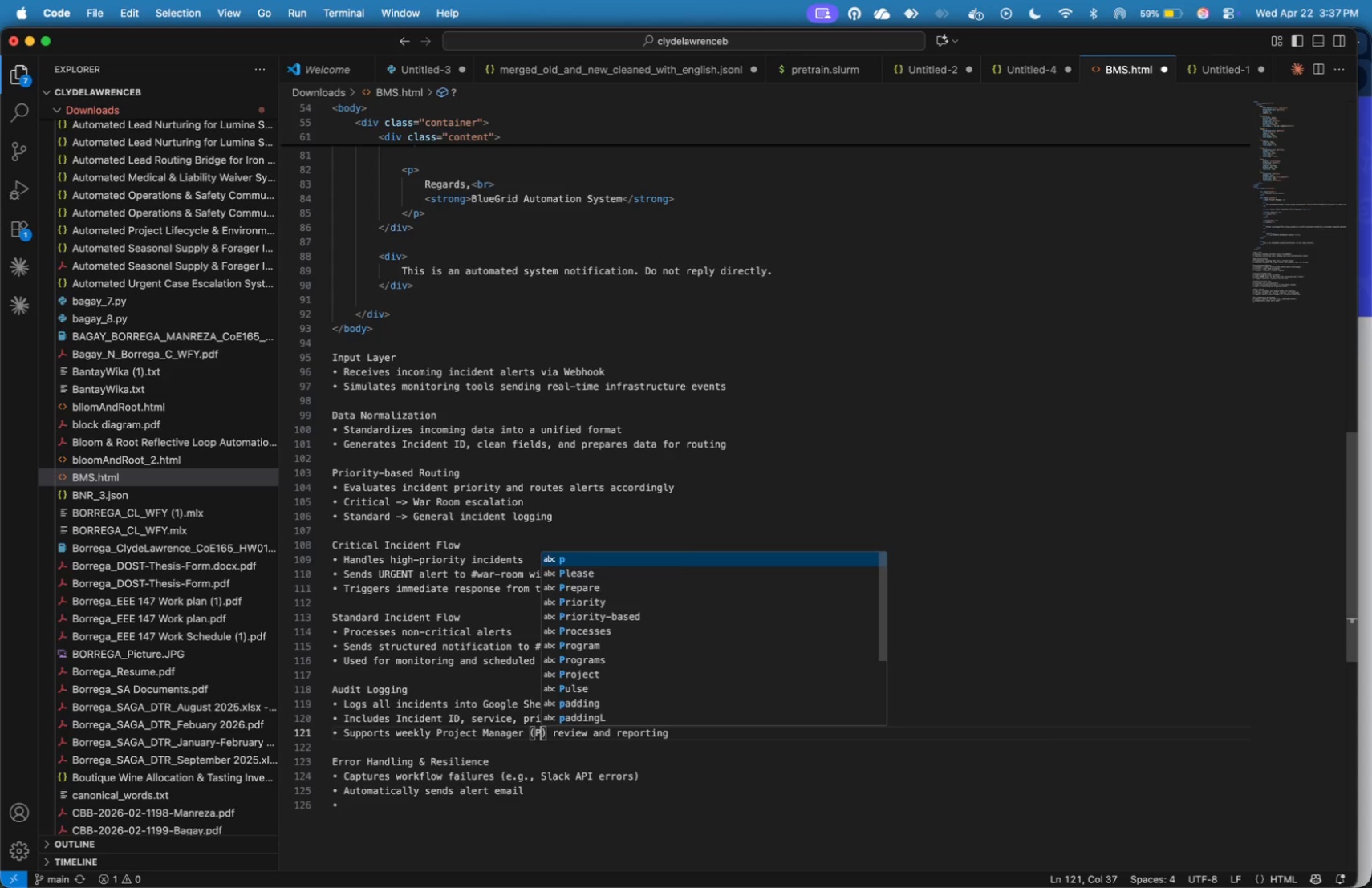 
type(PM)
 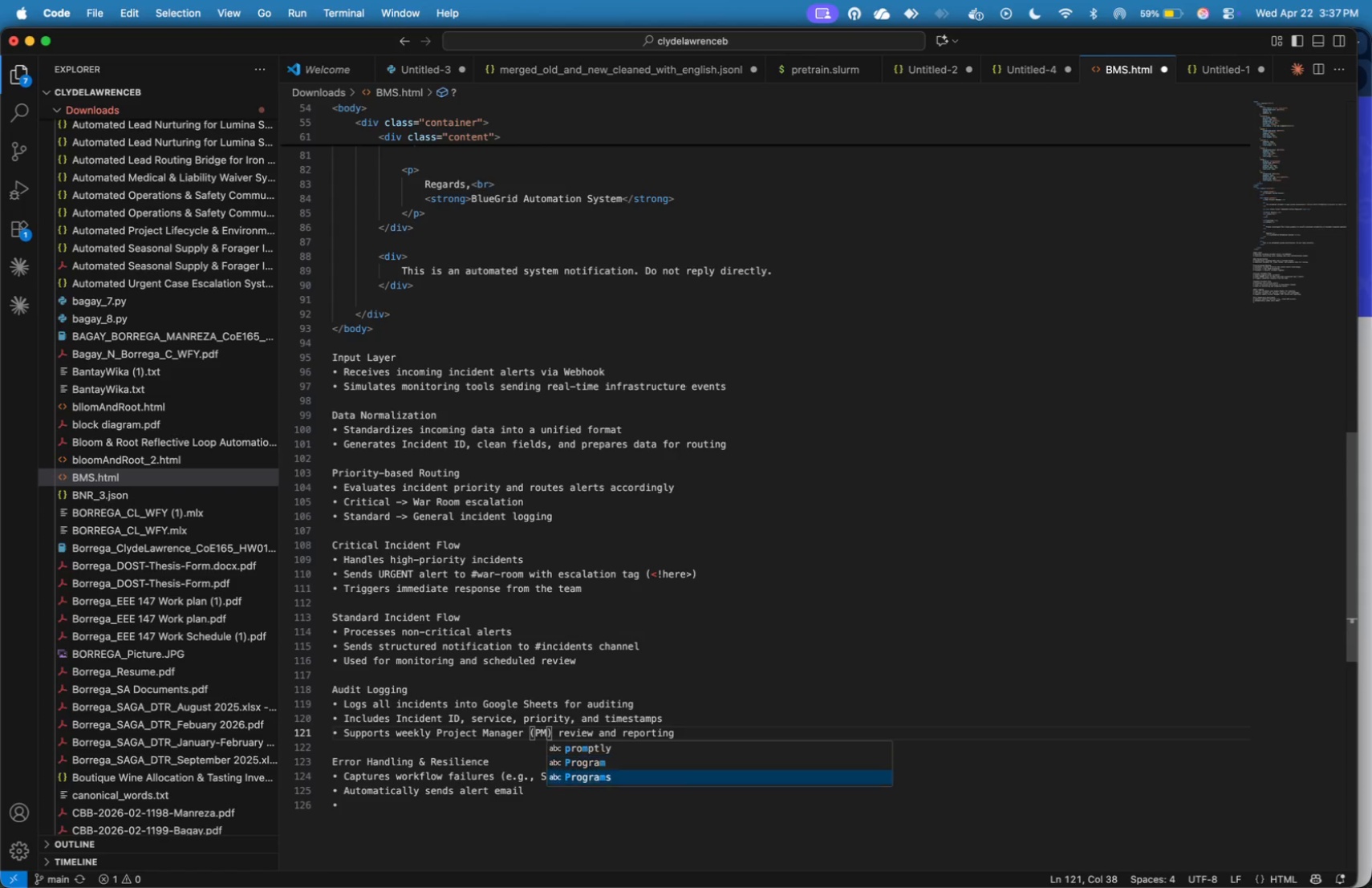 
key(ArrowDown)
 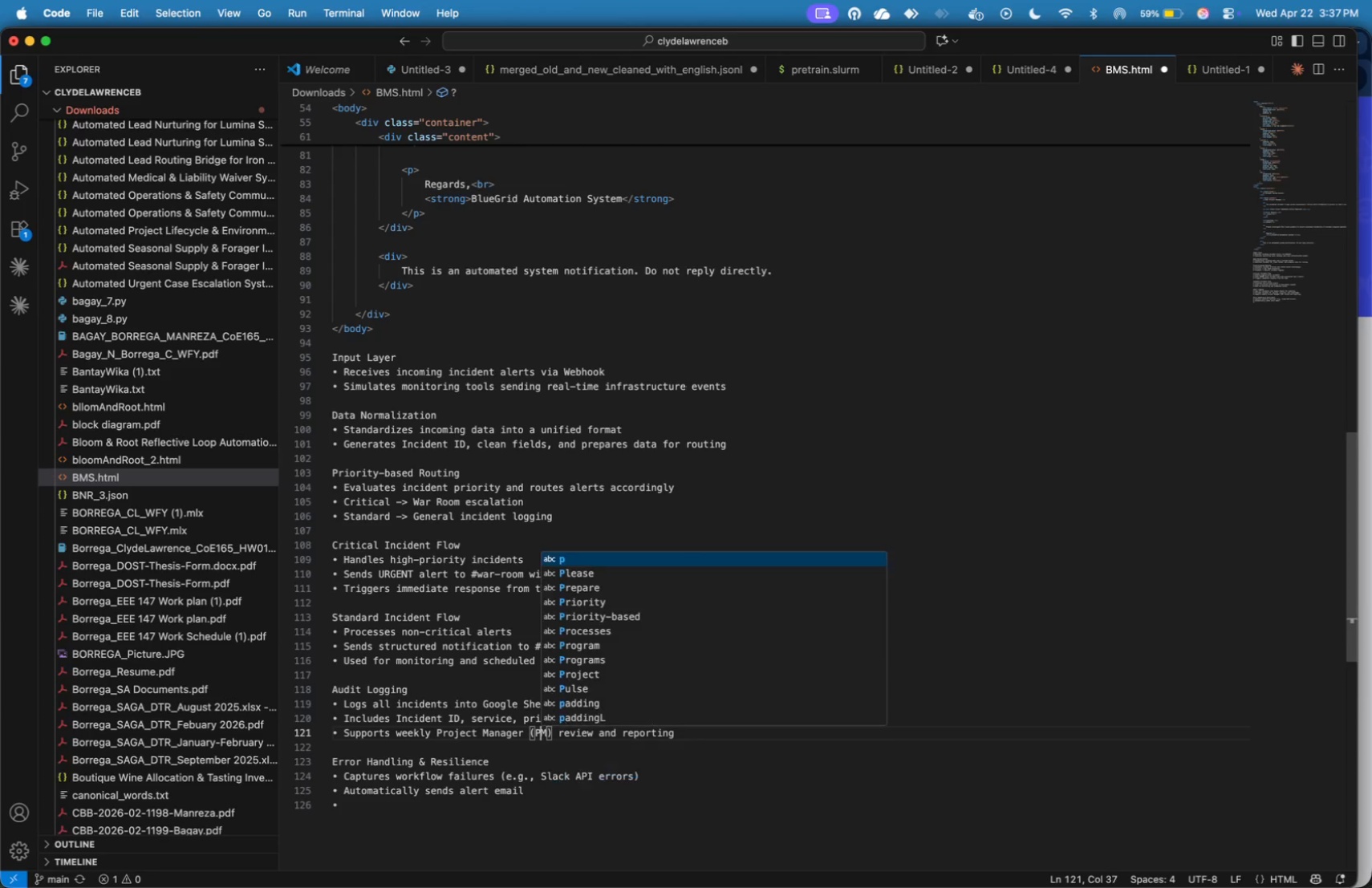 
key(ArrowDown)
 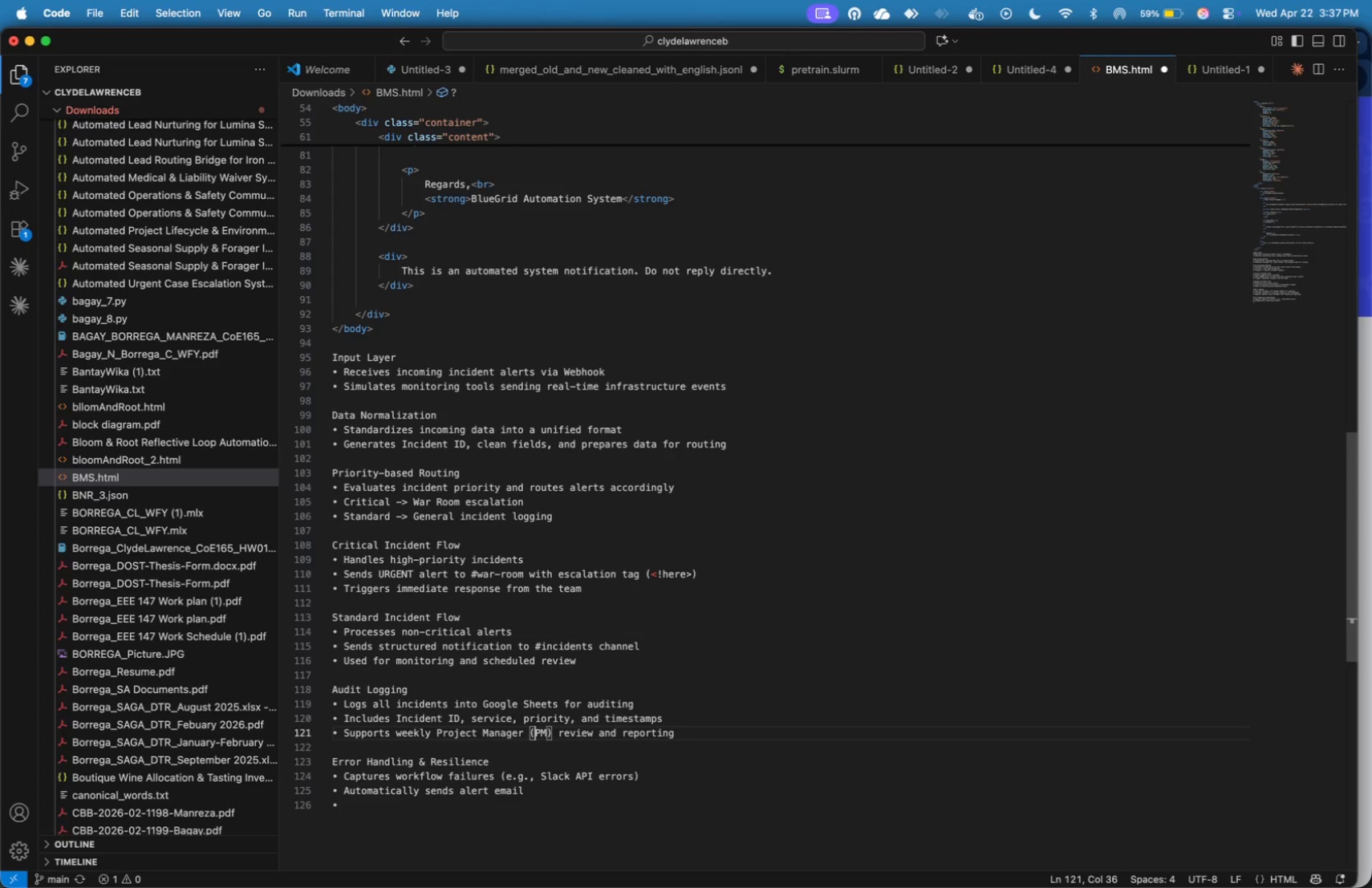 
key(ArrowLeft)
 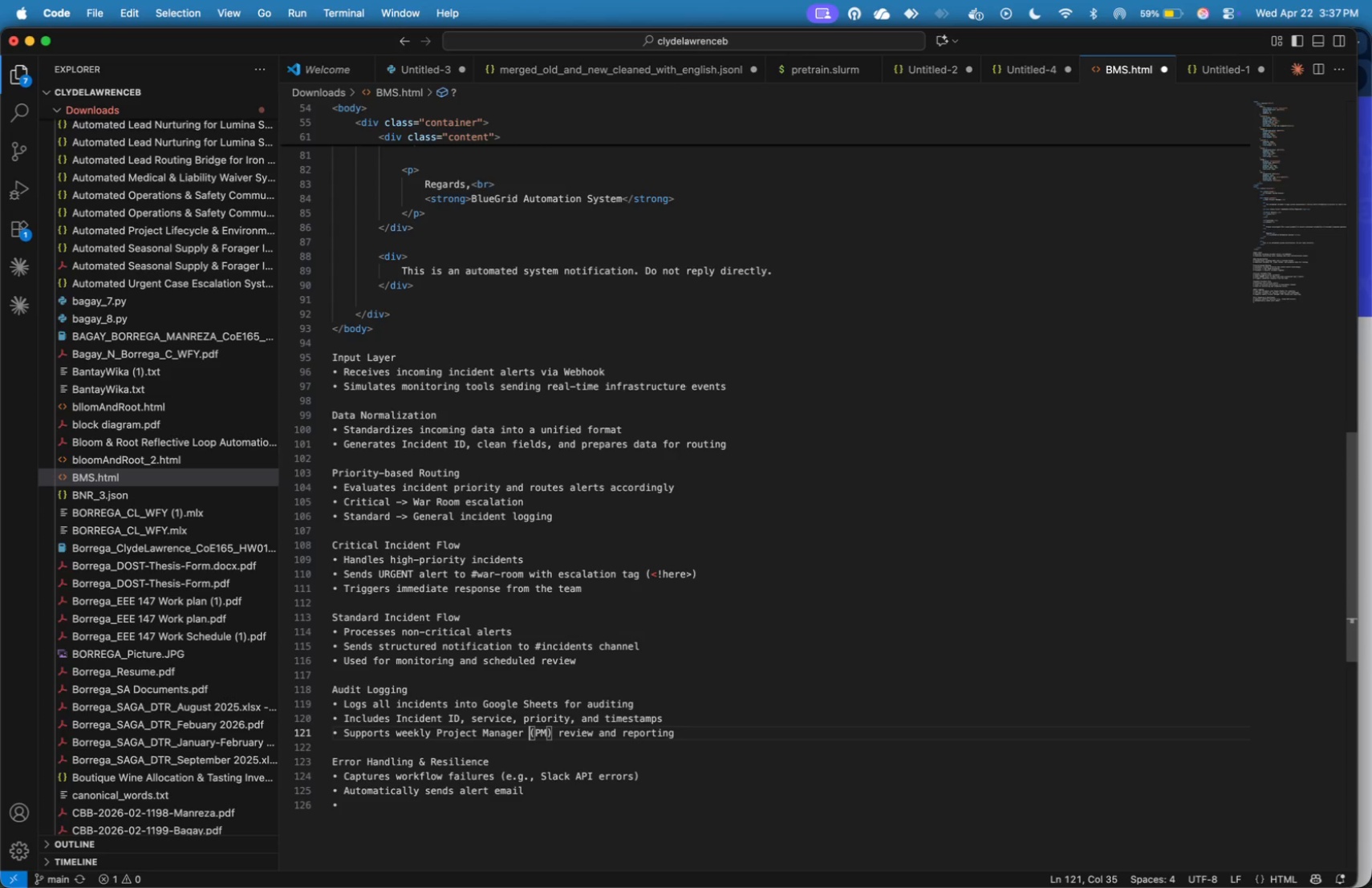 
key(ArrowLeft)
 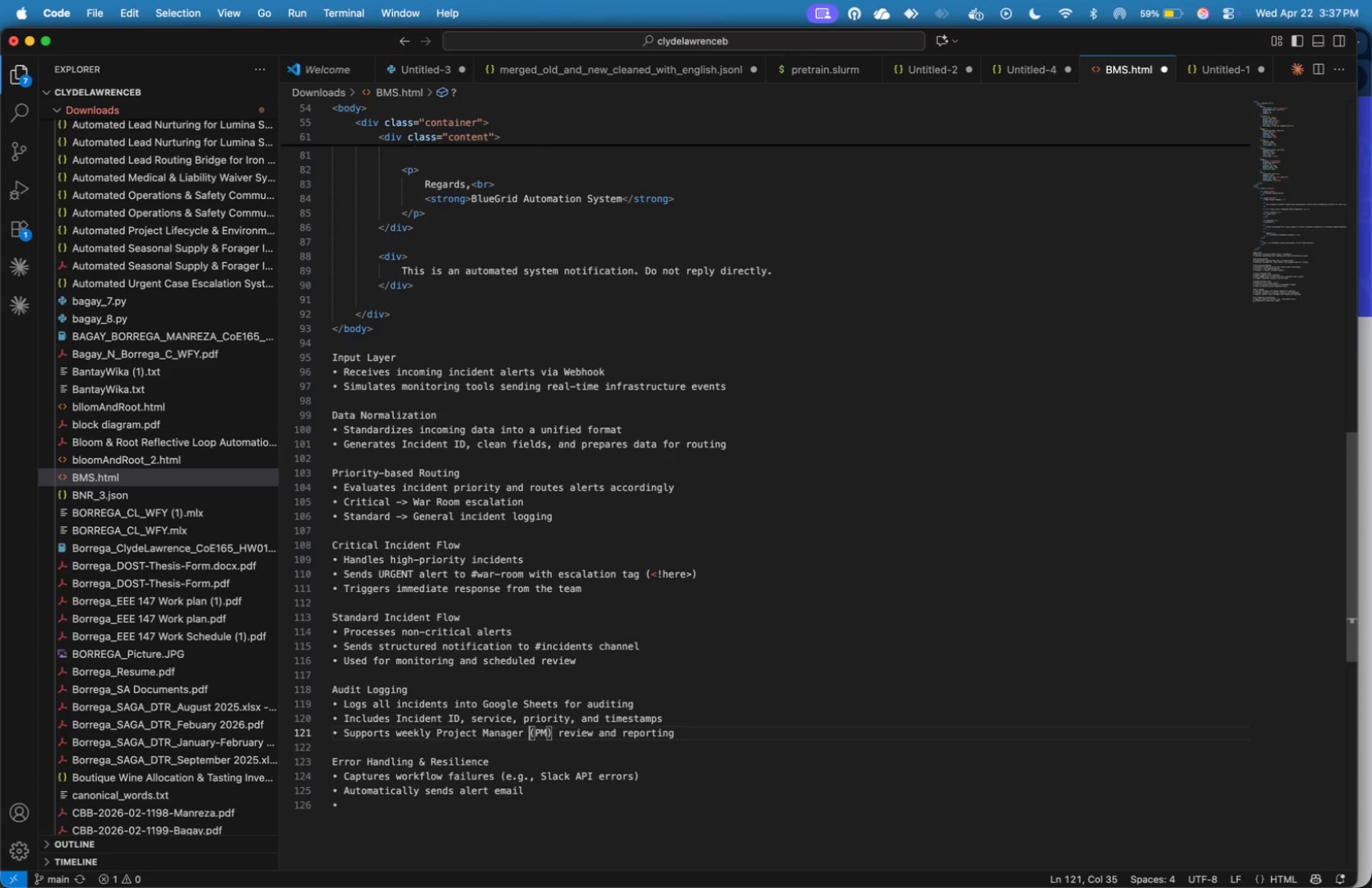 
key(ArrowLeft)
 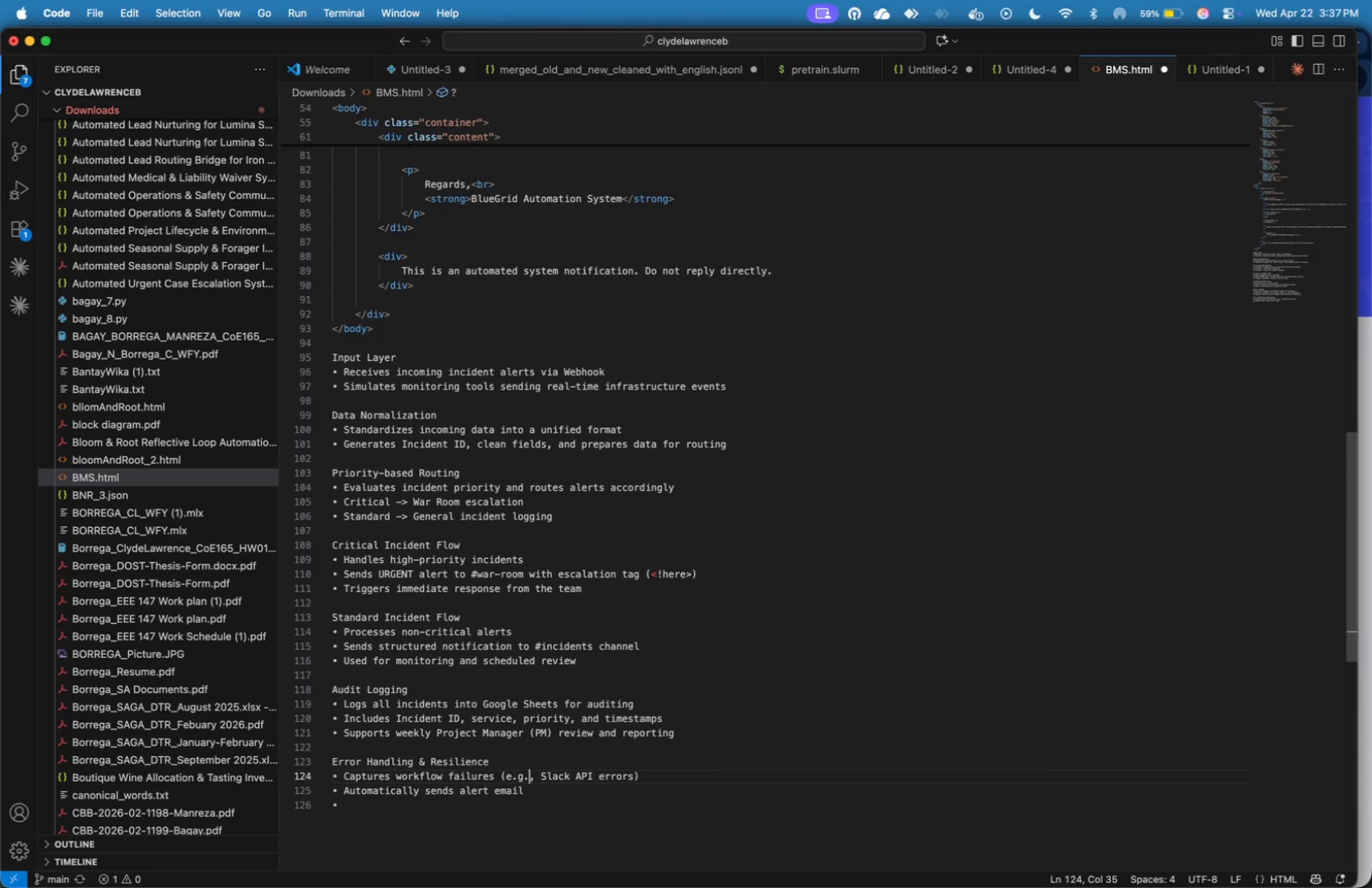 
key(ArrowDown)
 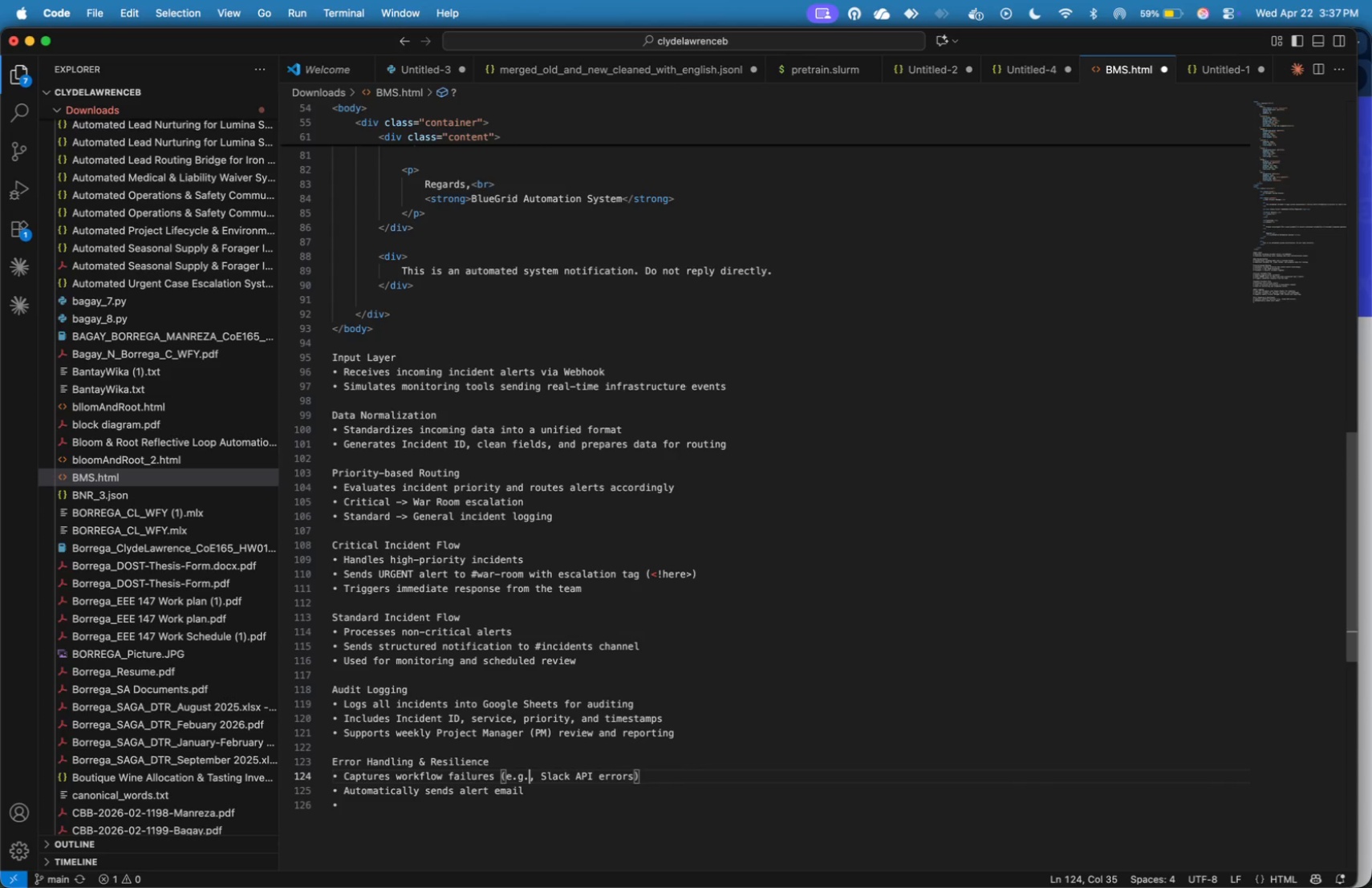 
key(ArrowDown)
 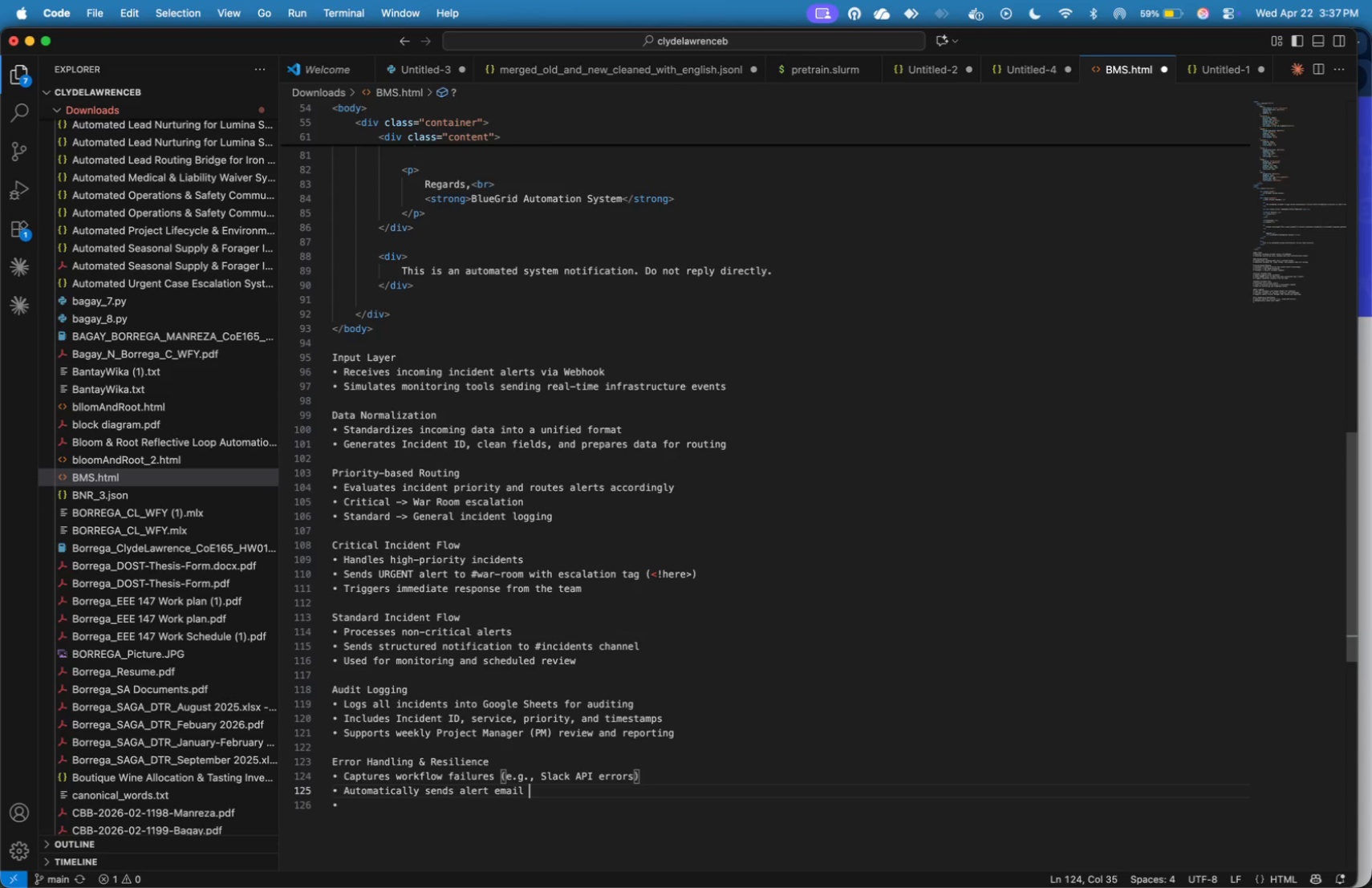 
key(ArrowDown)
 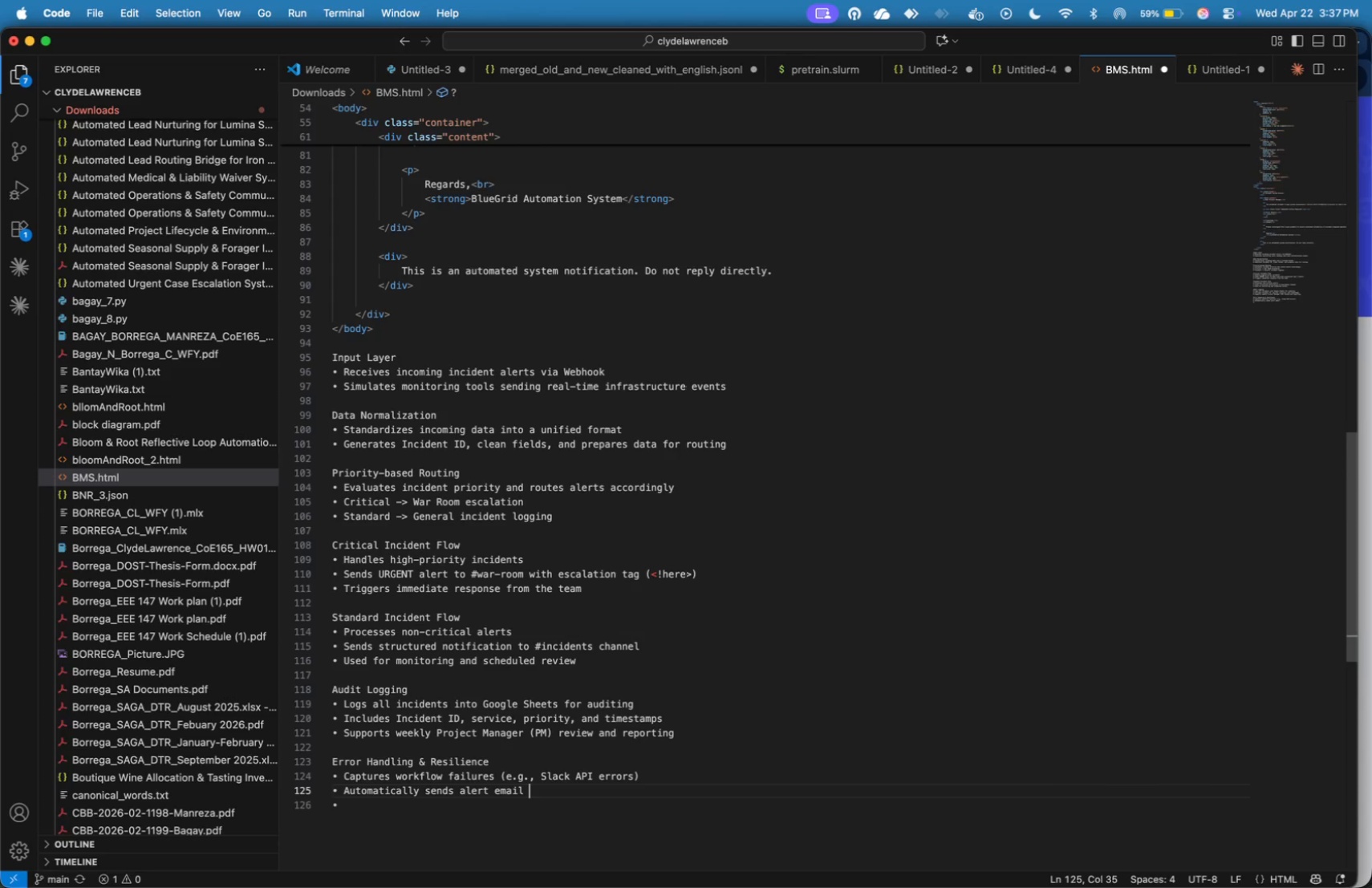 
key(ArrowDown)
 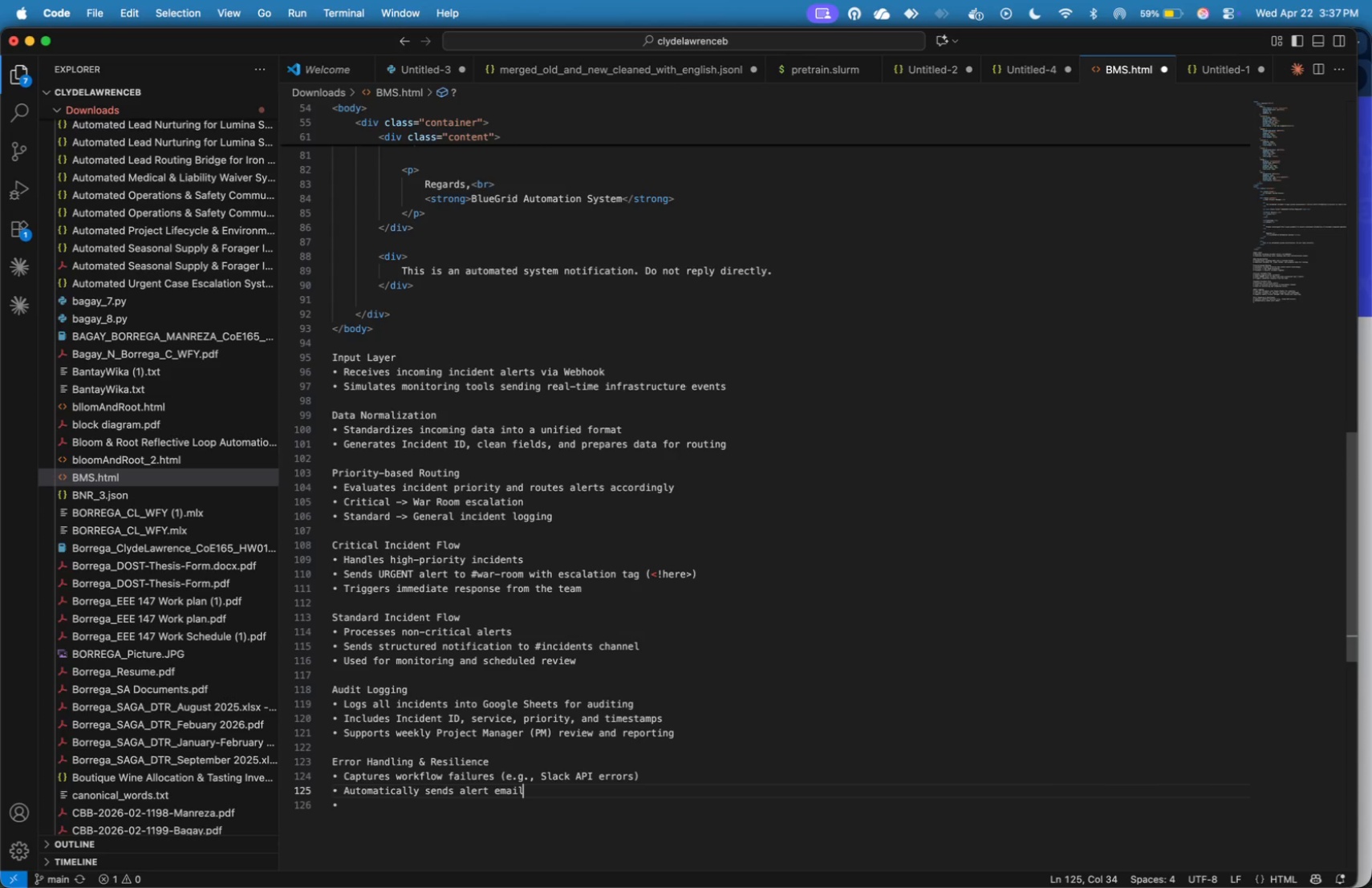 
key(Backspace)
type( to PM )
 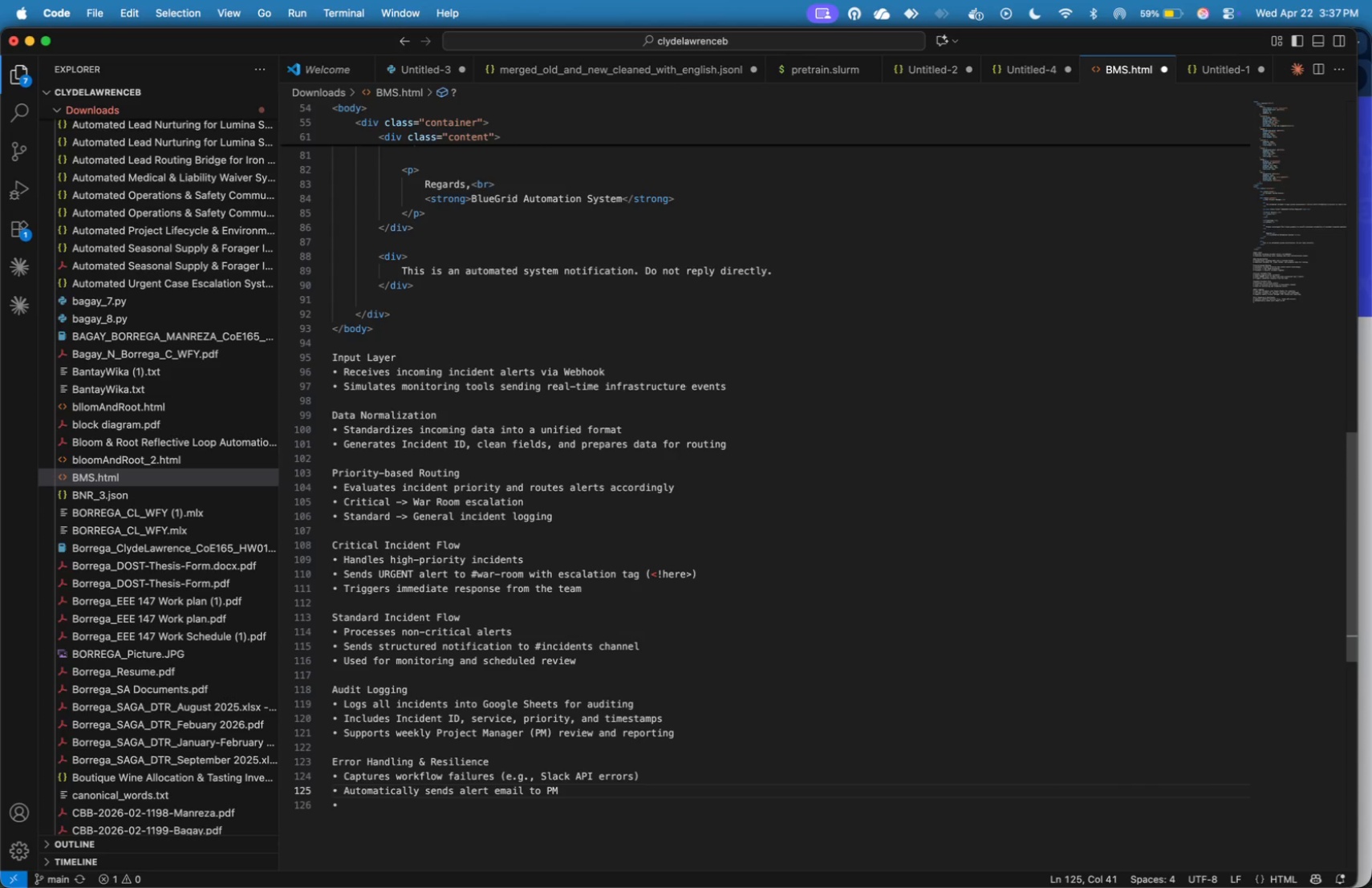 
key(Backspace)
 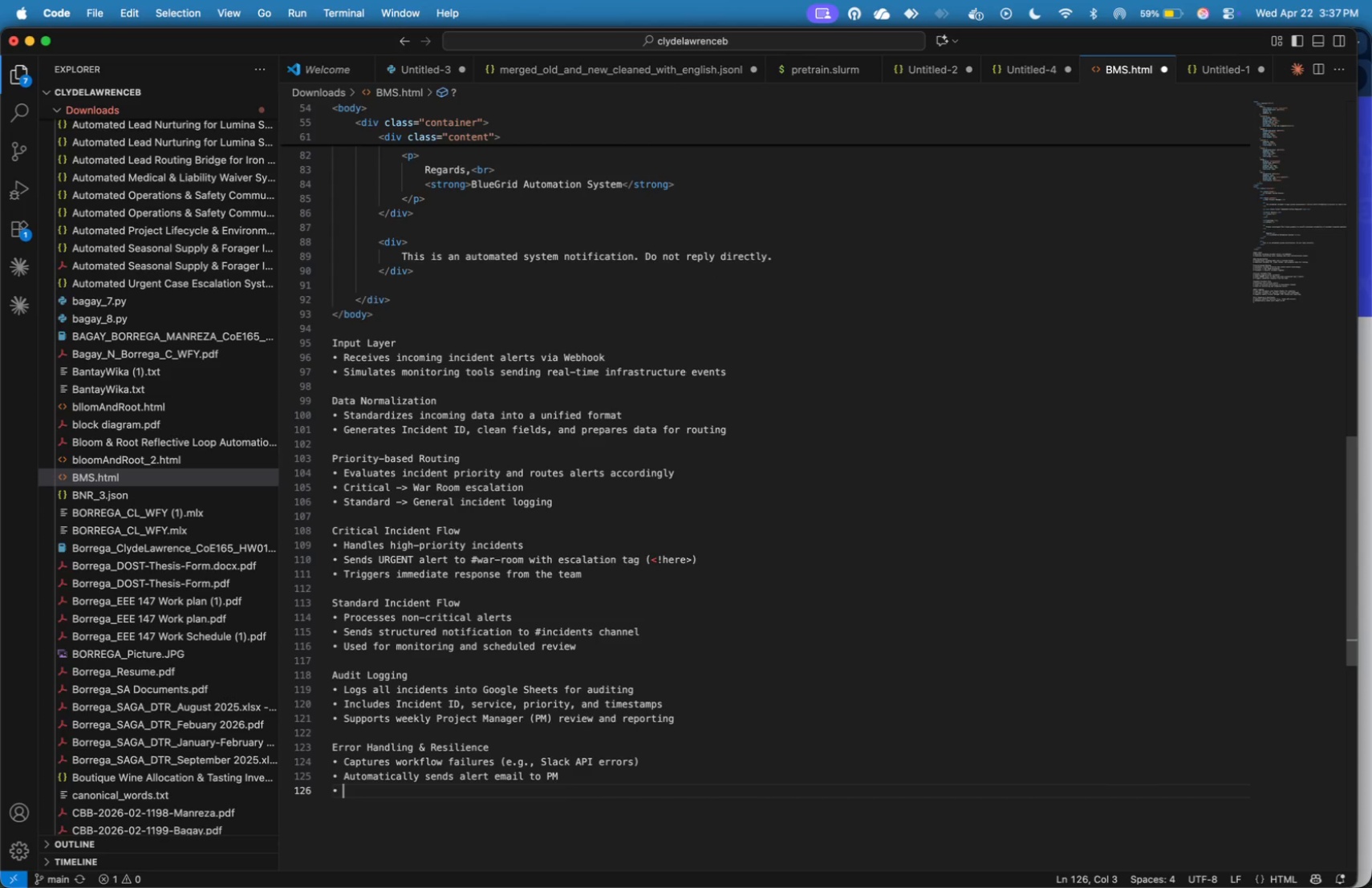 
key(ArrowDown)
 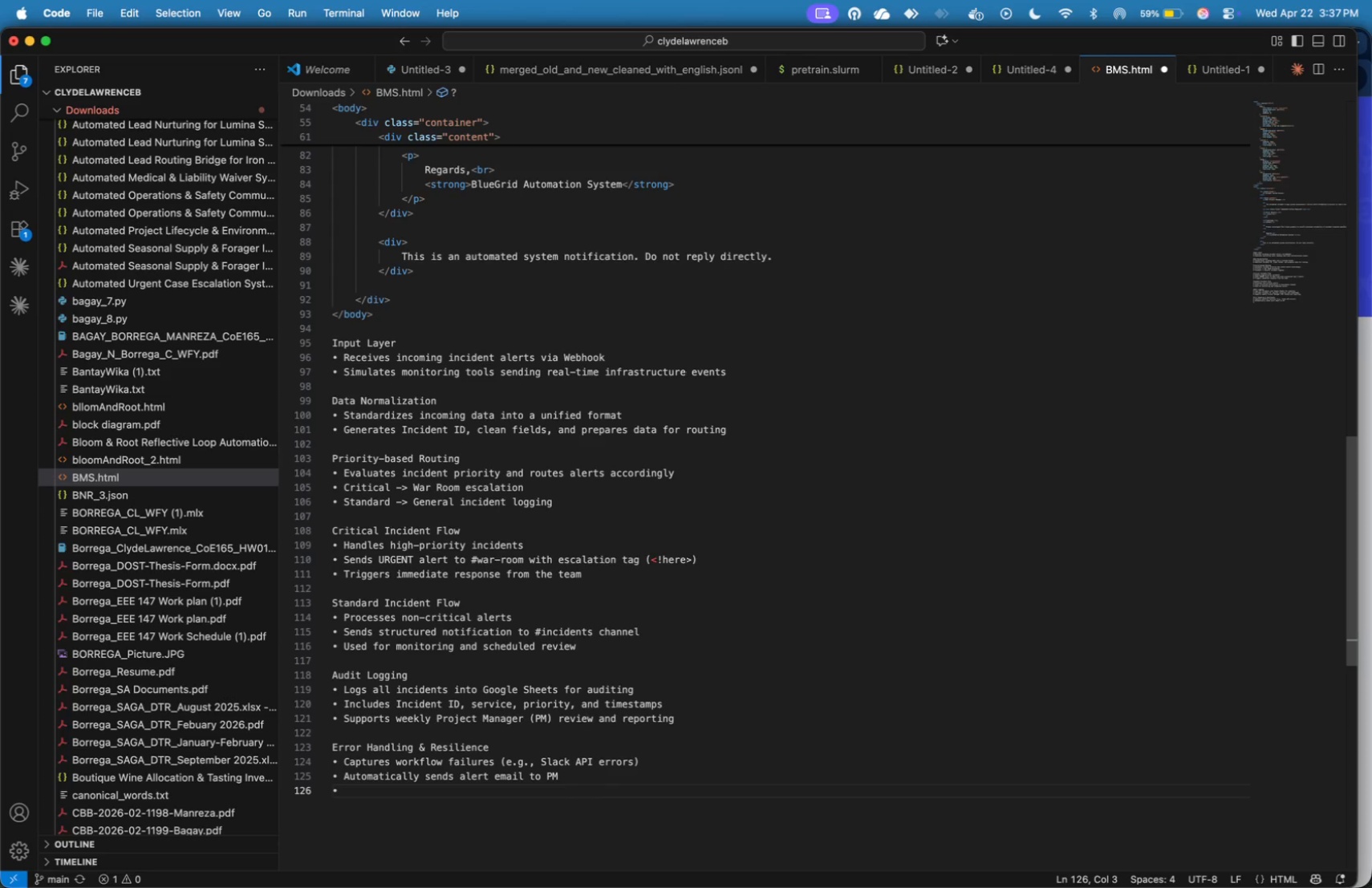 
type(Ensures reliability of incident notification)
 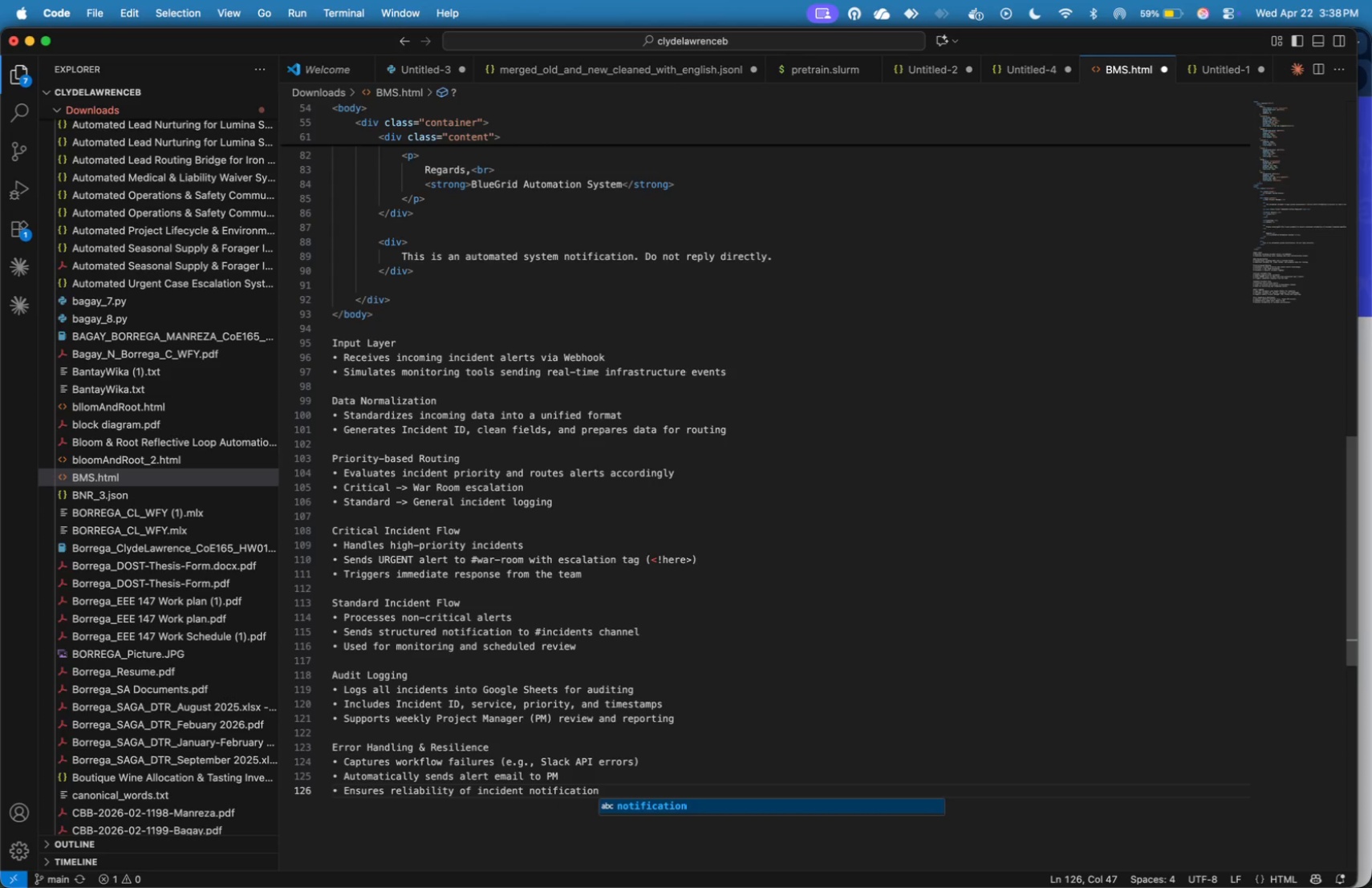 
type(s)
key(Backspace)
type( system)
 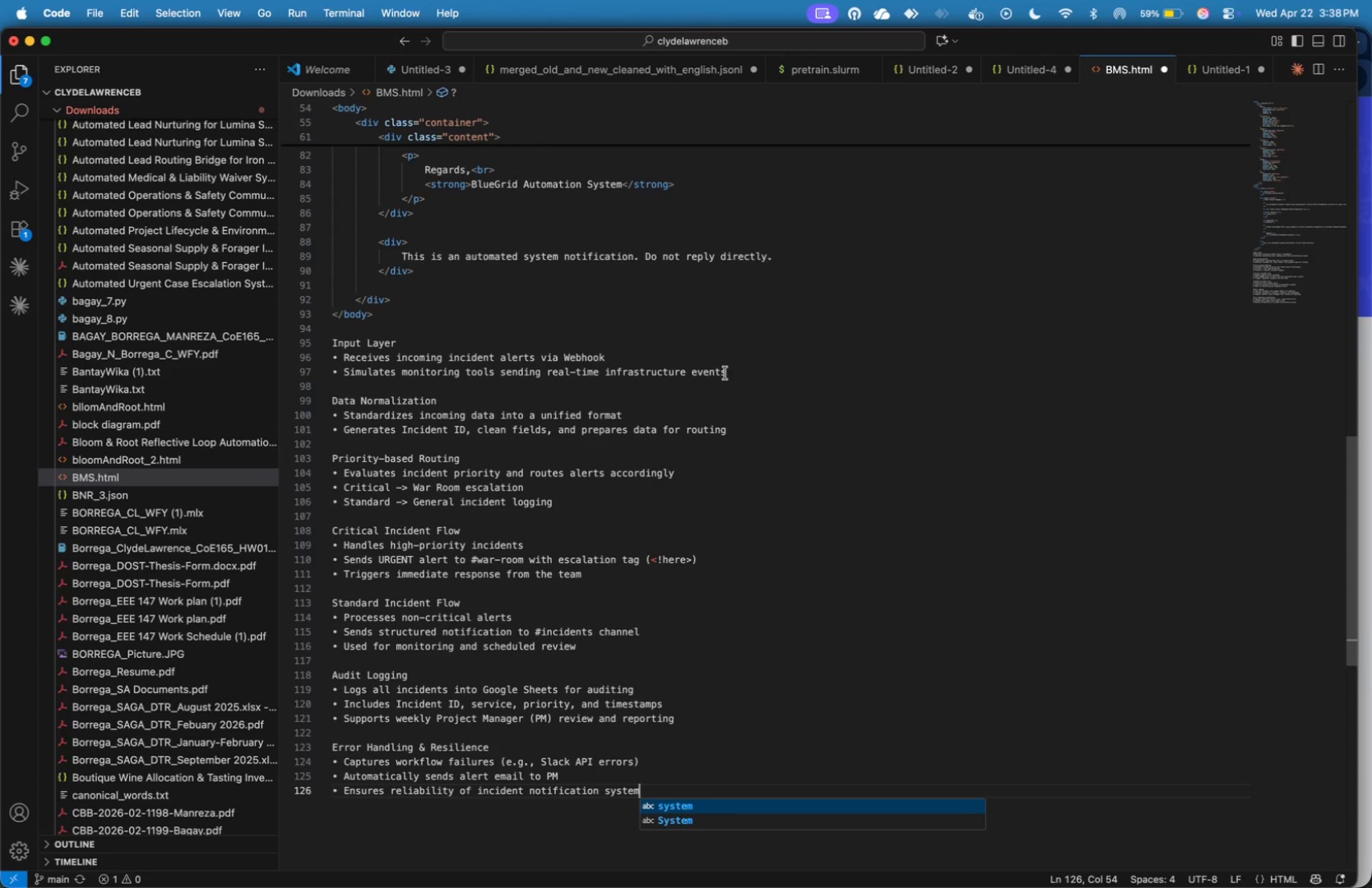 
left_click_drag(start_coordinate=[732, 373], to_coordinate=[333, 337])
 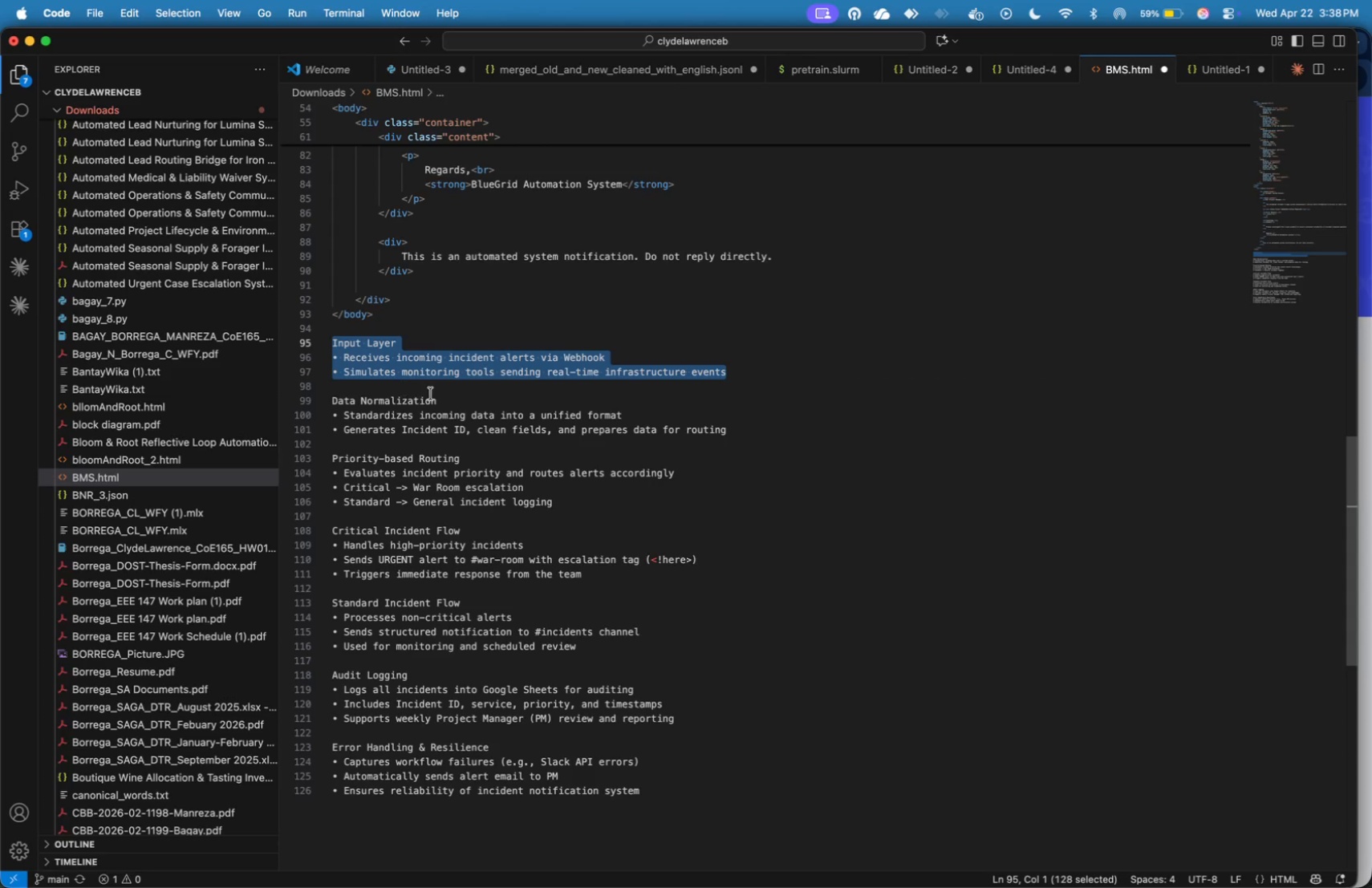 
key(Meta+X)
 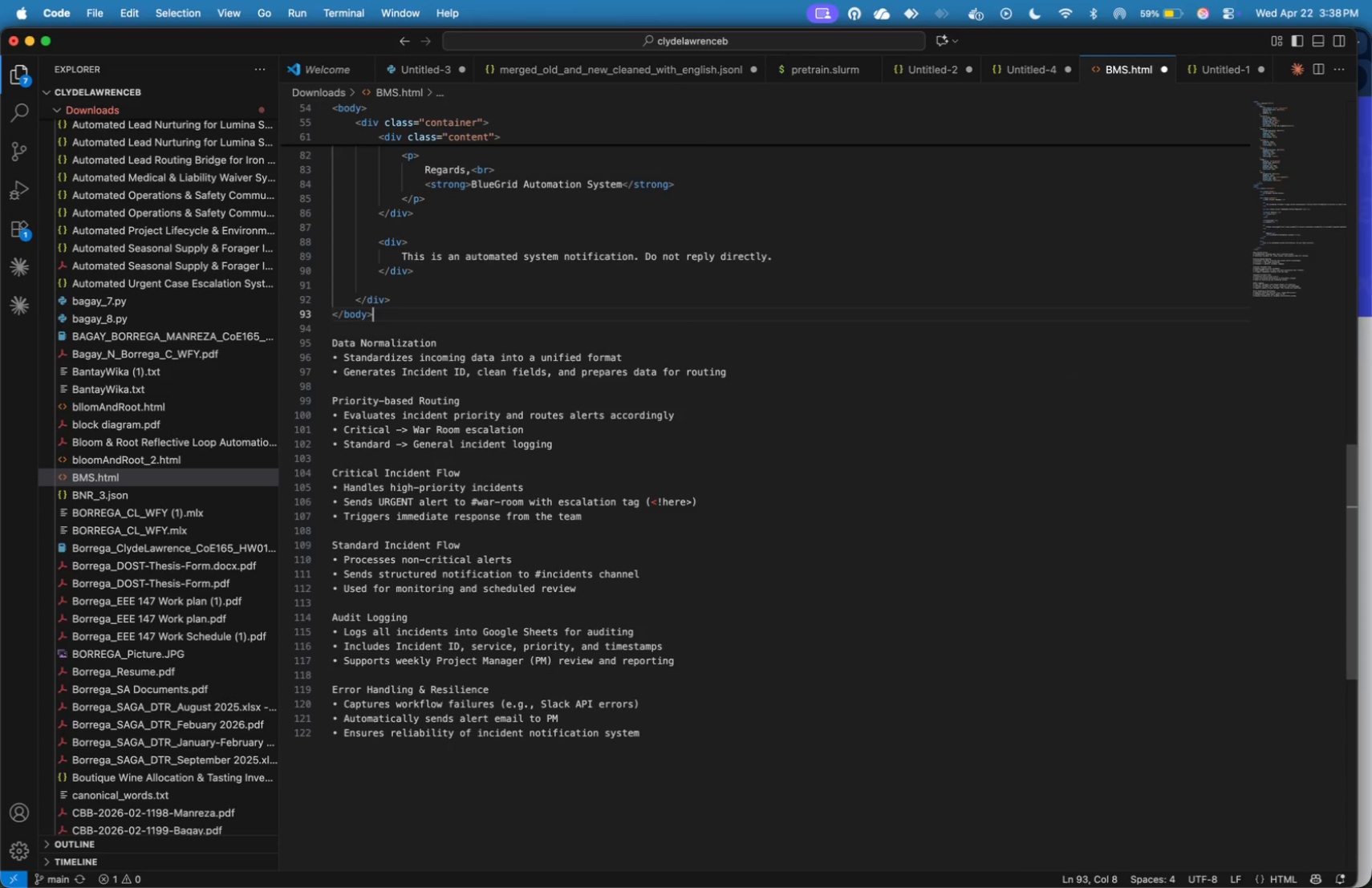 
key(Backspace)
 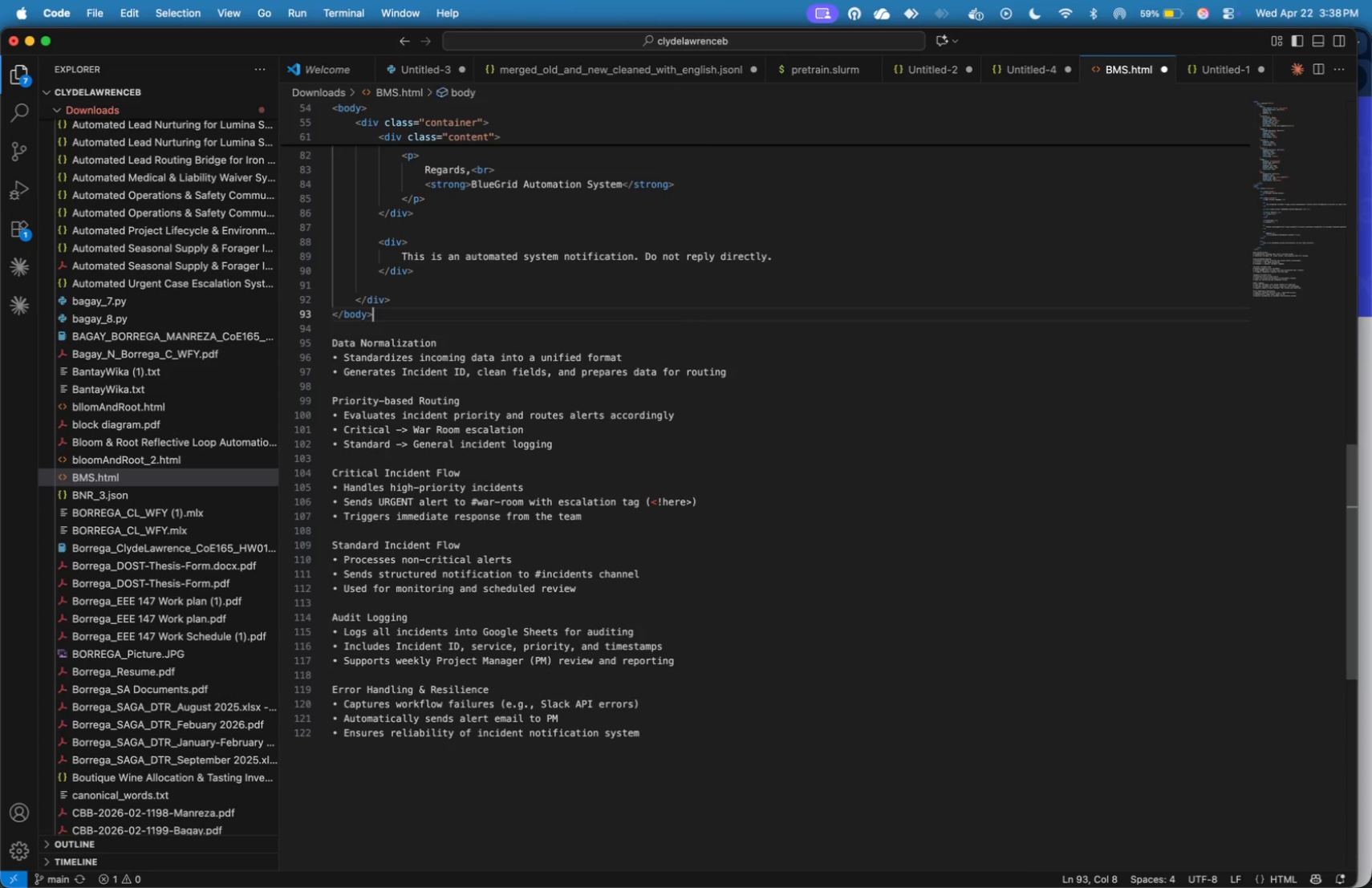 
key(Backspace)
 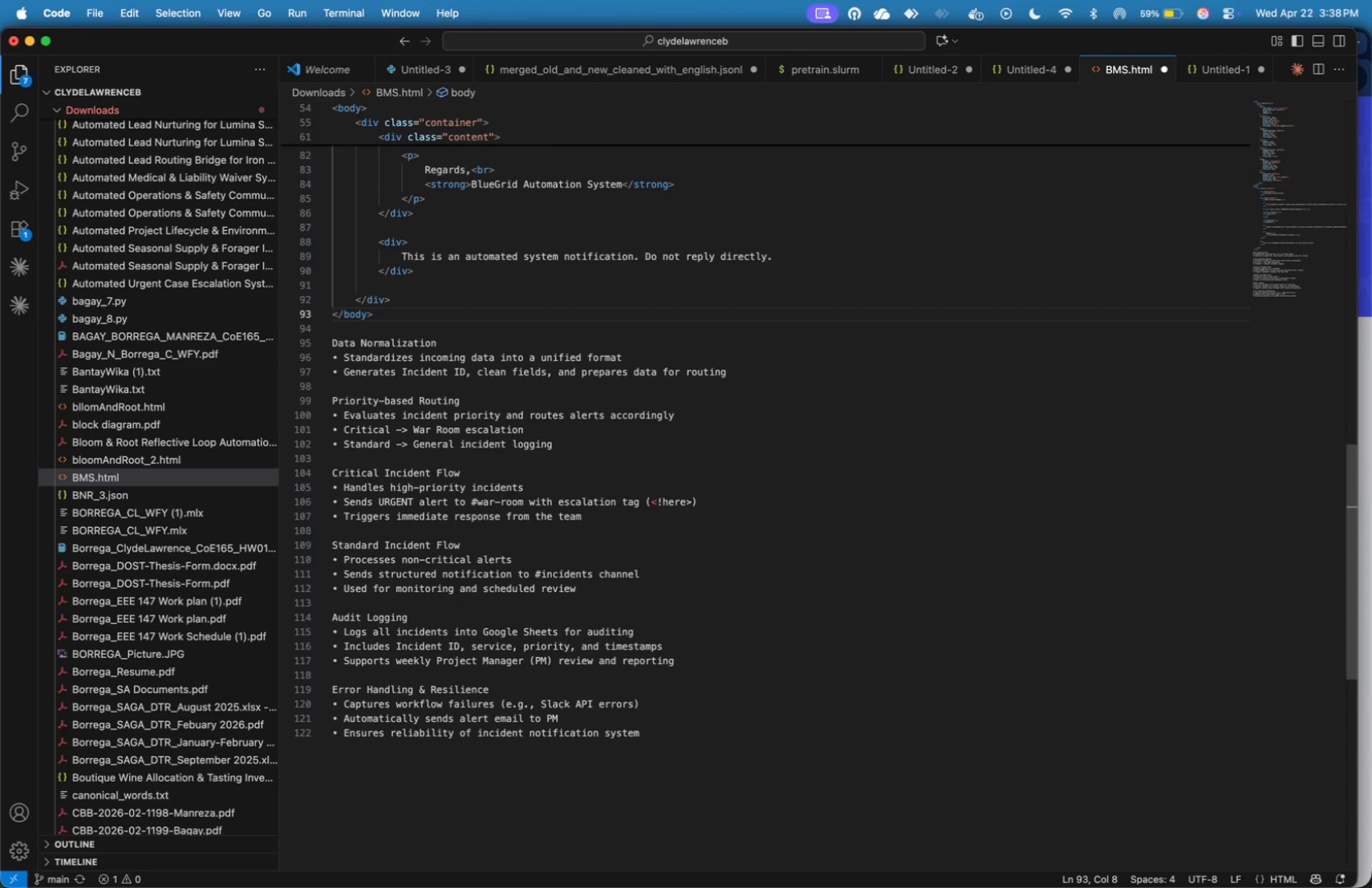 
key(Meta+Tab)
 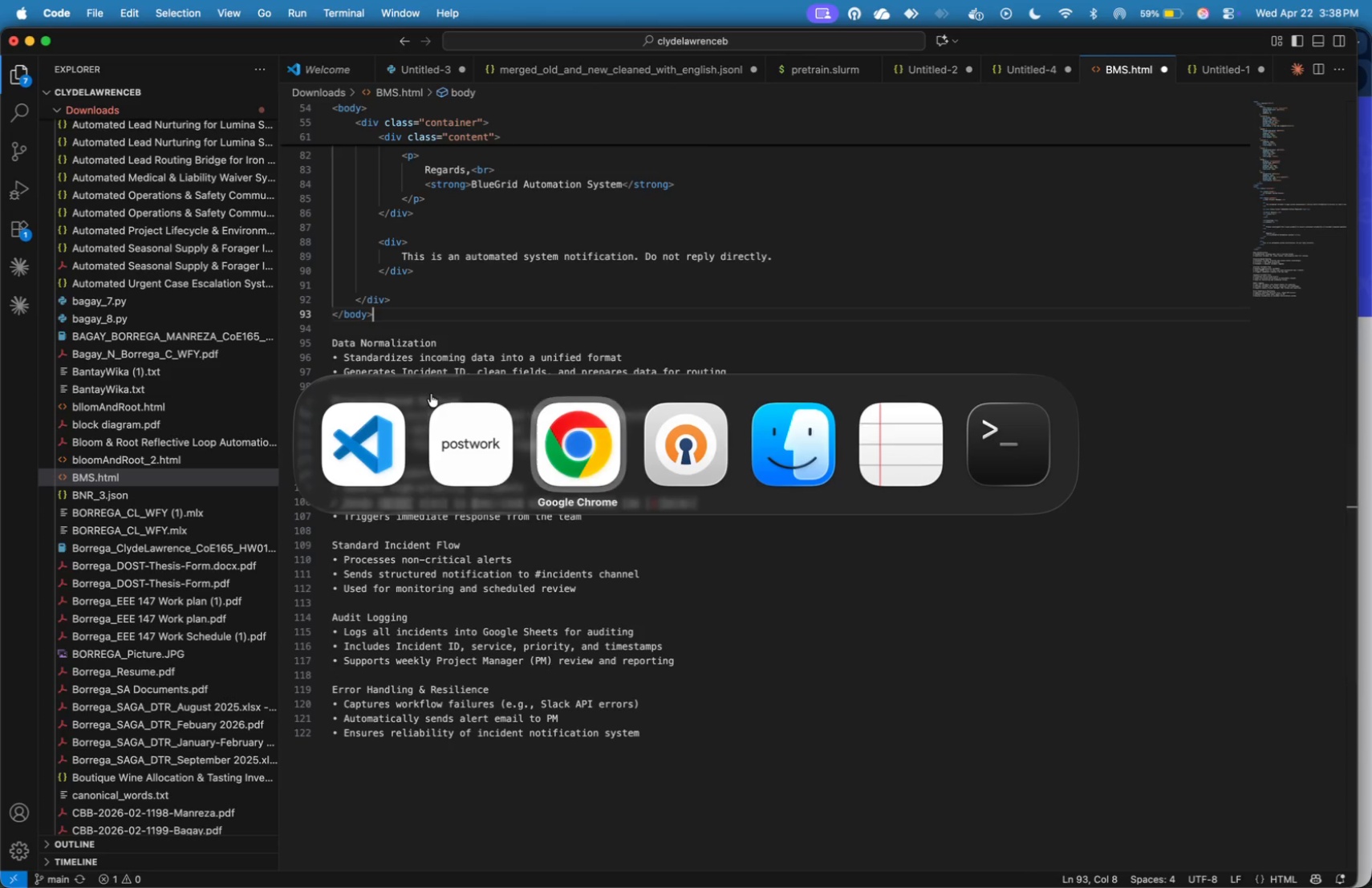 
key(Meta+Tab)
 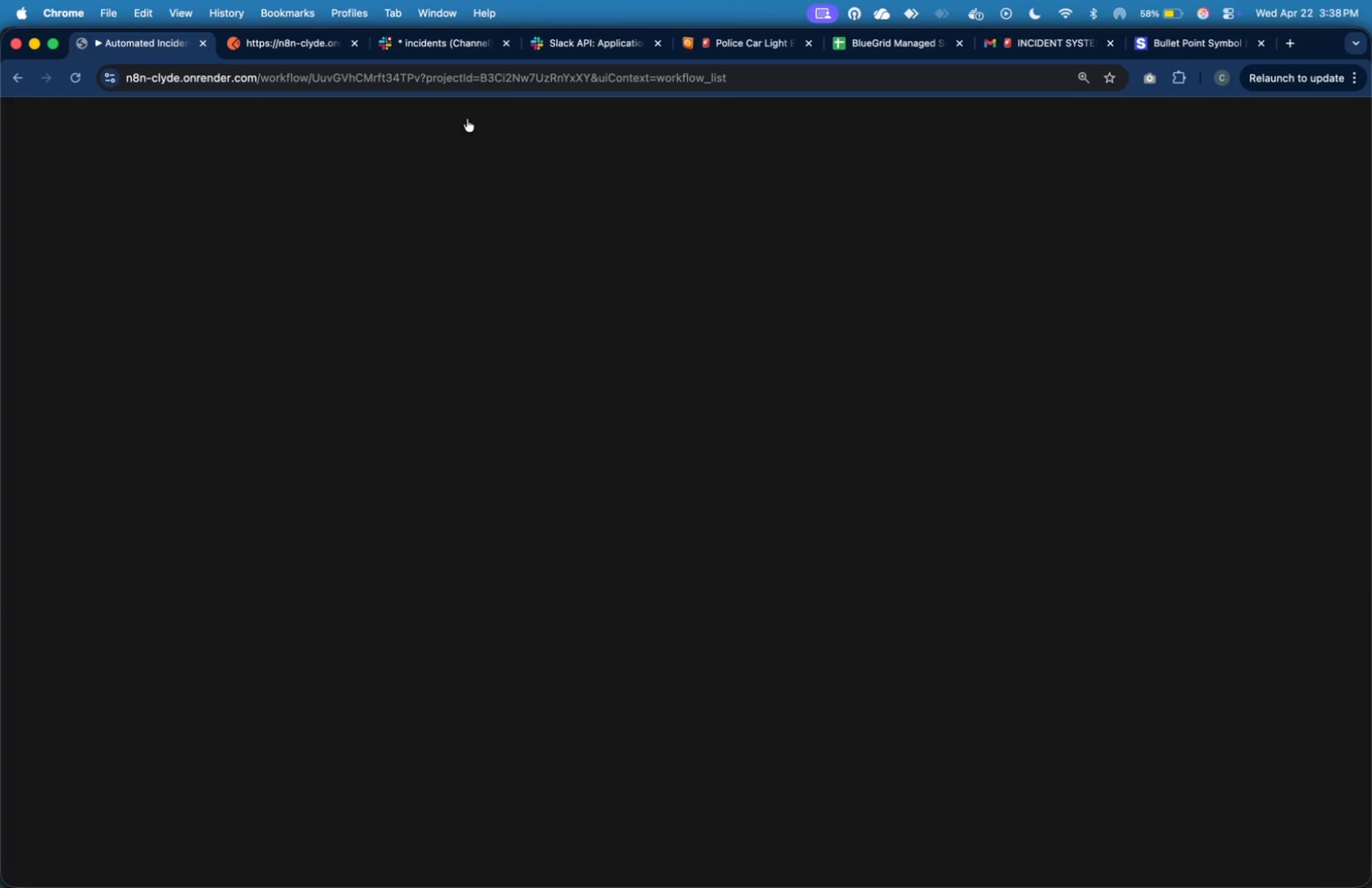 
wait(6.94)
 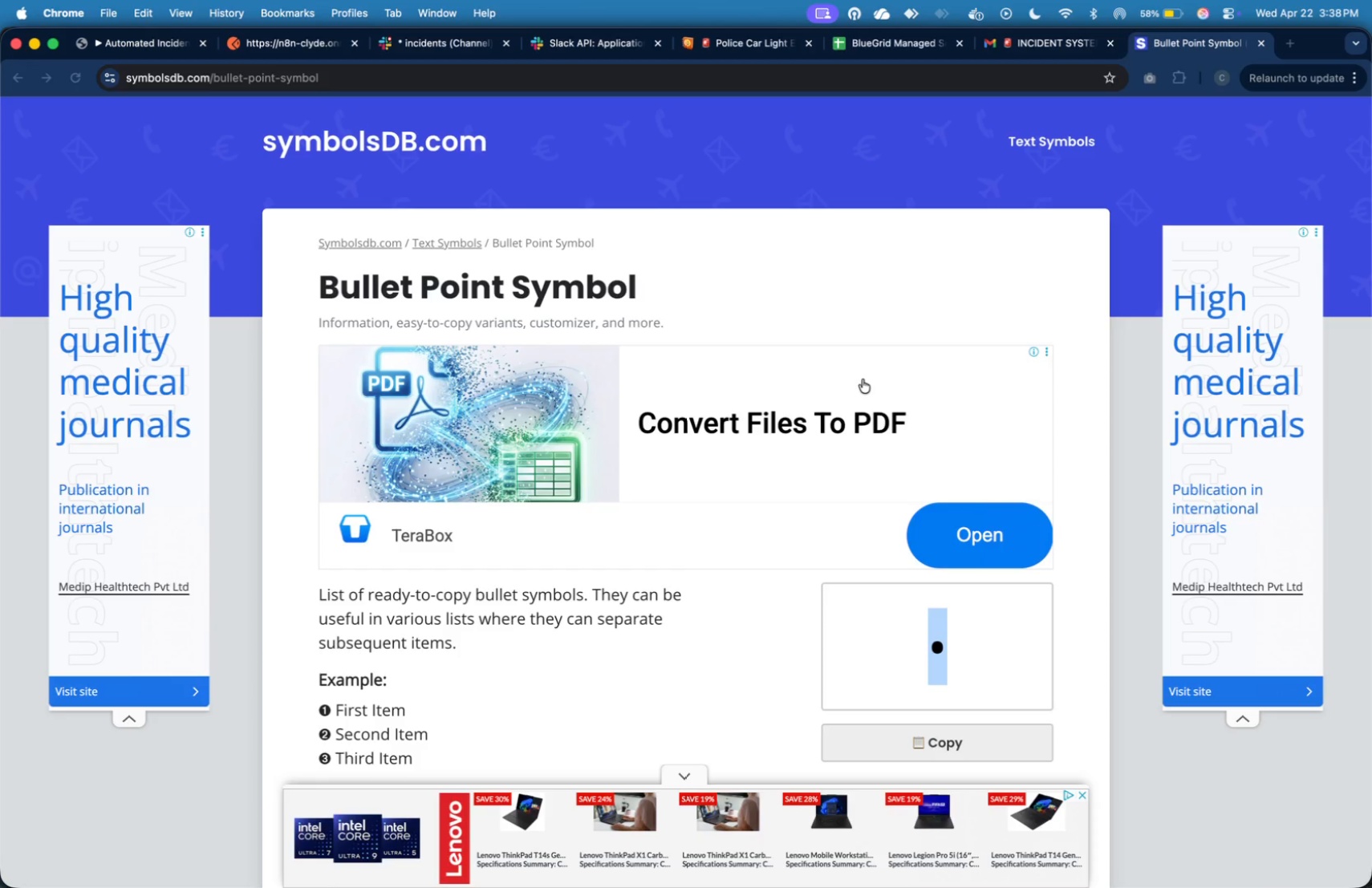 
double_click([1063, 756])
 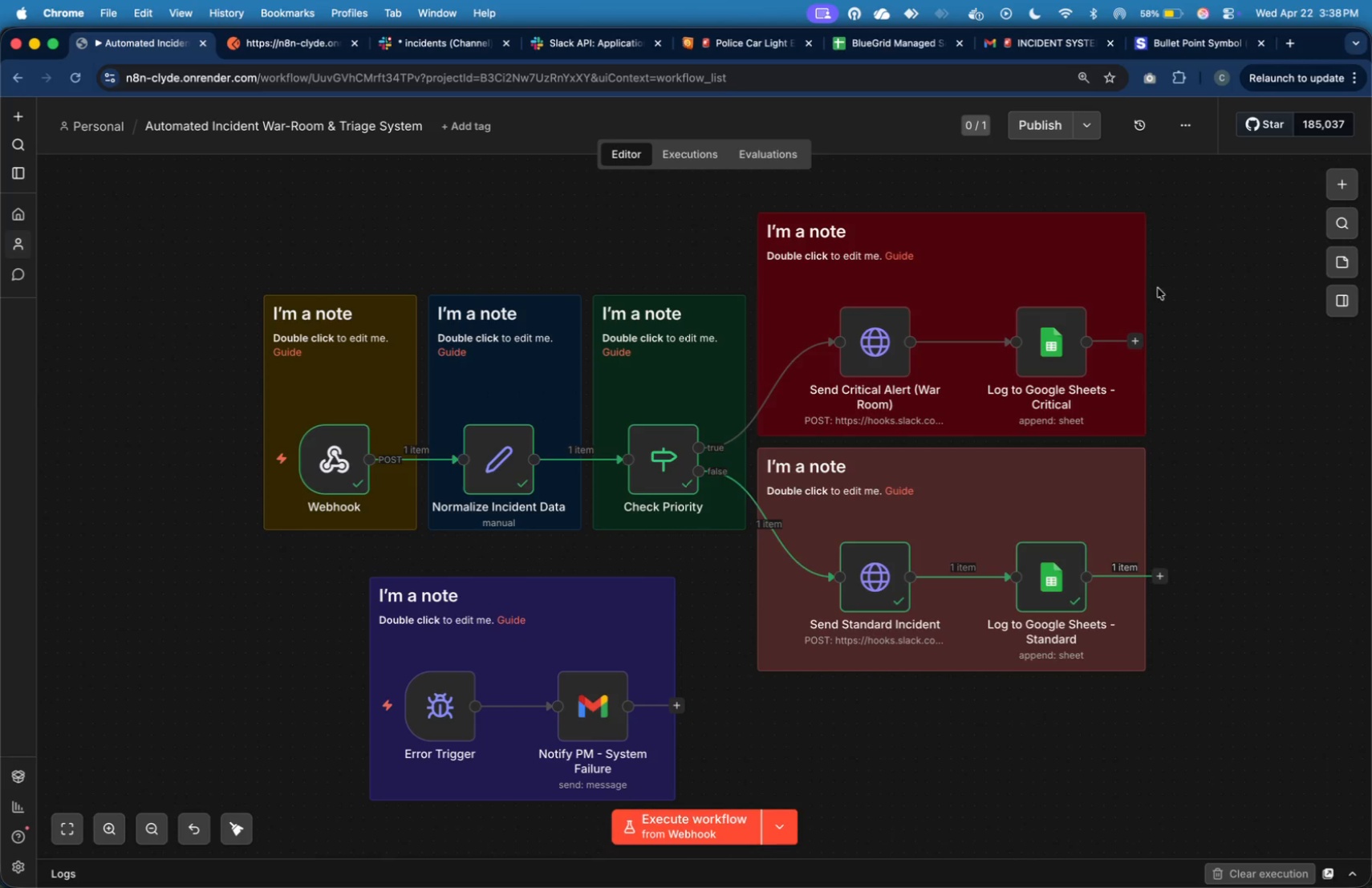 
left_click_drag(start_coordinate=[1146, 274], to_coordinate=[972, 313])
 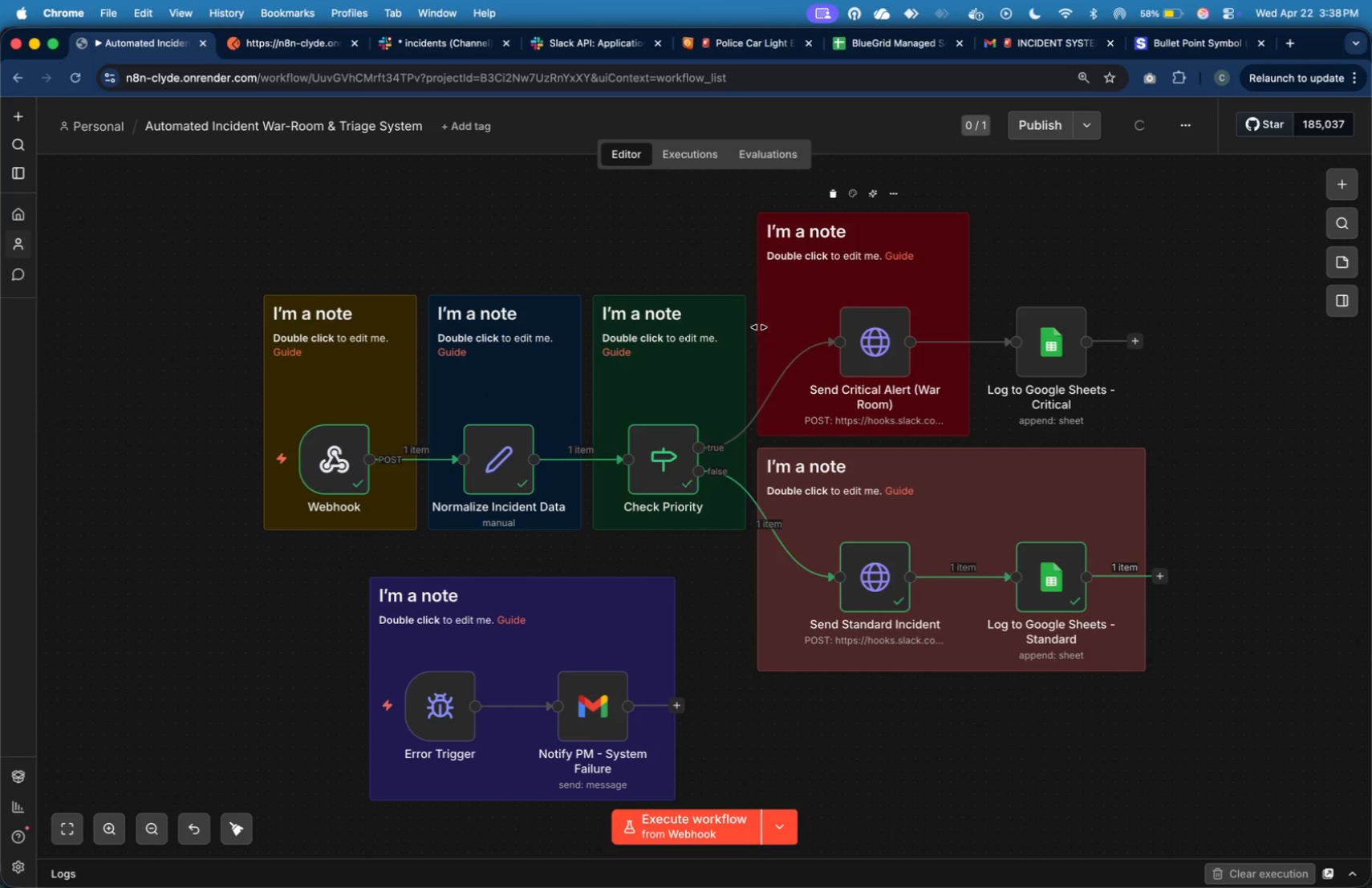 
left_click_drag(start_coordinate=[758, 326], to_coordinate=[785, 334])
 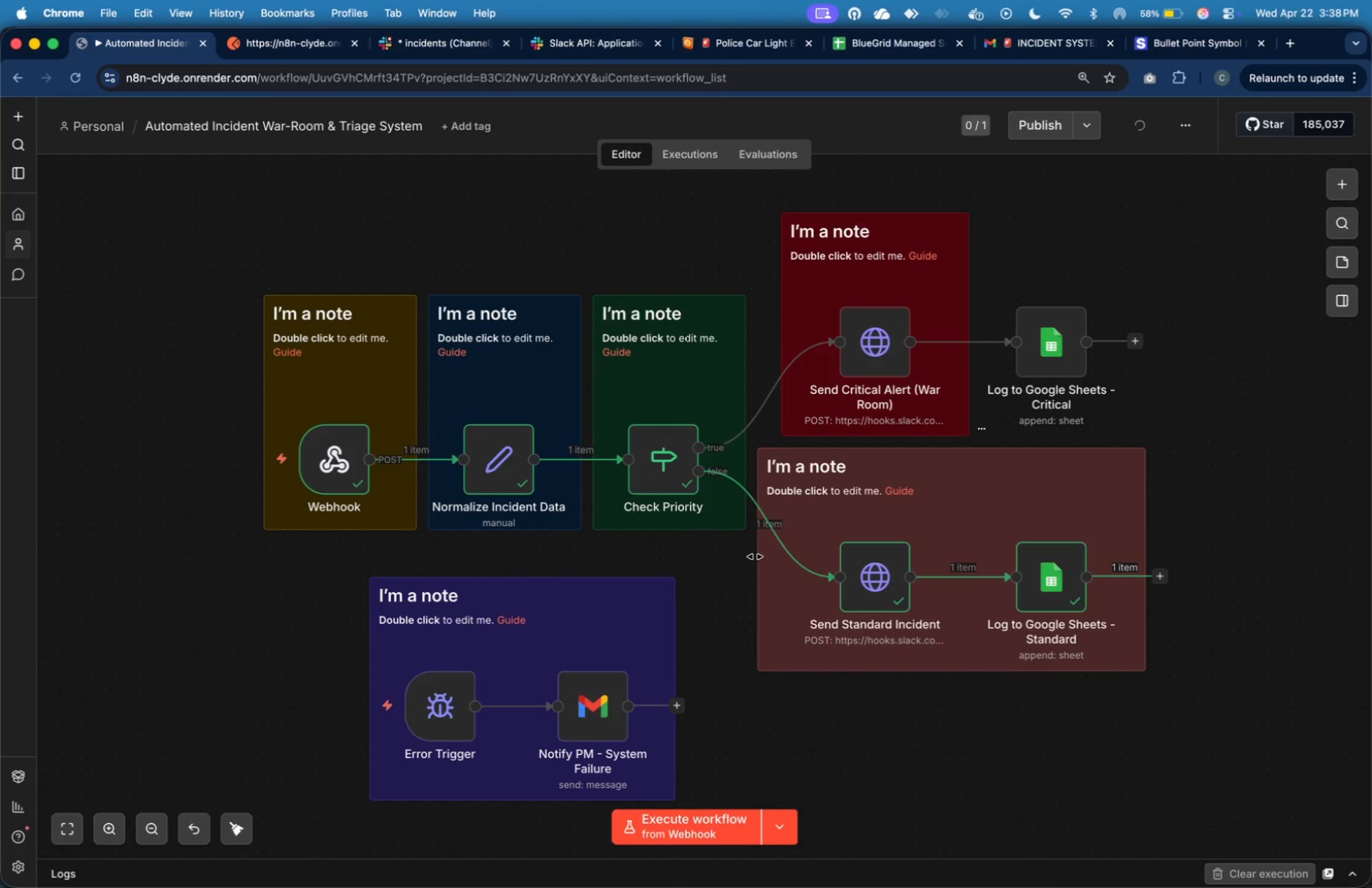 
left_click_drag(start_coordinate=[755, 557], to_coordinate=[806, 542])
 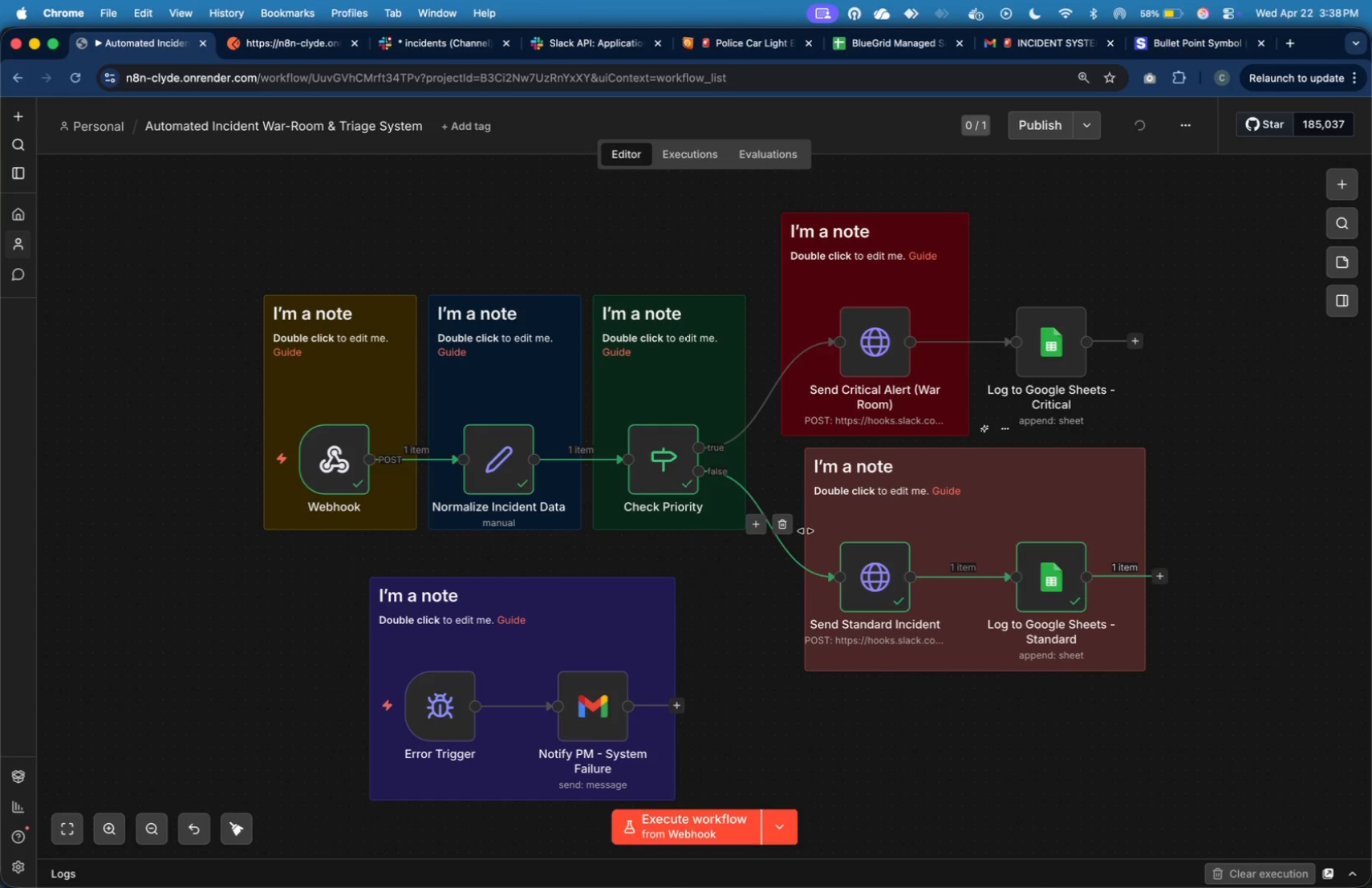 
left_click_drag(start_coordinate=[806, 531], to_coordinate=[785, 525])
 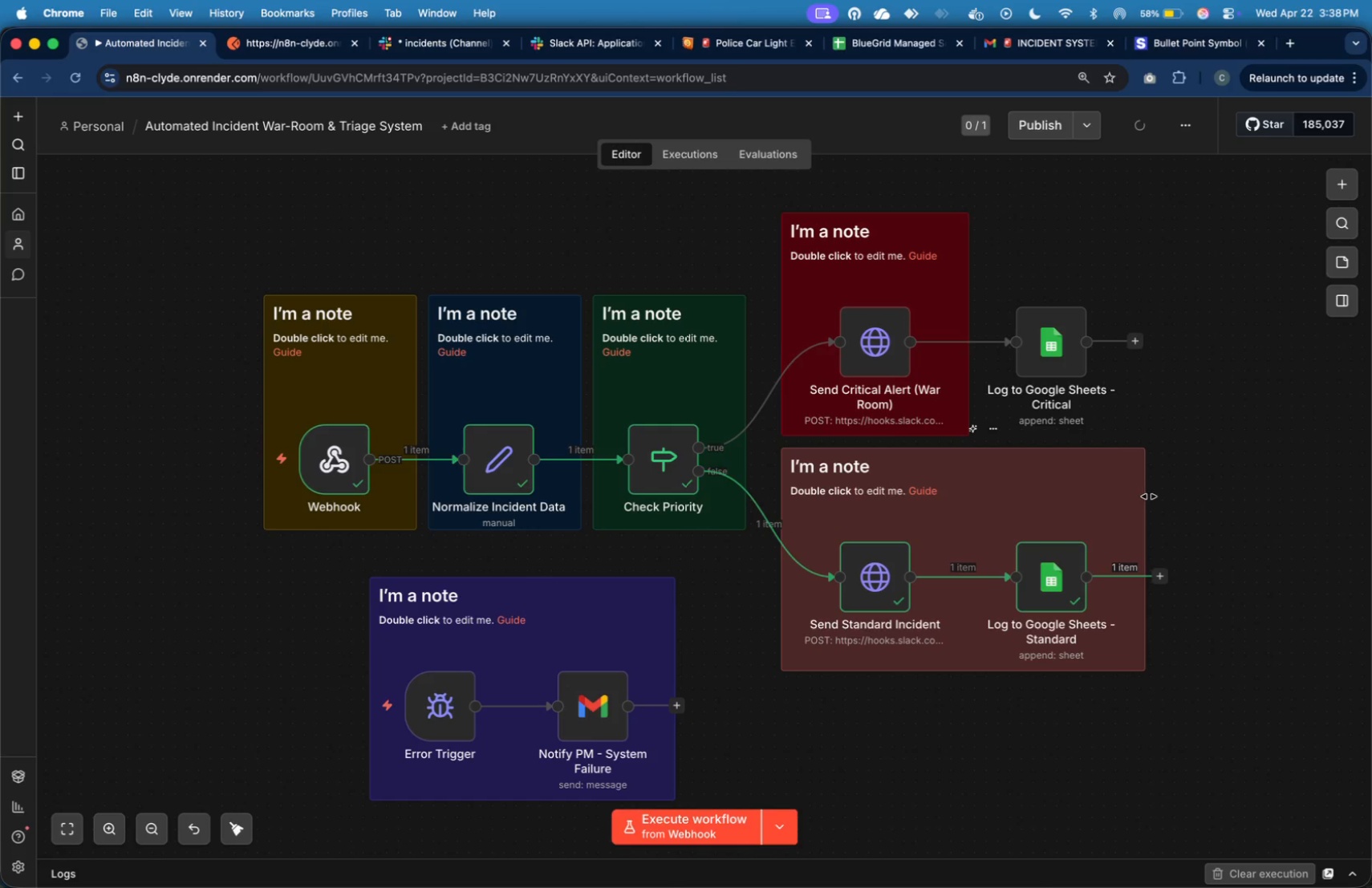 
left_click_drag(start_coordinate=[1149, 497], to_coordinate=[973, 506])
 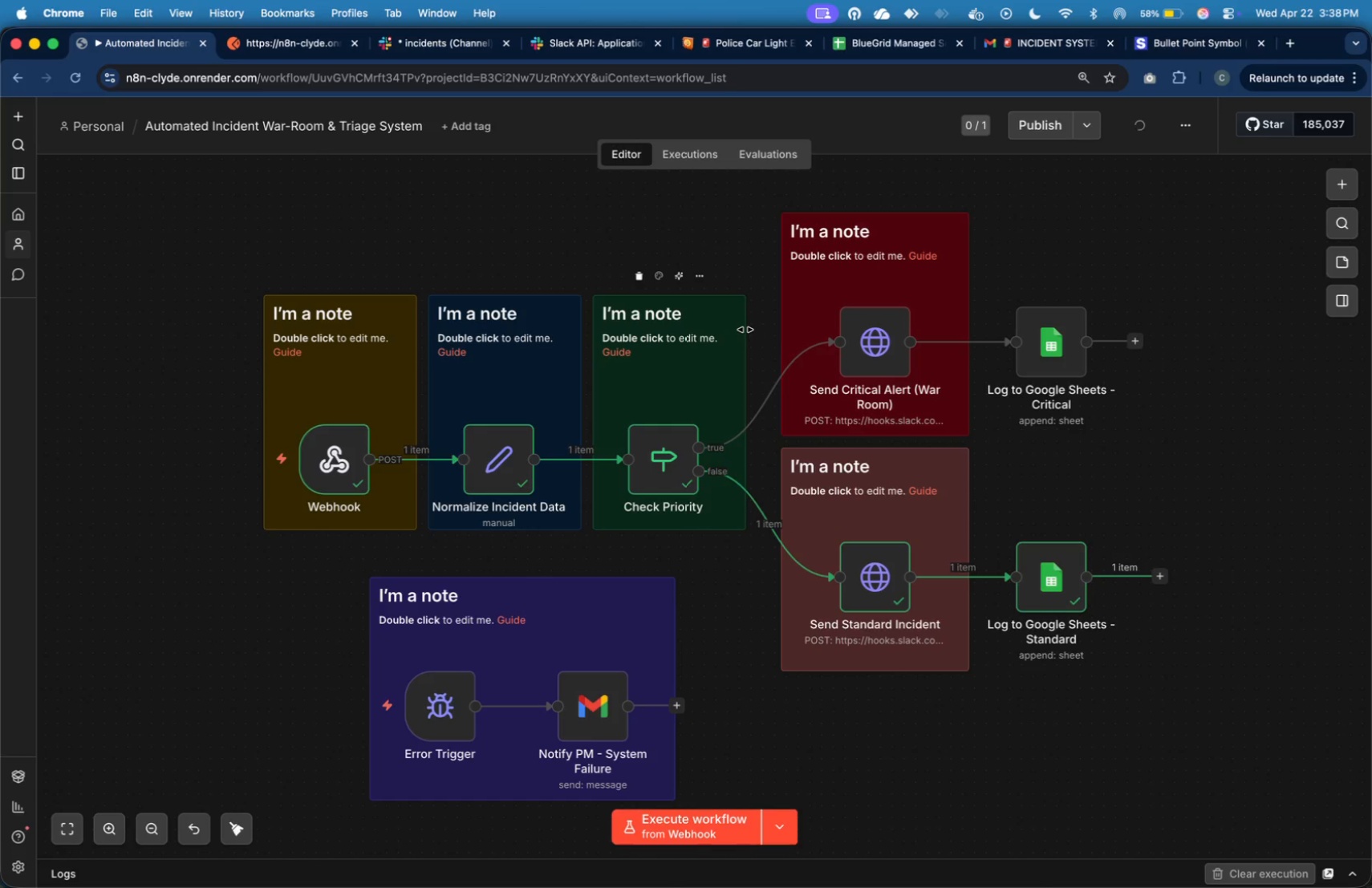 
left_click_drag(start_coordinate=[745, 330], to_coordinate=[767, 337])
 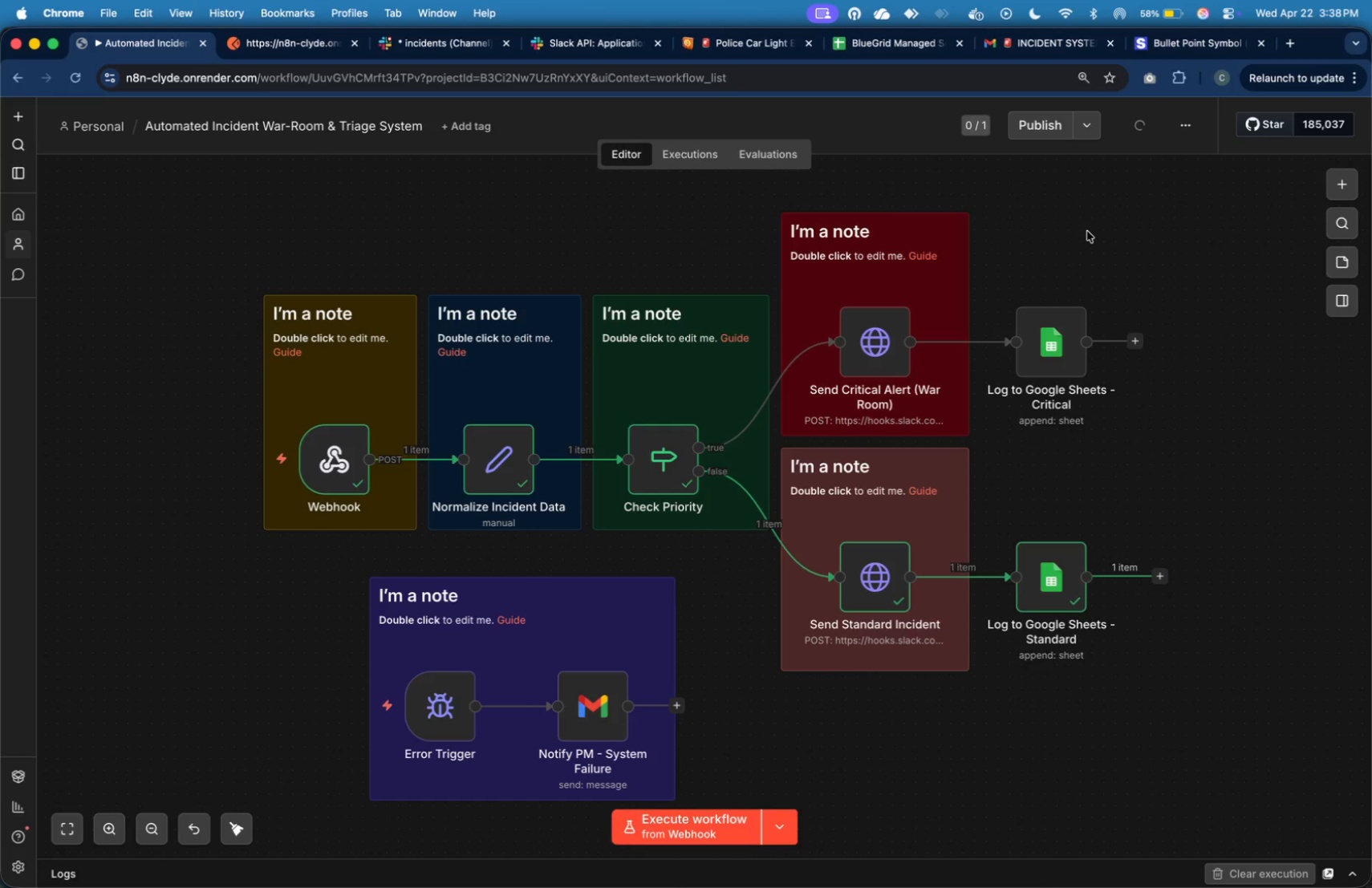 
left_click([1087, 231])
 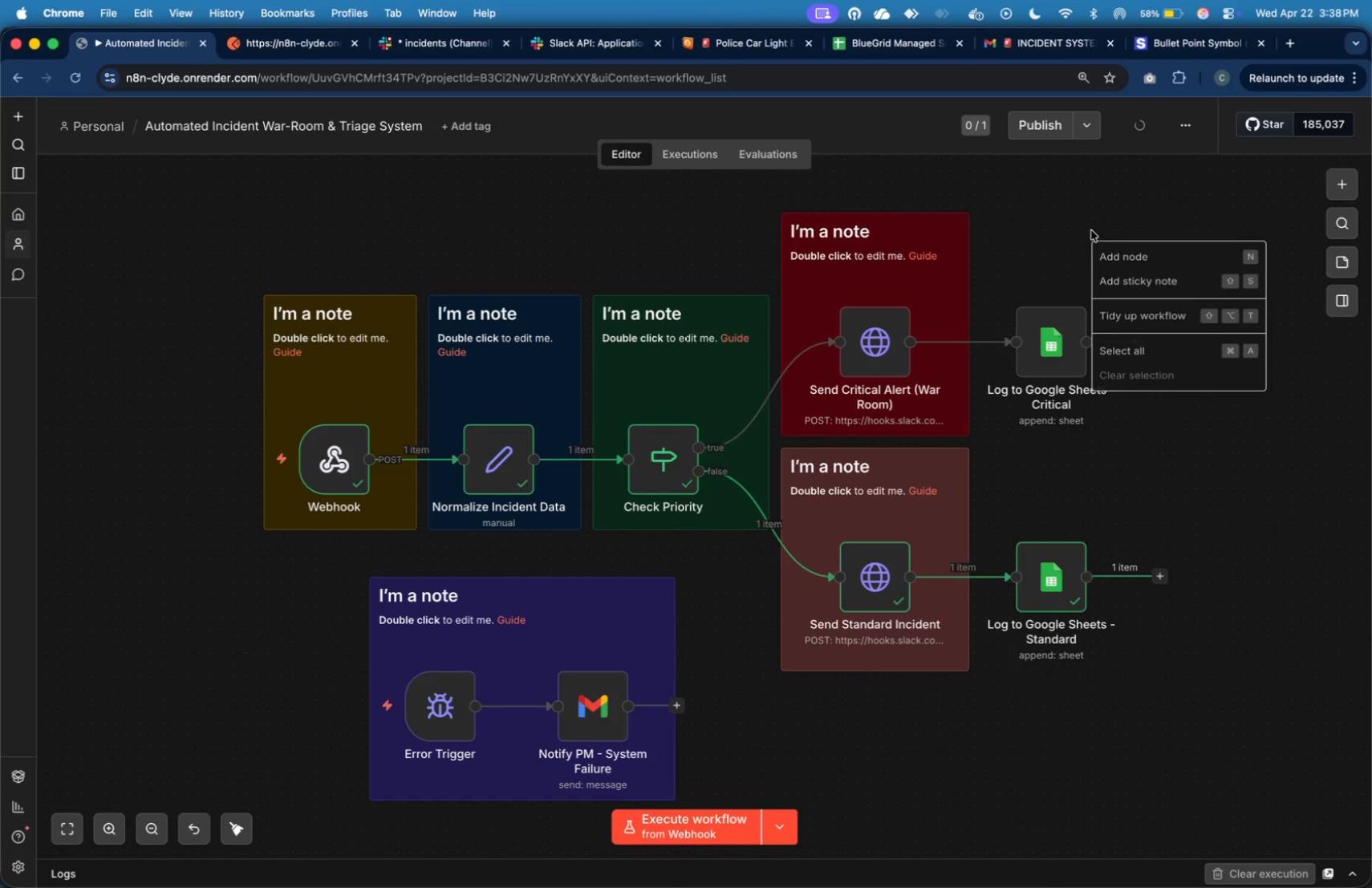 
right_click([1091, 230])
 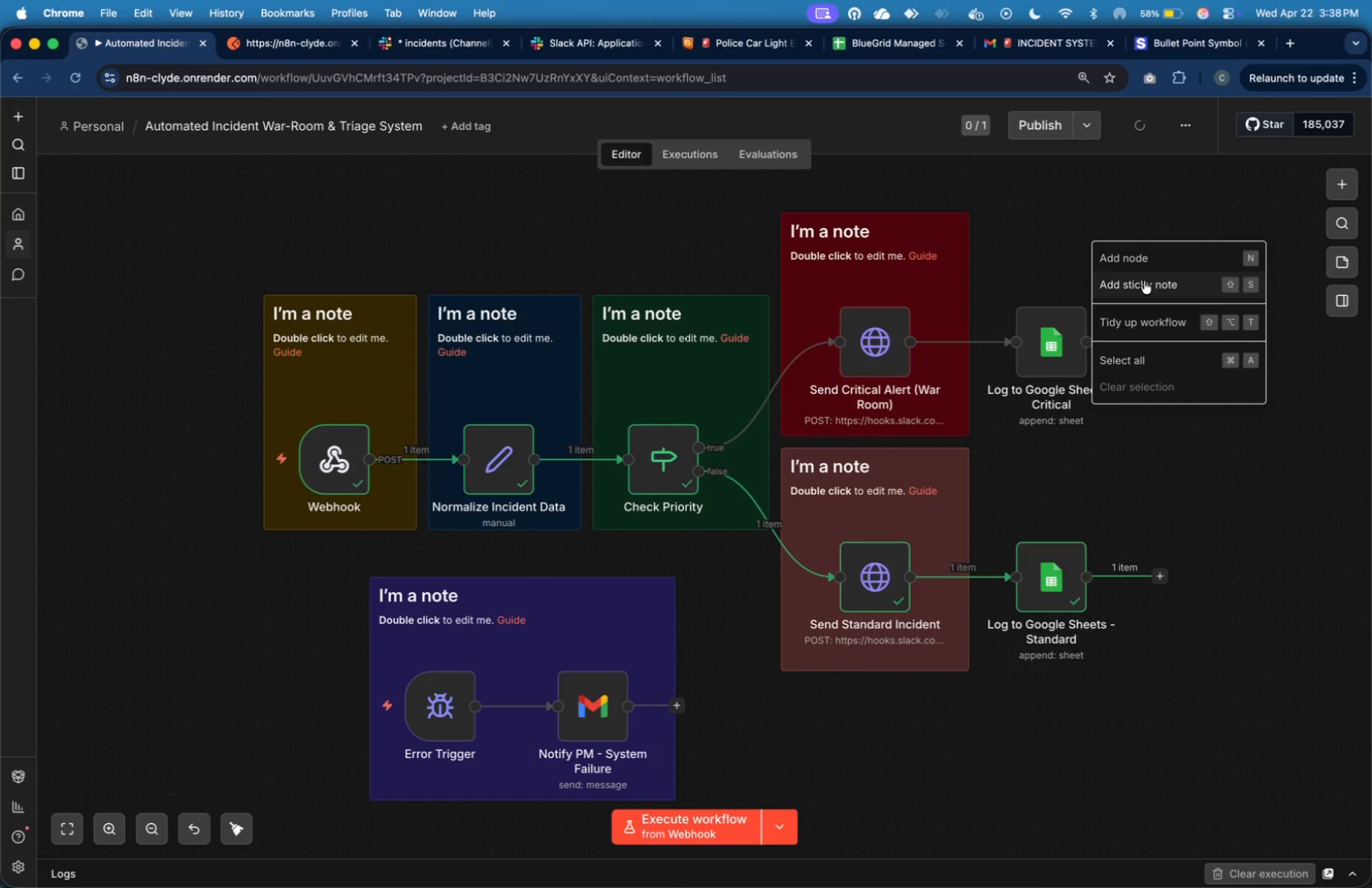 
left_click([1144, 281])
 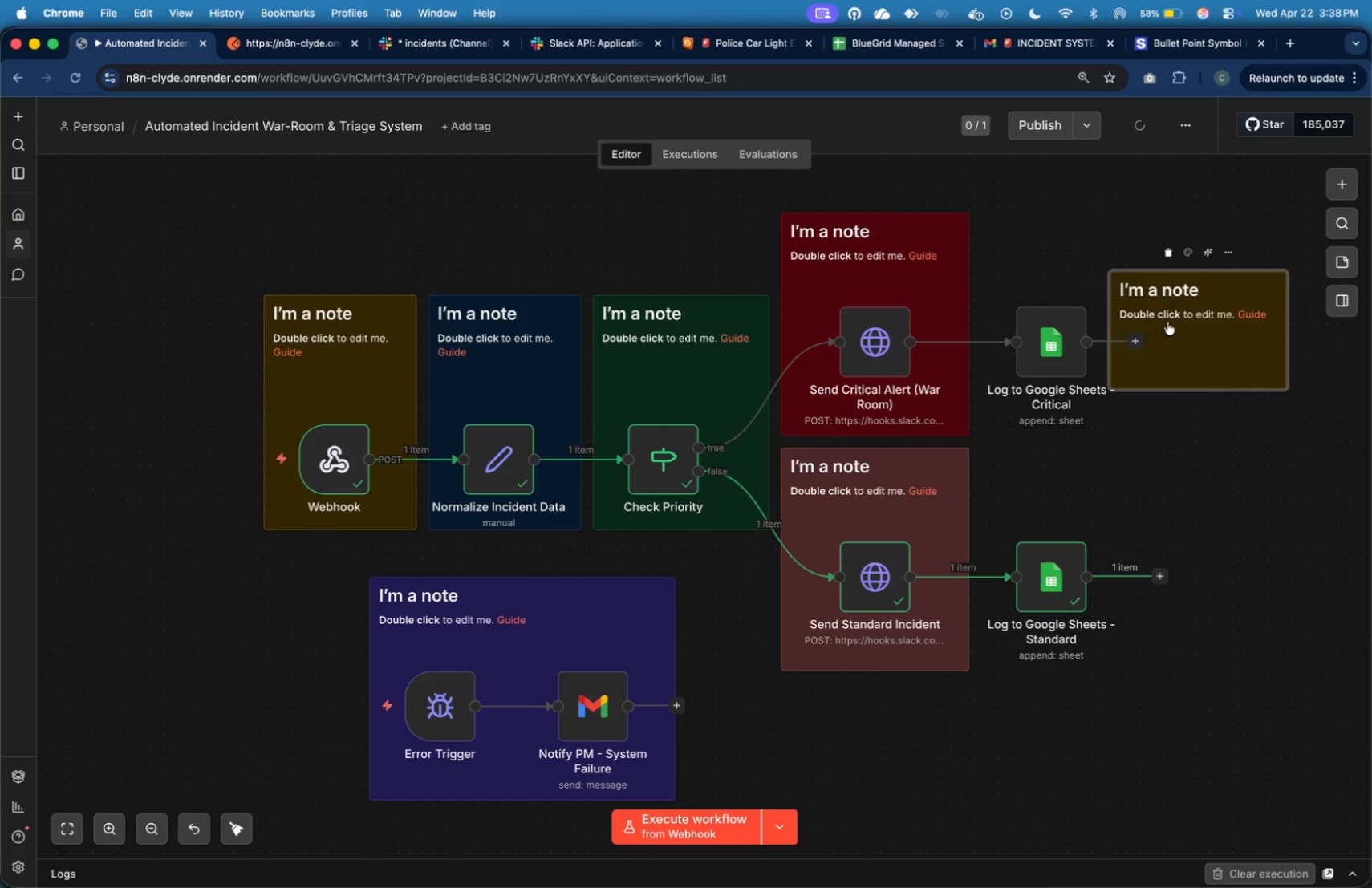 
left_click_drag(start_coordinate=[1198, 336], to_coordinate=[1052, 281])
 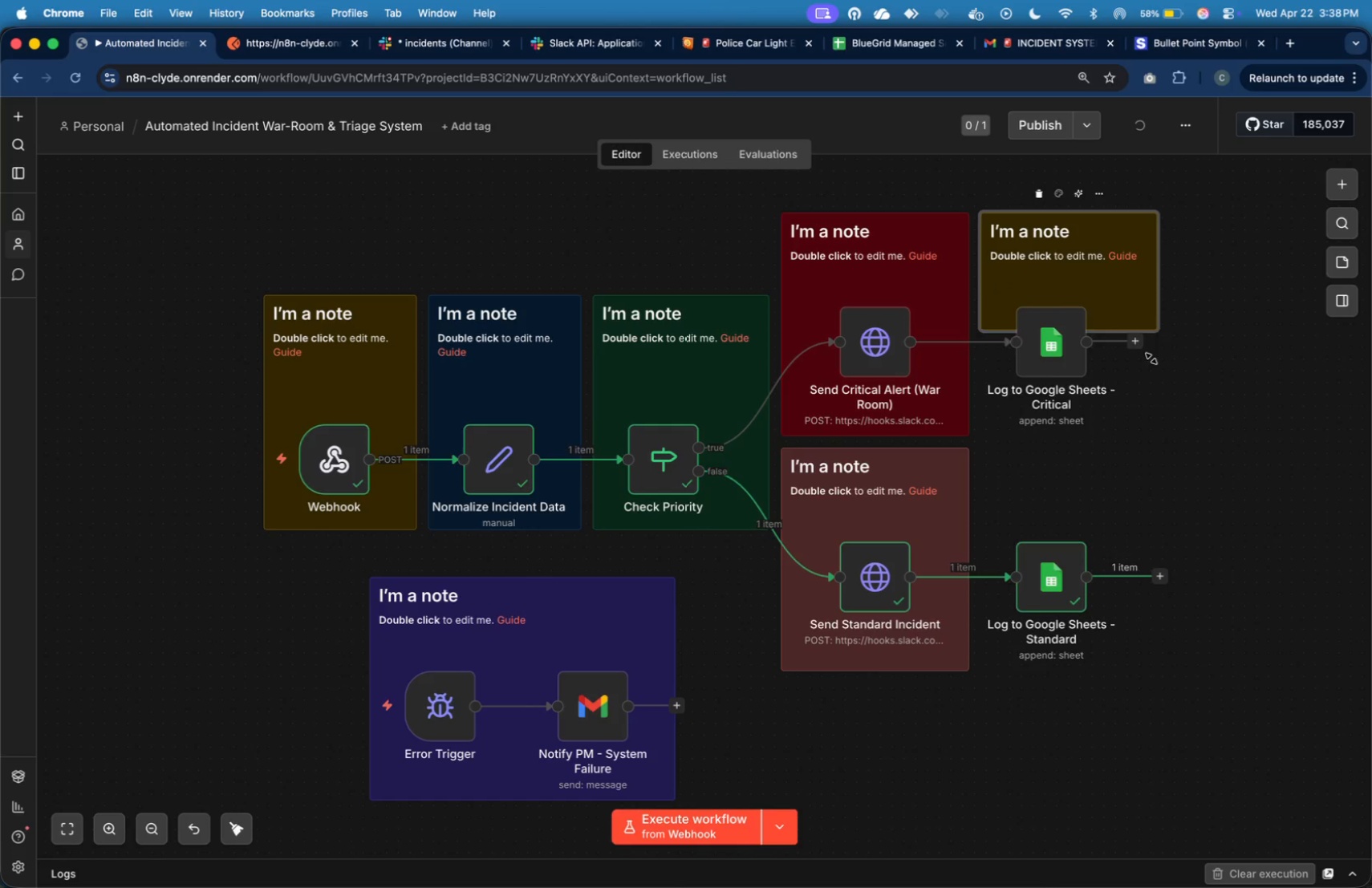 
left_click_drag(start_coordinate=[1147, 330], to_coordinate=[1118, 666])
 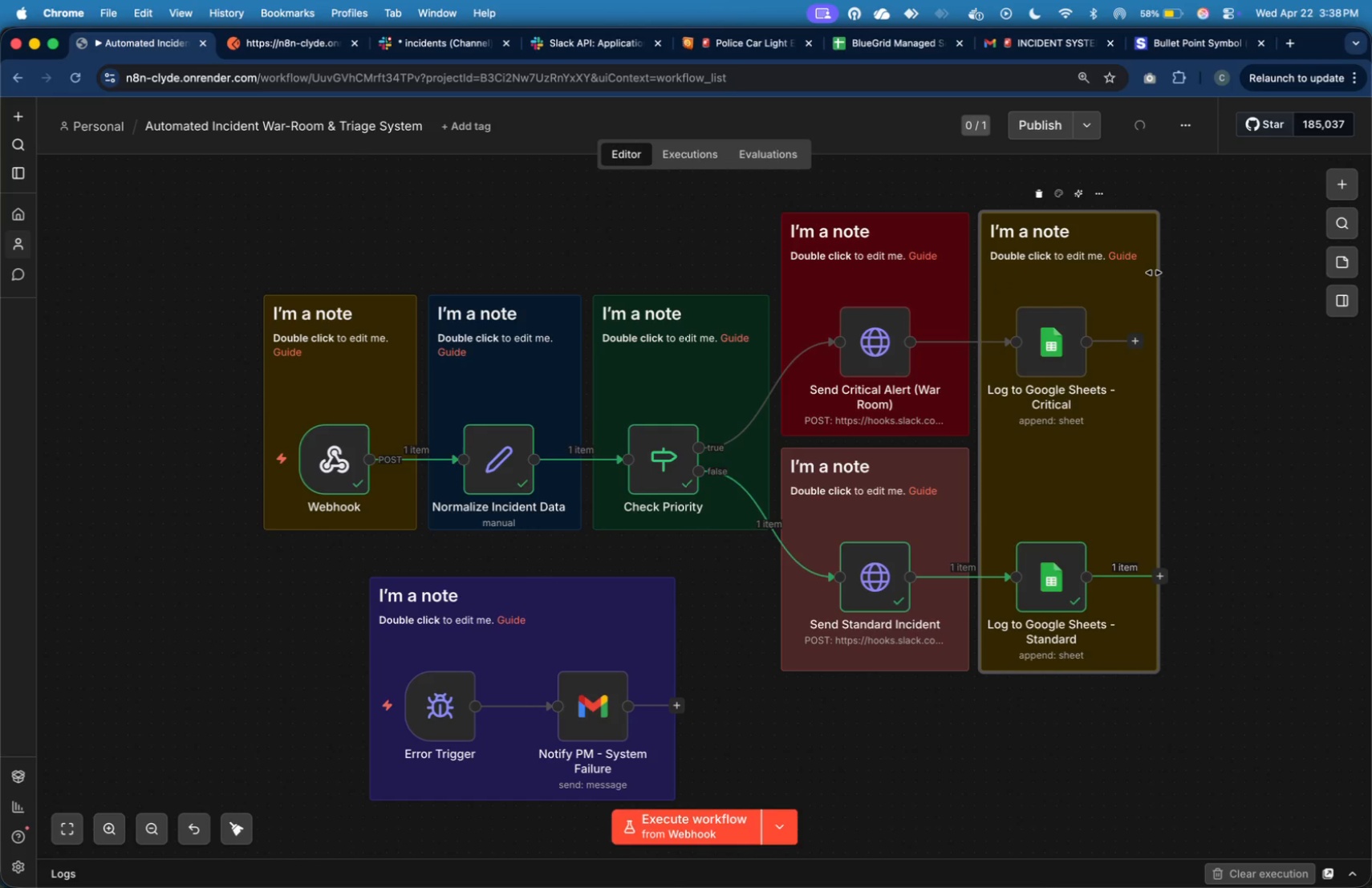 
left_click_drag(start_coordinate=[1154, 273], to_coordinate=[1145, 273])
 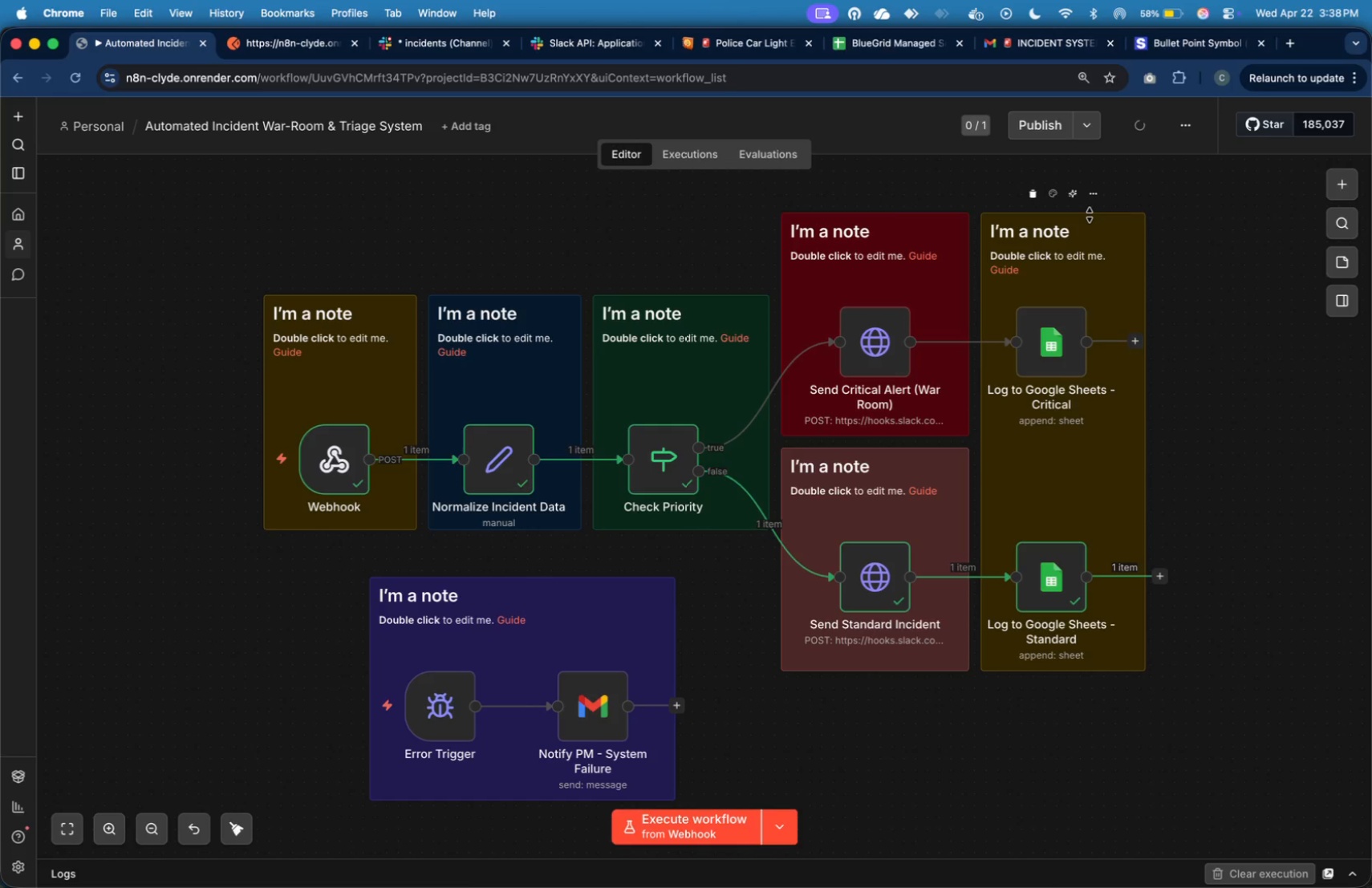 
left_click_drag(start_coordinate=[1090, 214], to_coordinate=[1094, 189])
 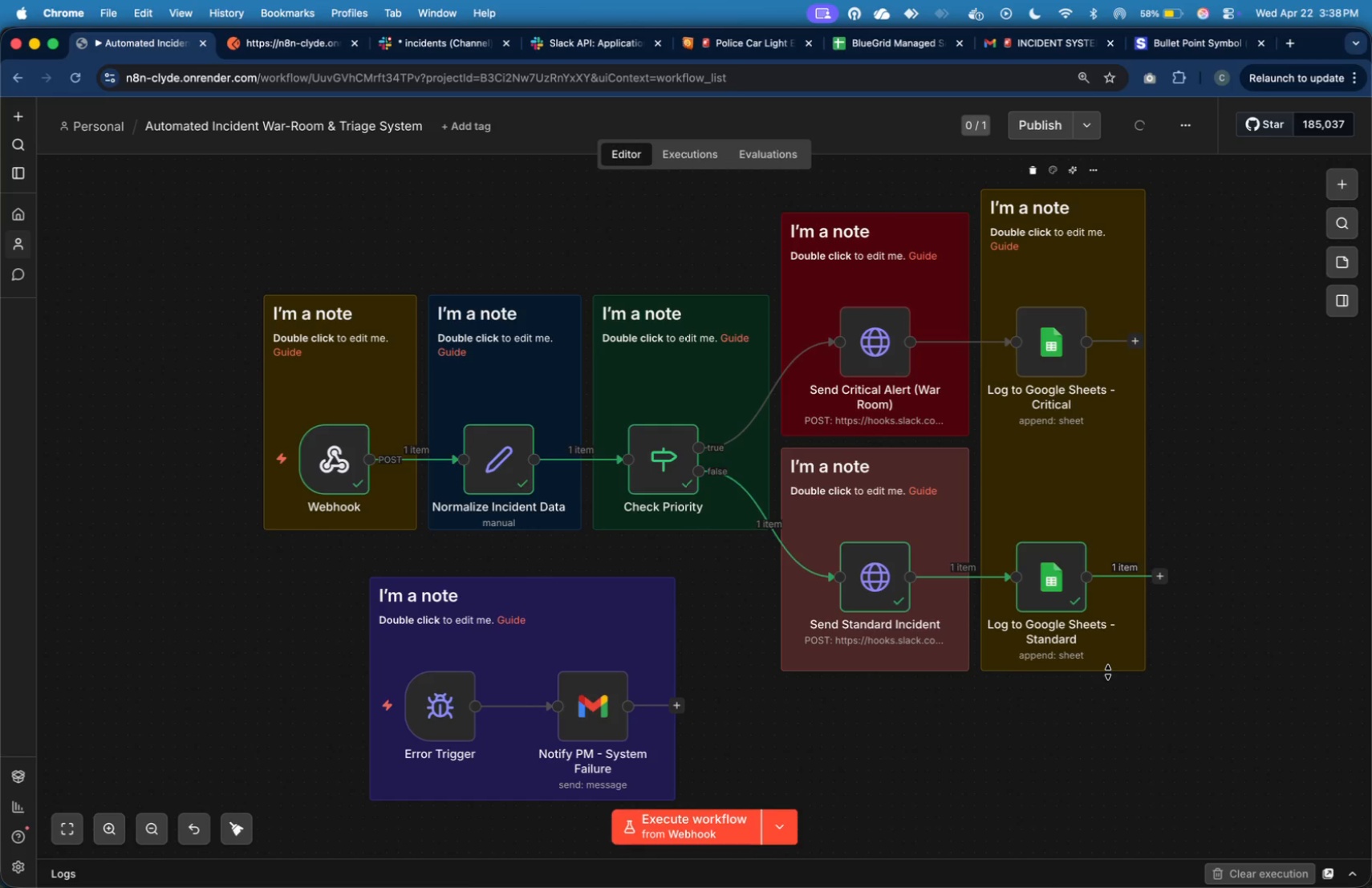 
left_click_drag(start_coordinate=[1108, 672], to_coordinate=[1106, 701])
 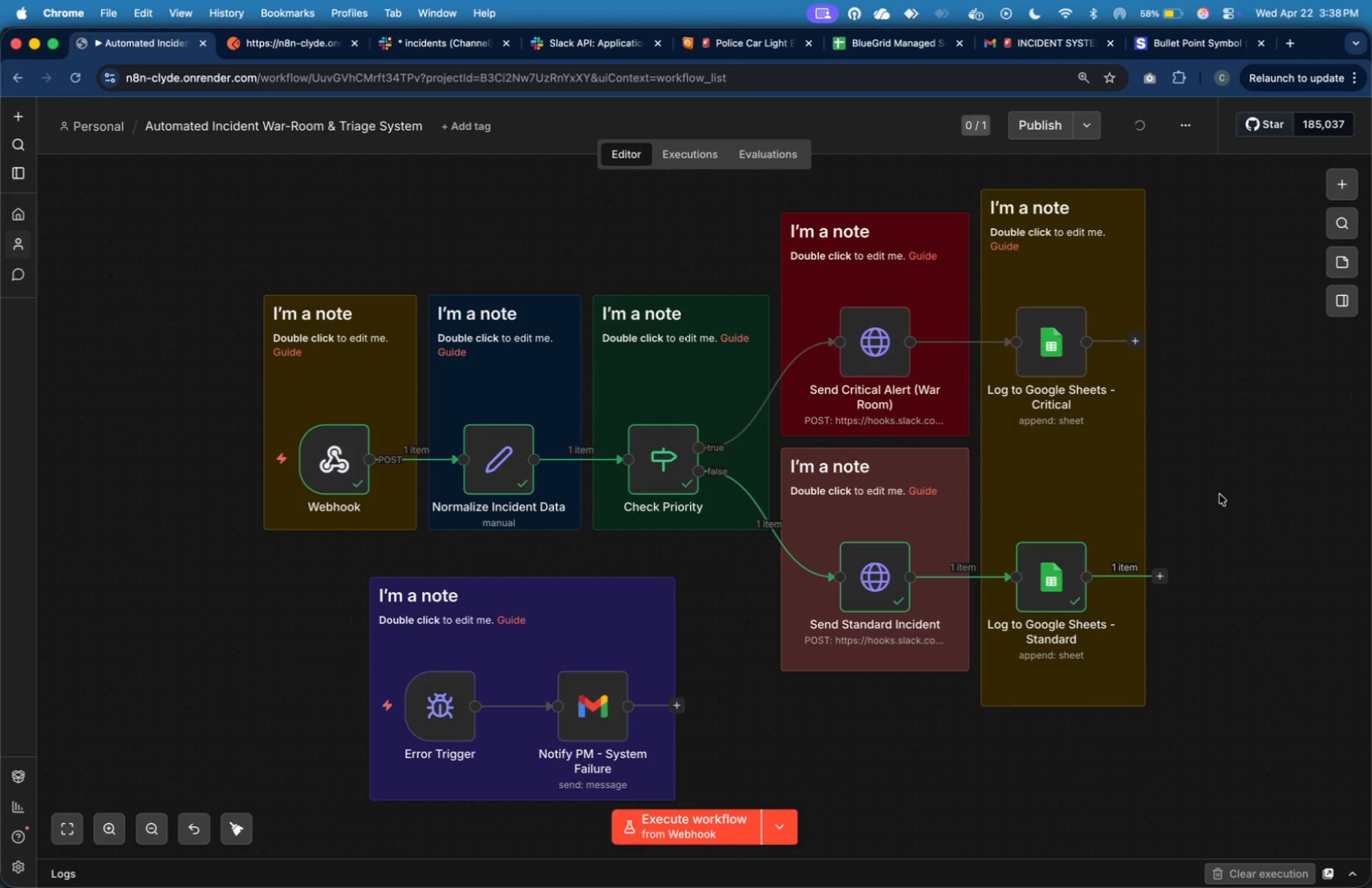 
left_click([1221, 513])
 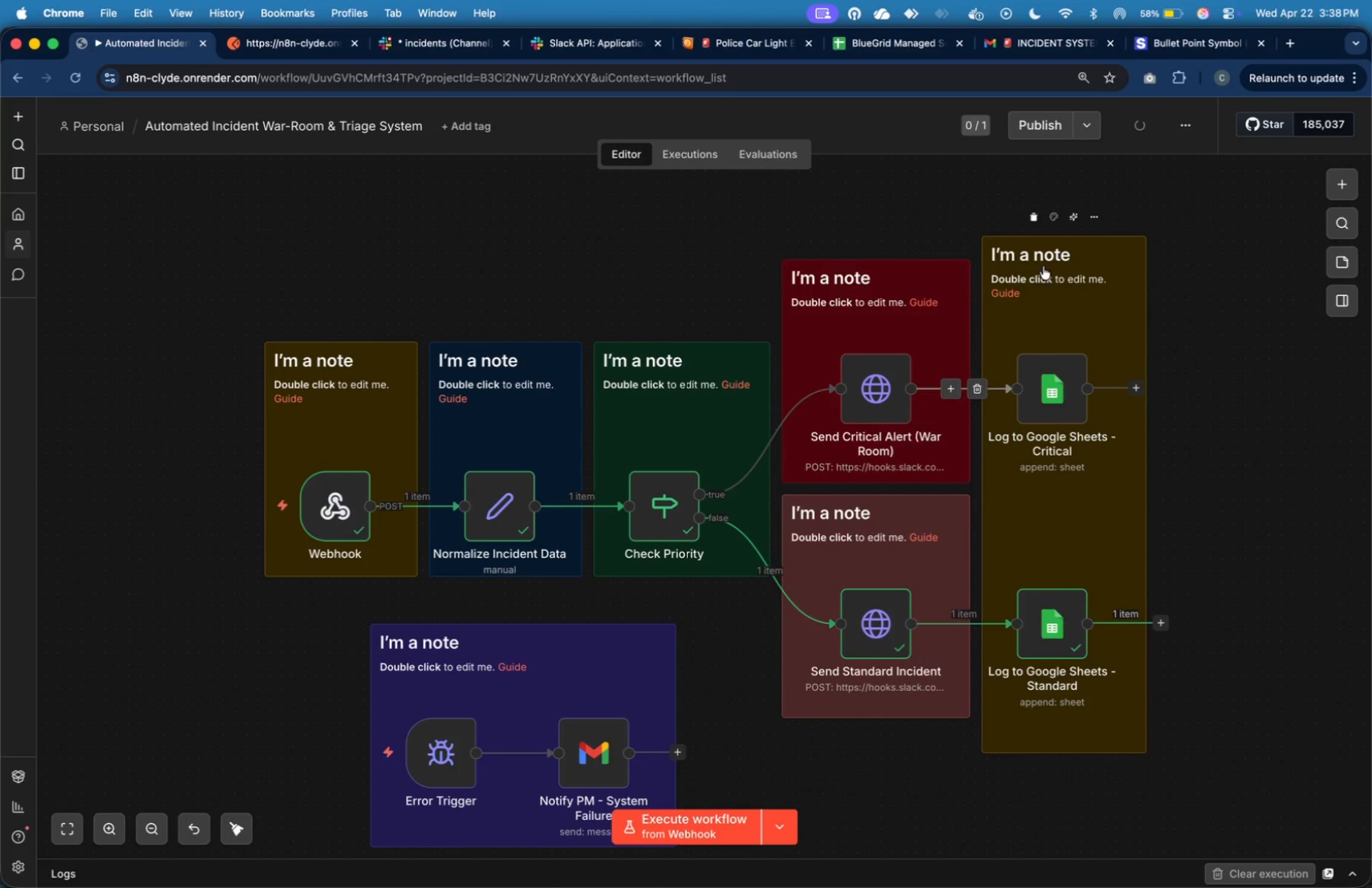 
left_click_drag(start_coordinate=[1074, 383], to_coordinate=[1085, 386])
 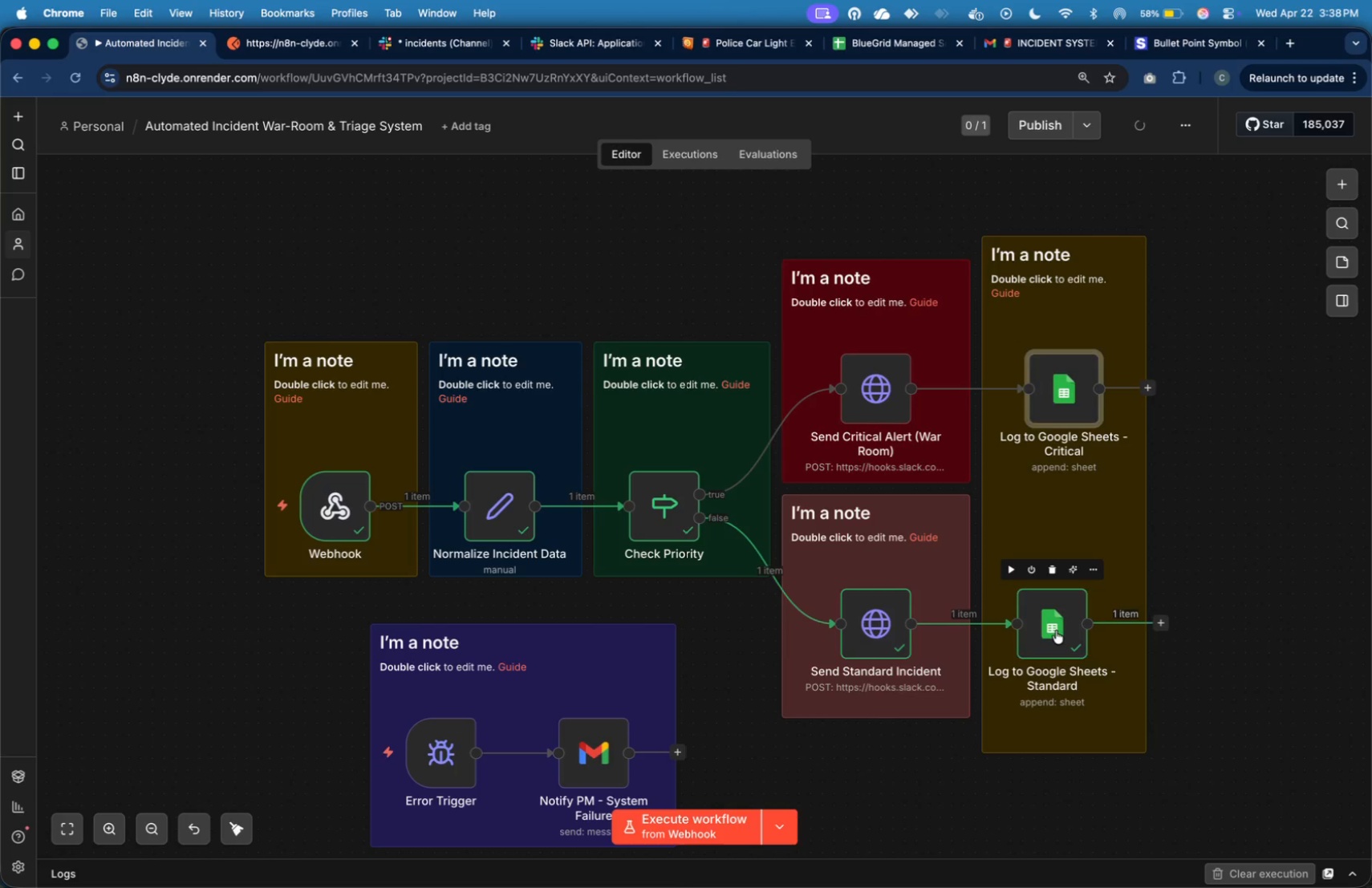 
left_click_drag(start_coordinate=[1056, 630], to_coordinate=[1068, 632])
 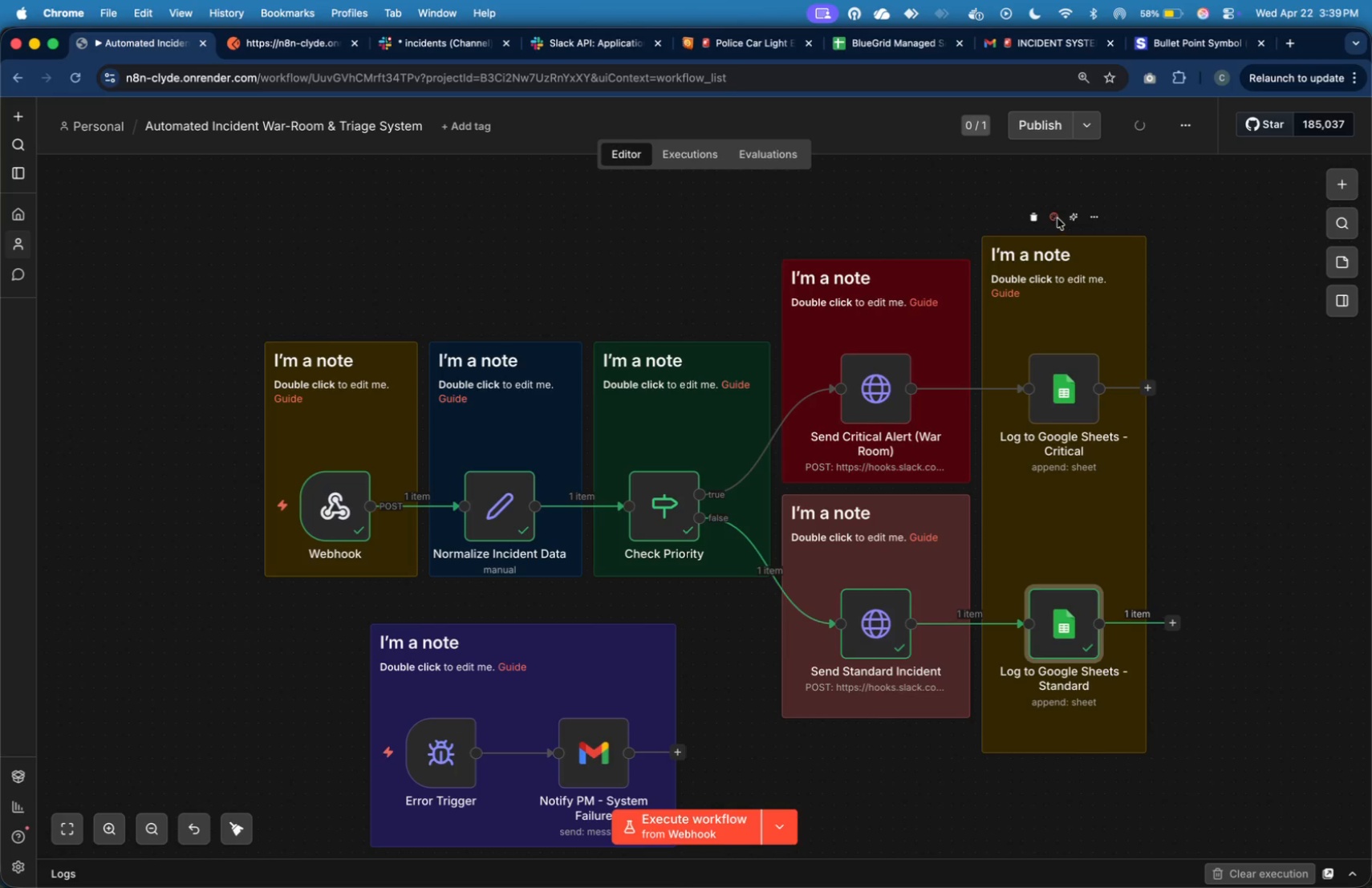 
left_click([1057, 217])
 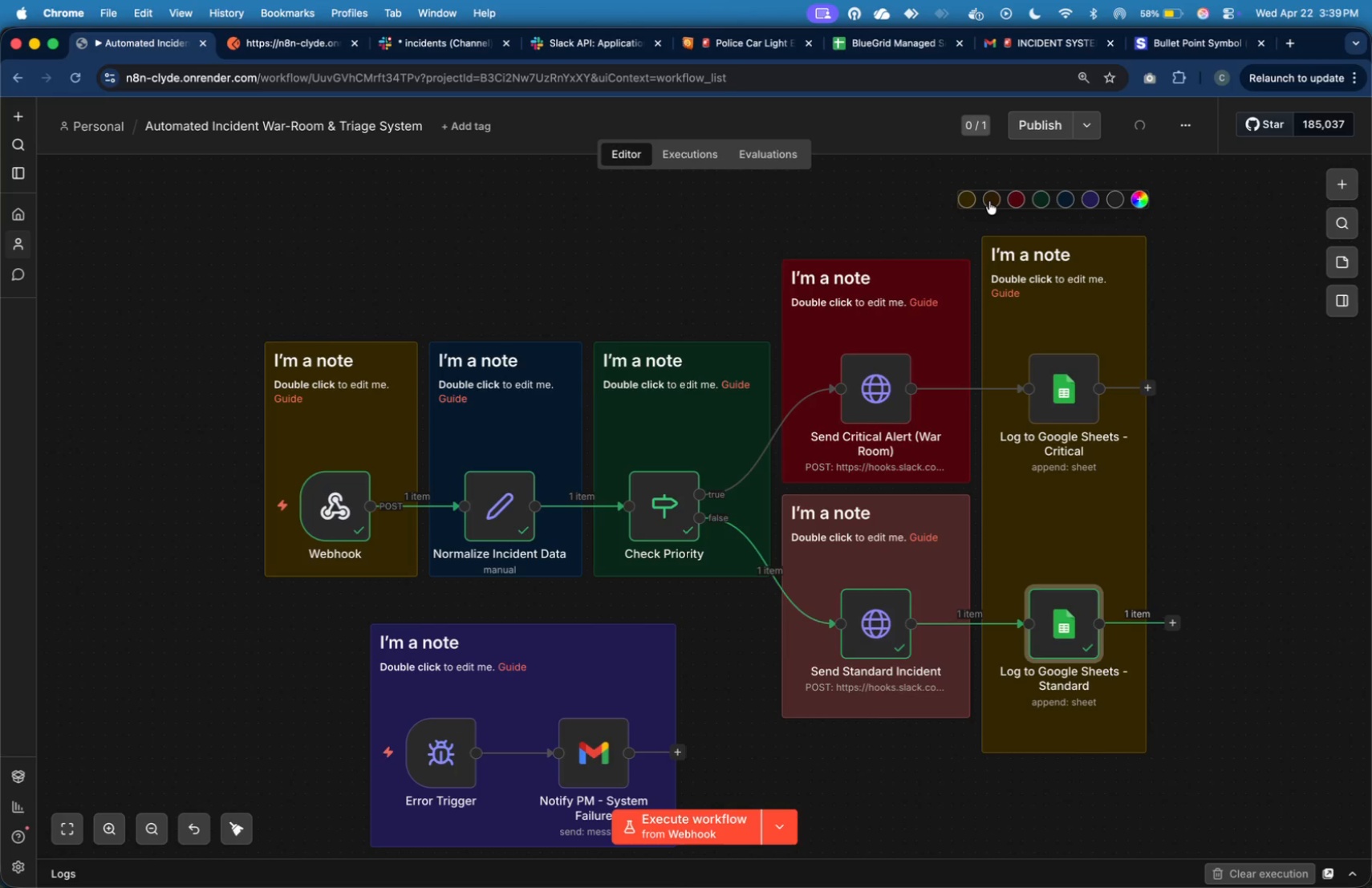 
wait(8.03)
 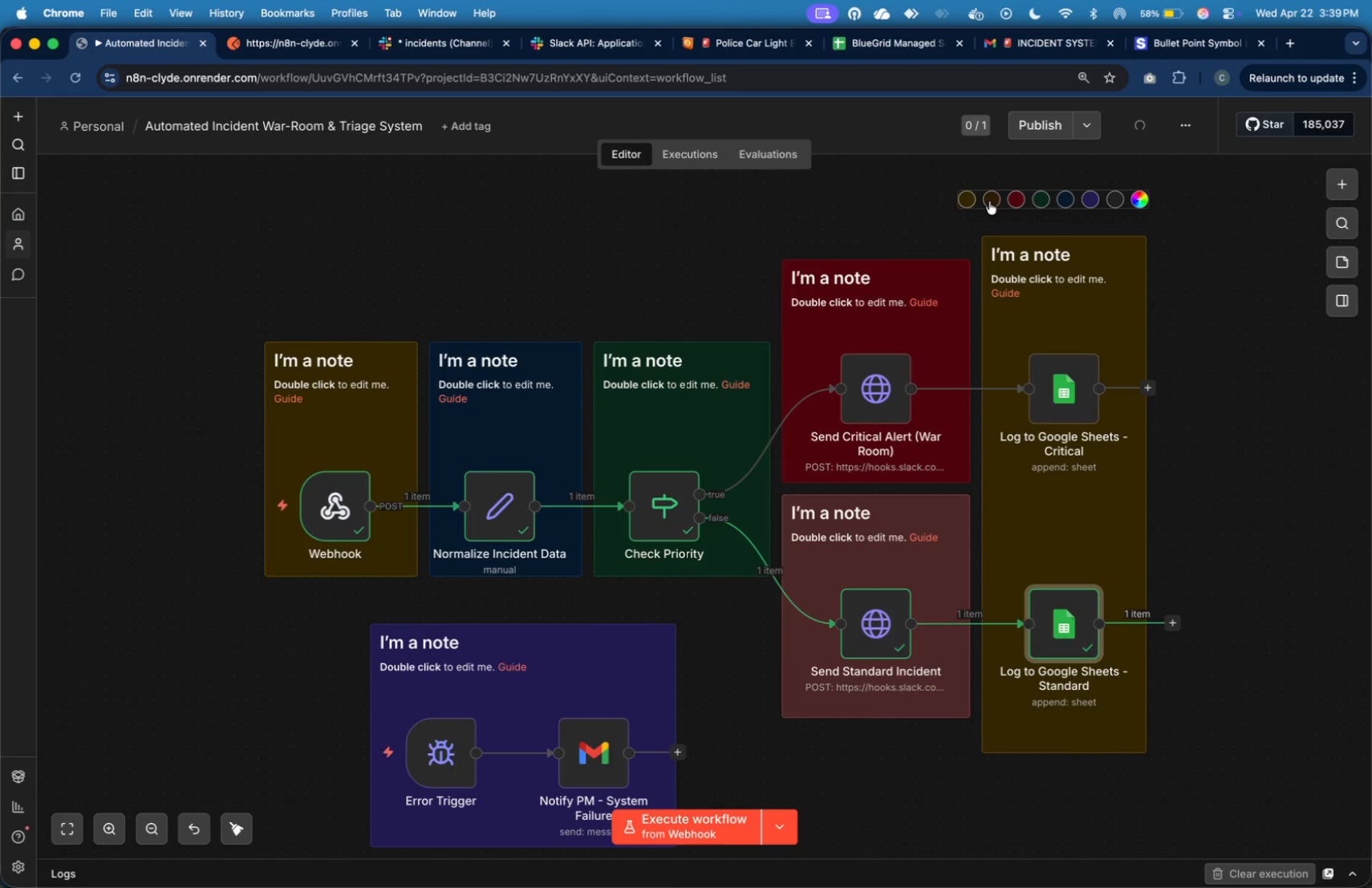 
left_click([360, 396])
 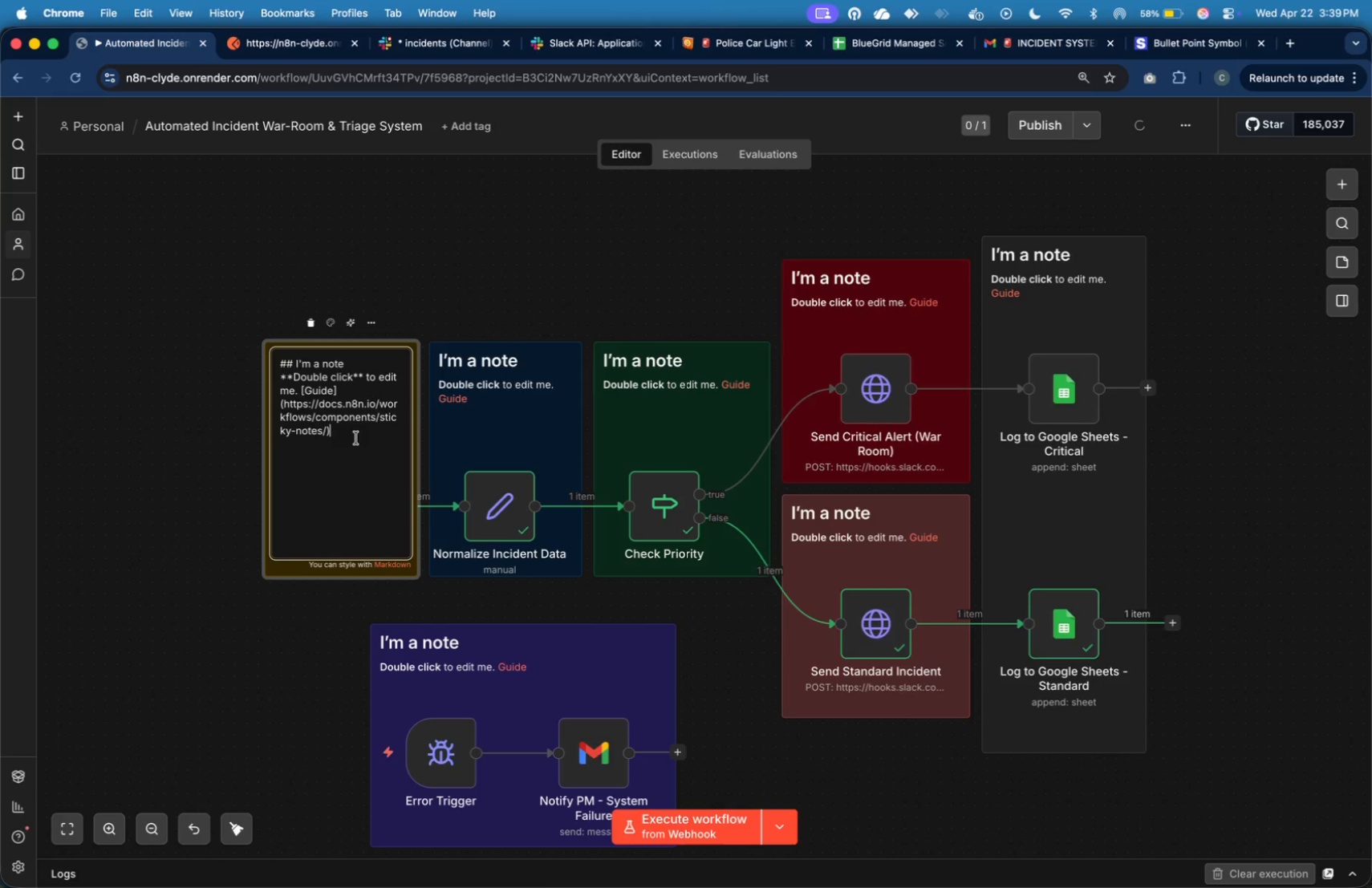 
left_click_drag(start_coordinate=[356, 438], to_coordinate=[294, 364])
 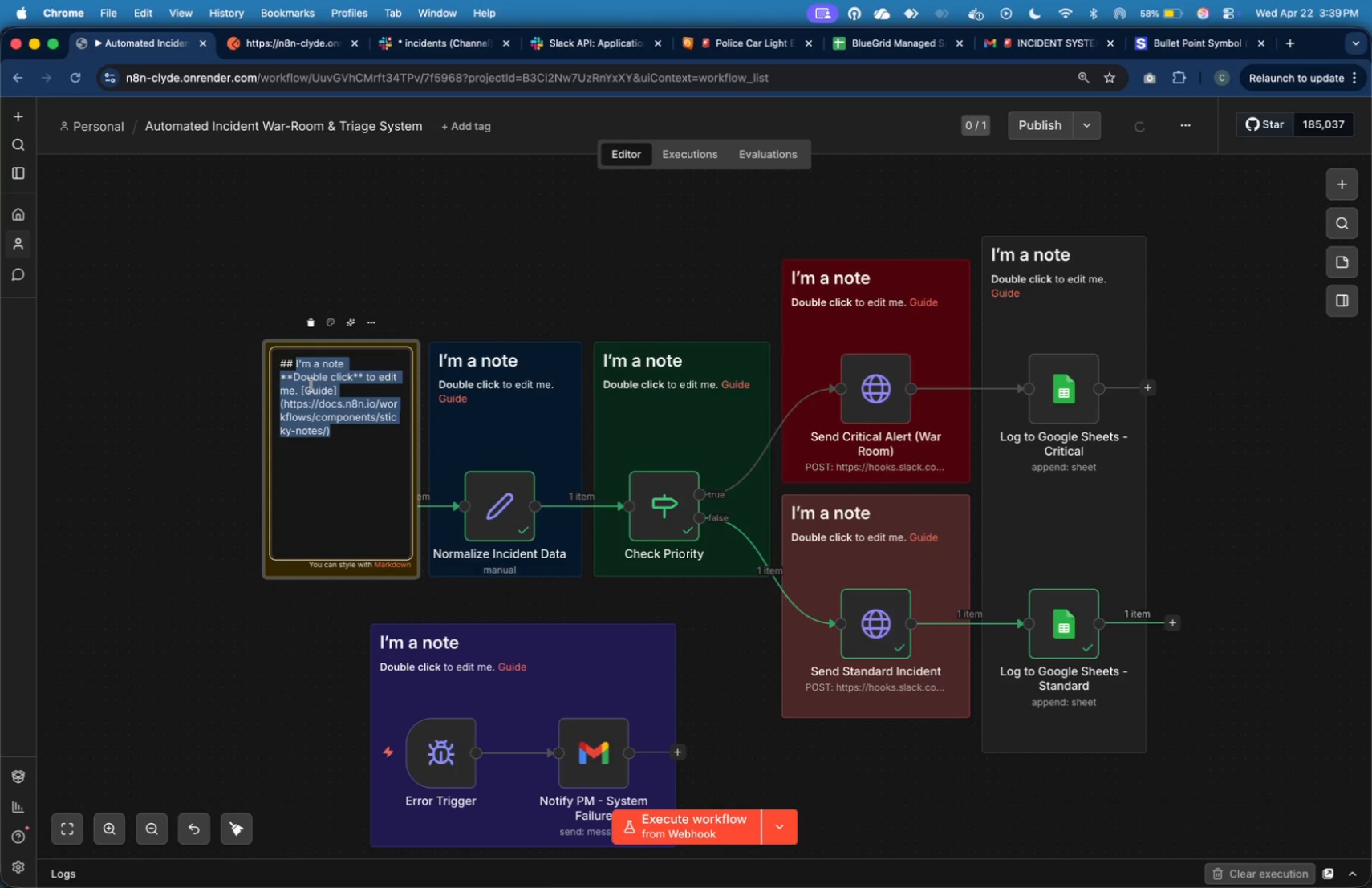 
key(Meta+V)
 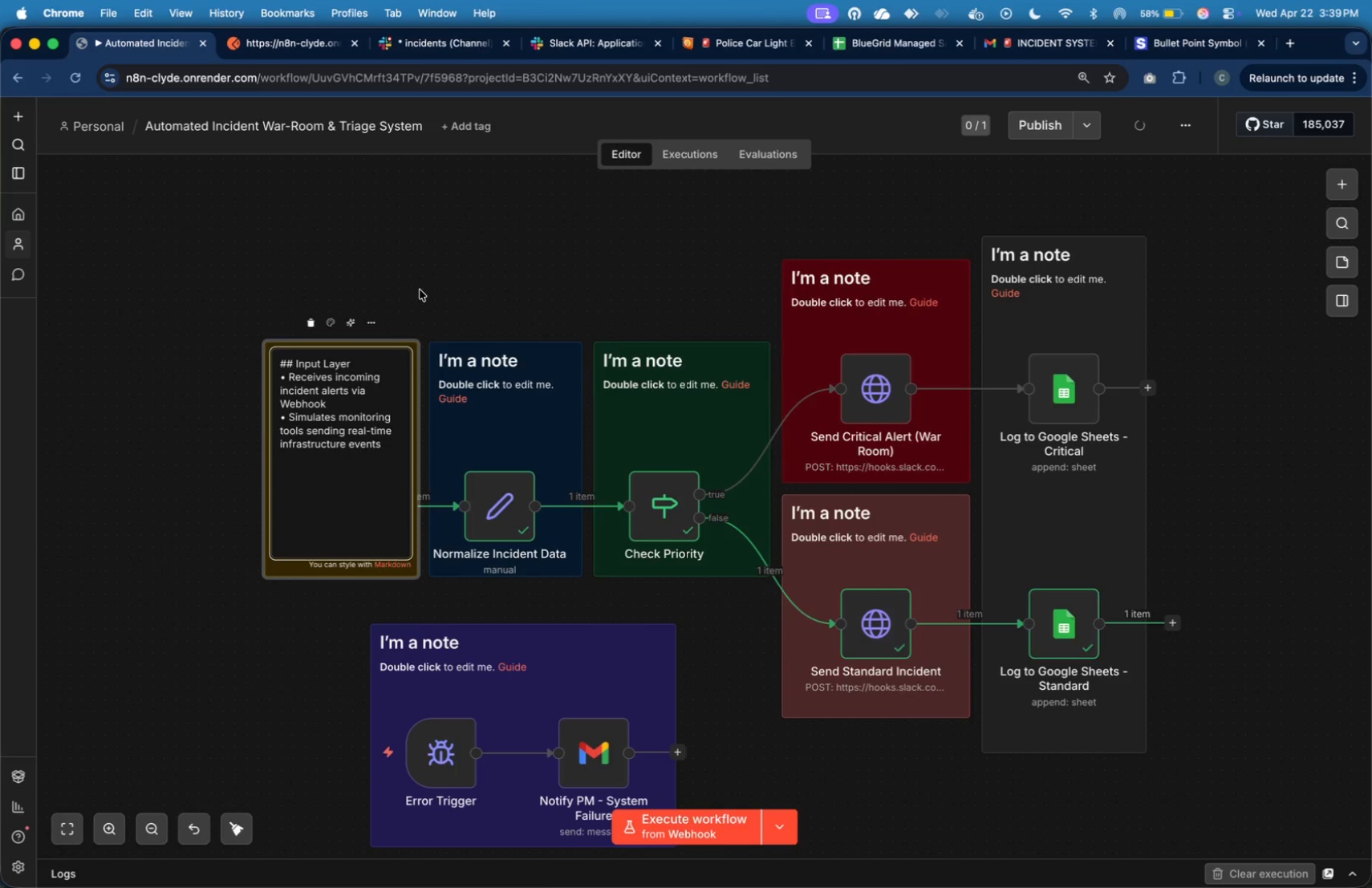 
left_click([420, 290])
 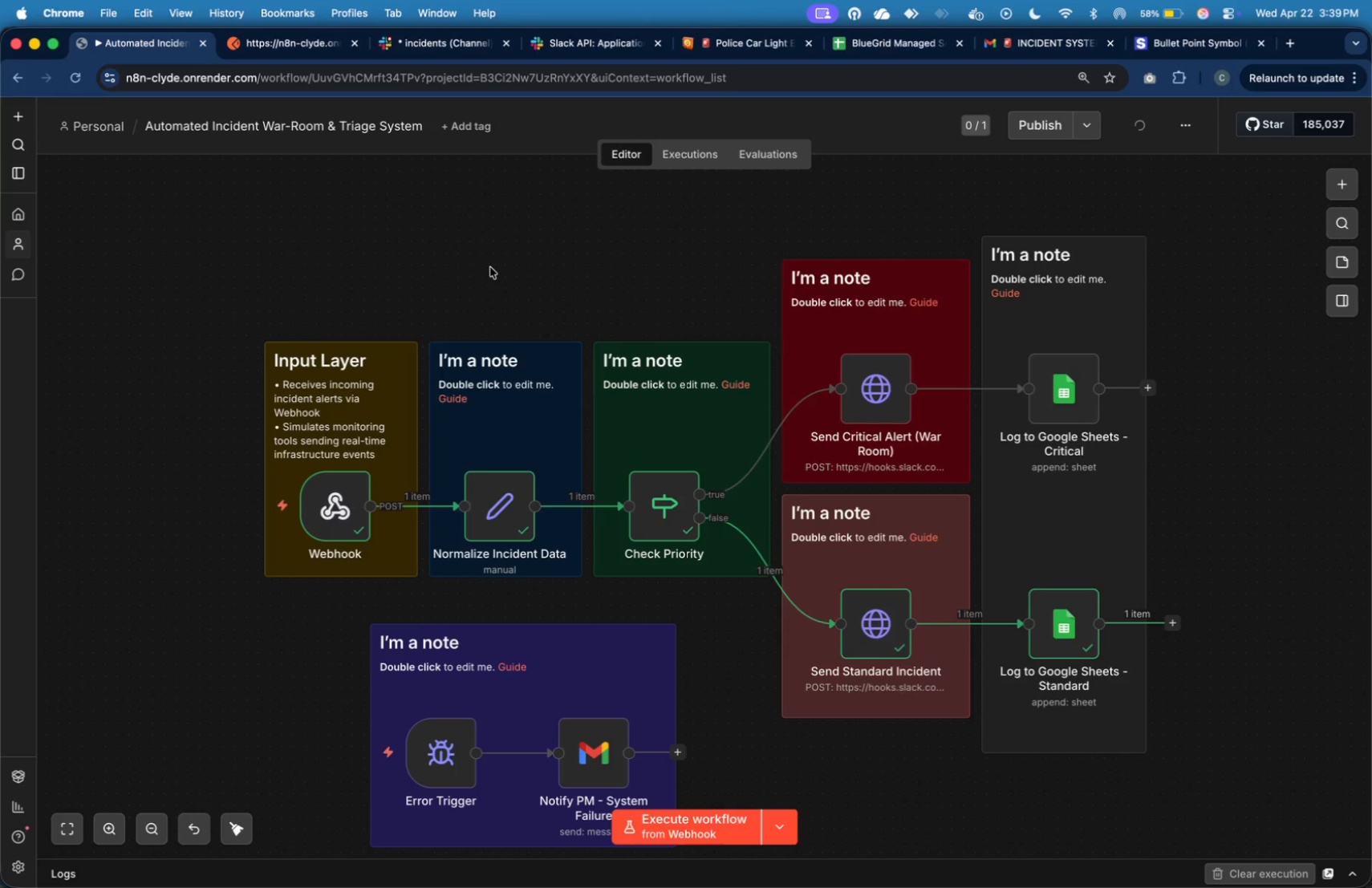 
key(Meta+Tab)
 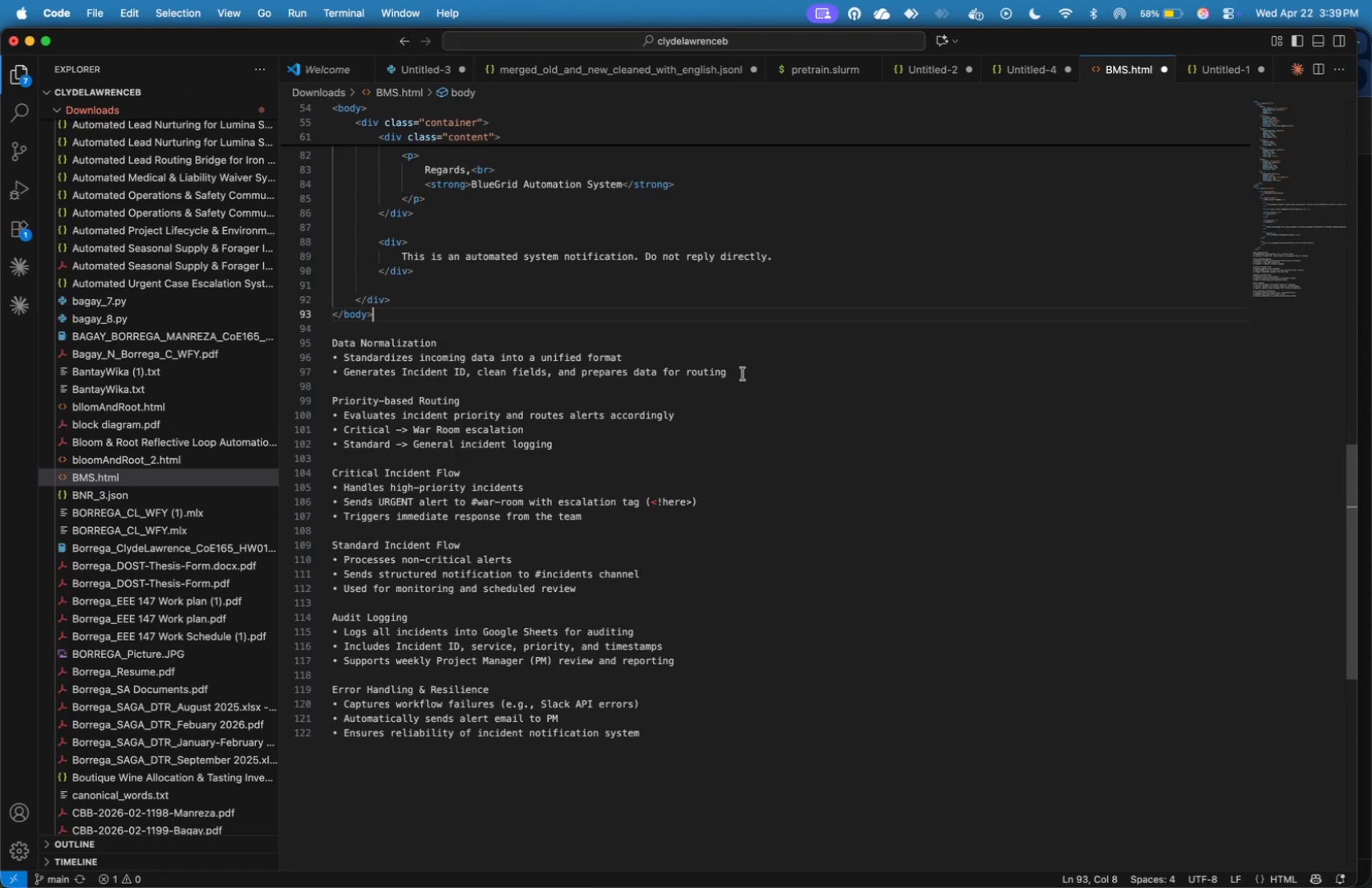 
left_click_drag(start_coordinate=[743, 373], to_coordinate=[332, 340])
 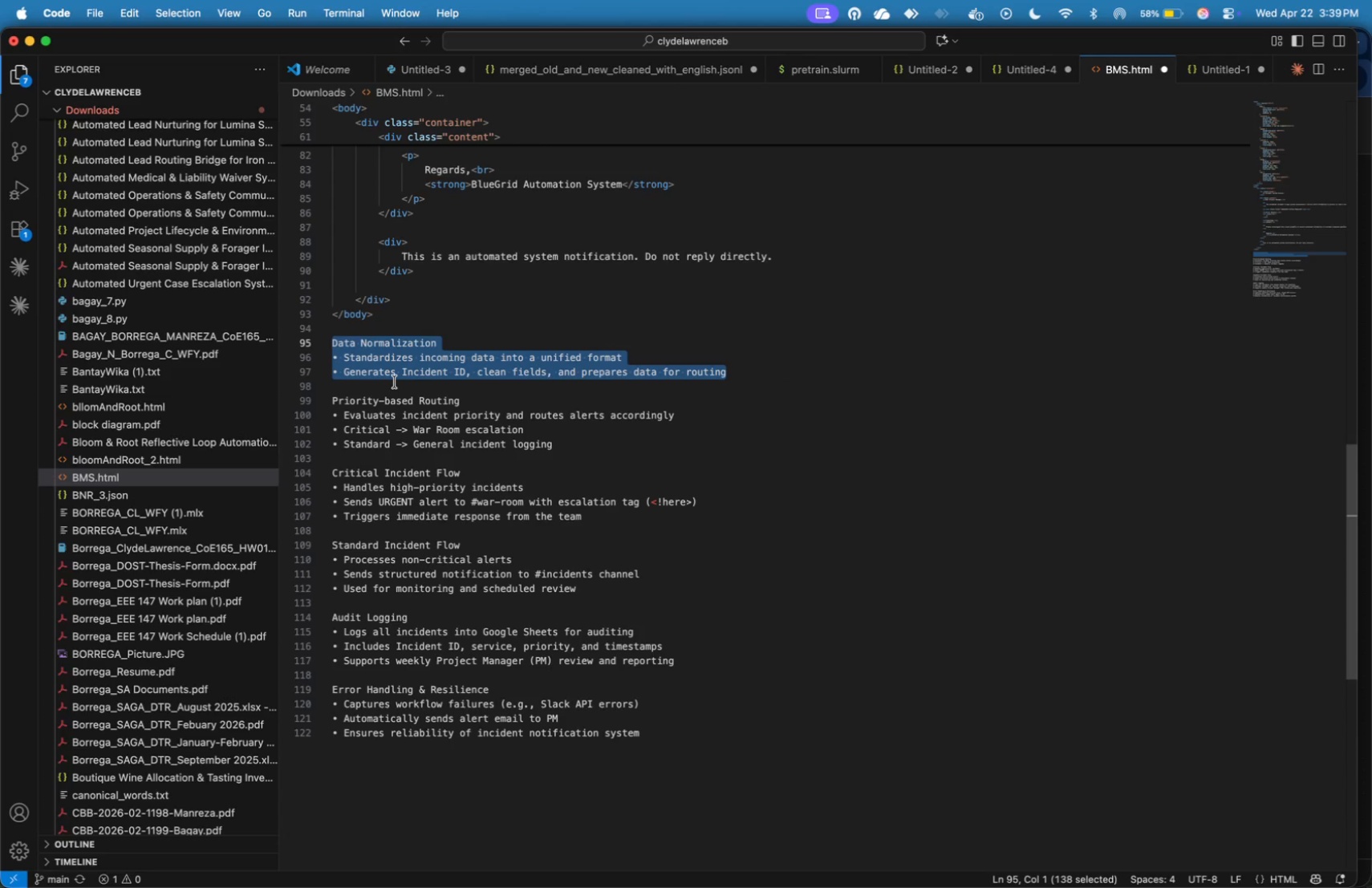 
key(Meta+X)
 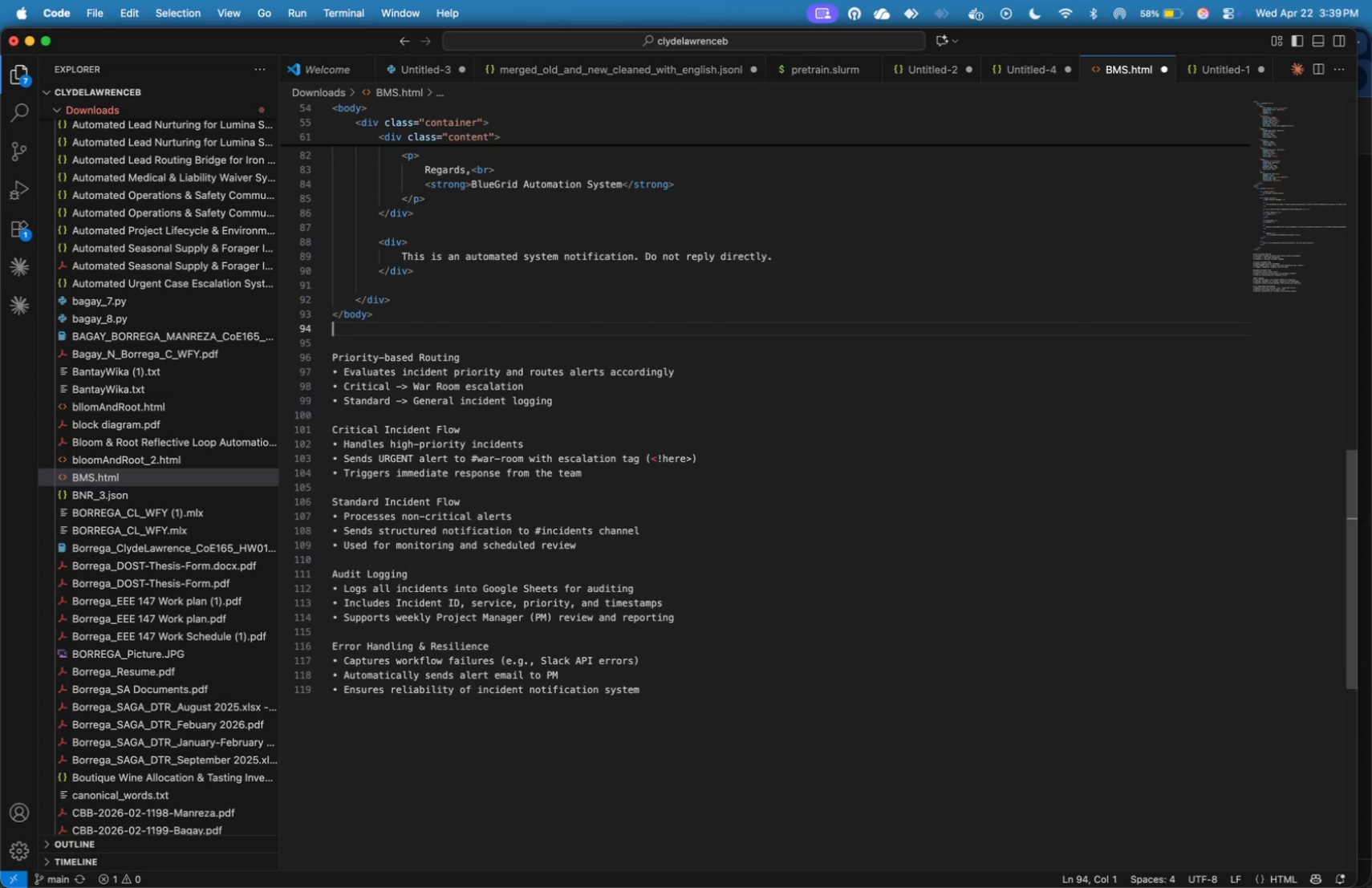 
key(Backspace)
 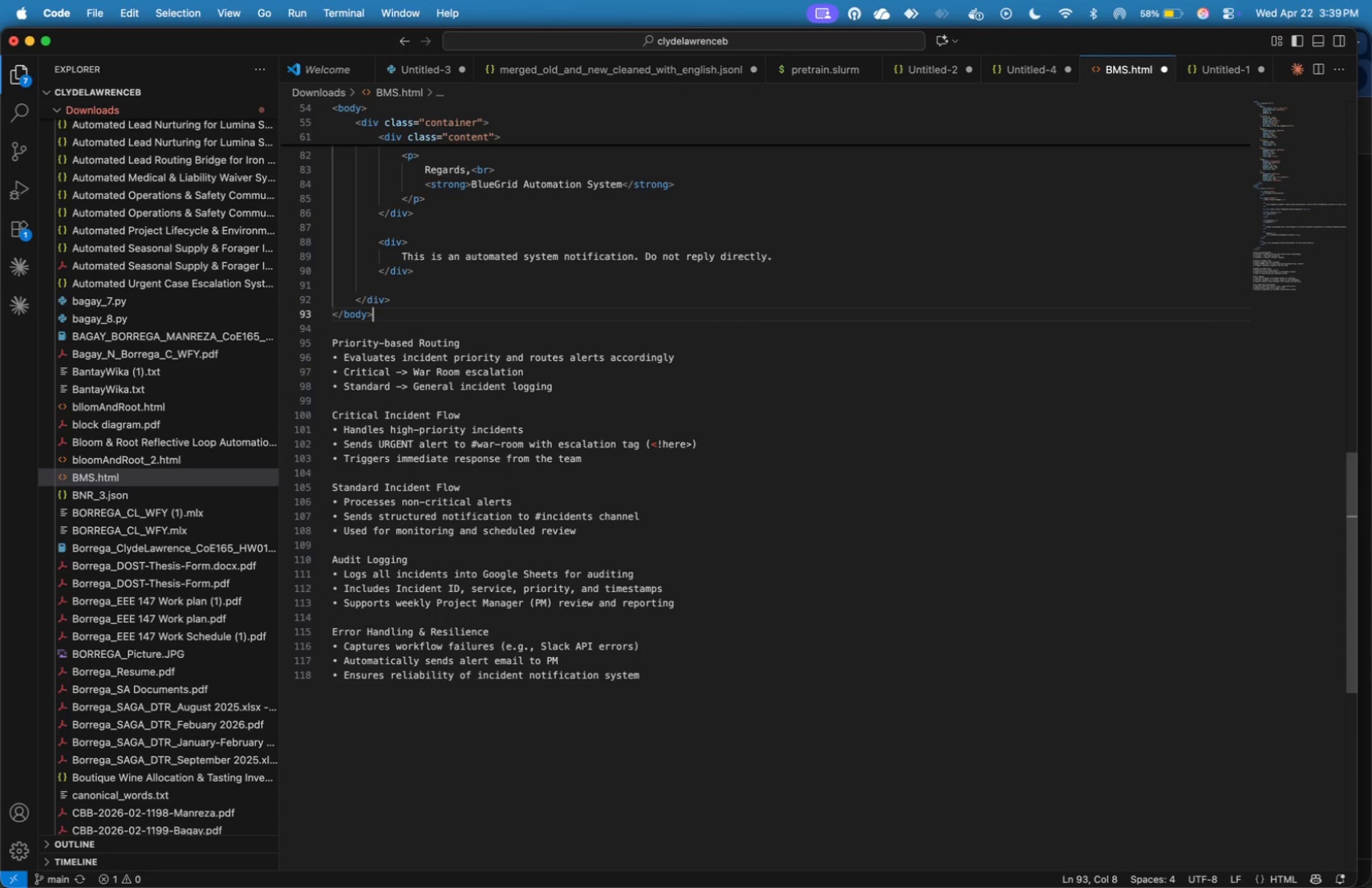 
key(Backspace)
 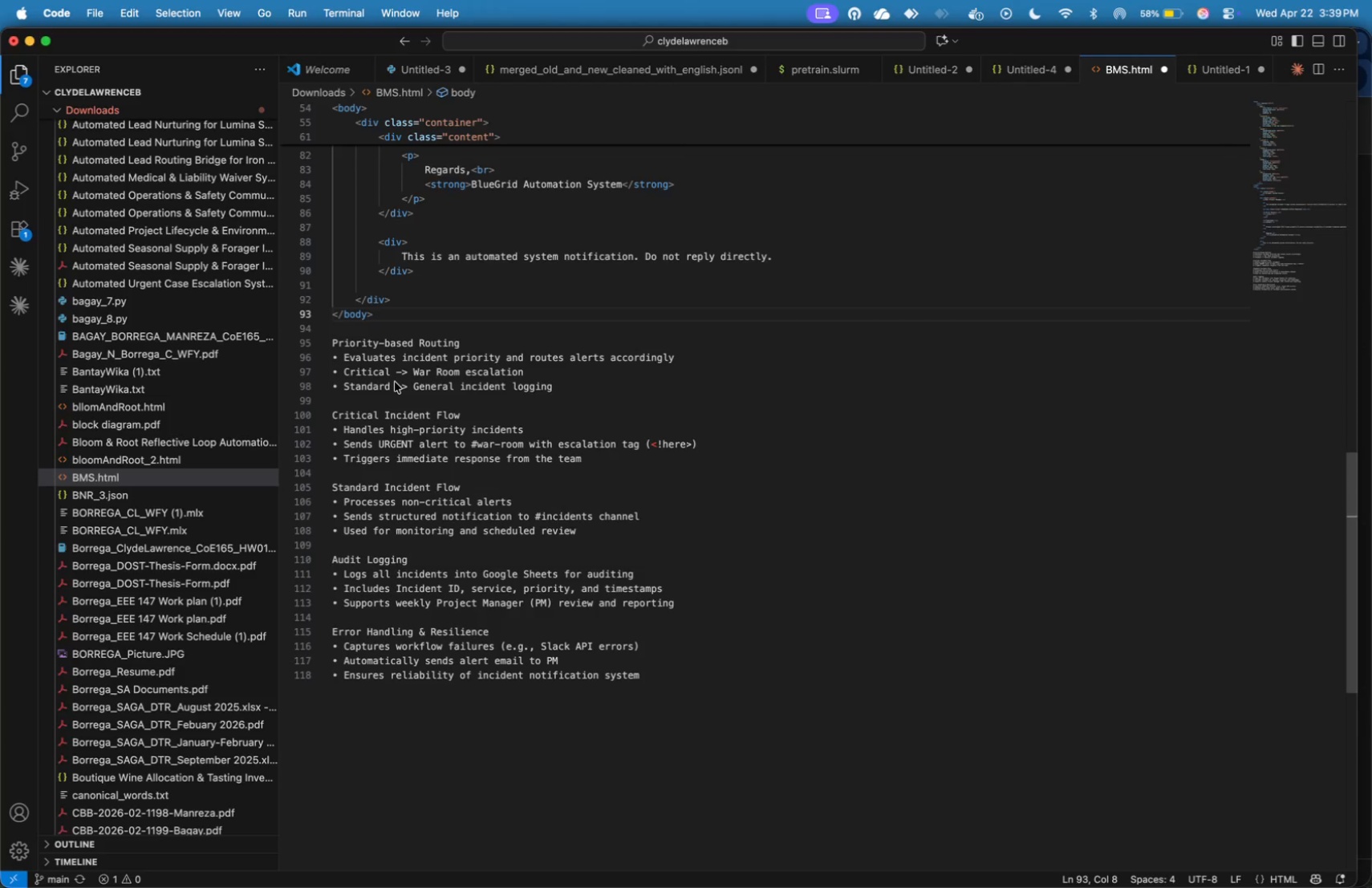 
key(Meta+CommandLeft)
 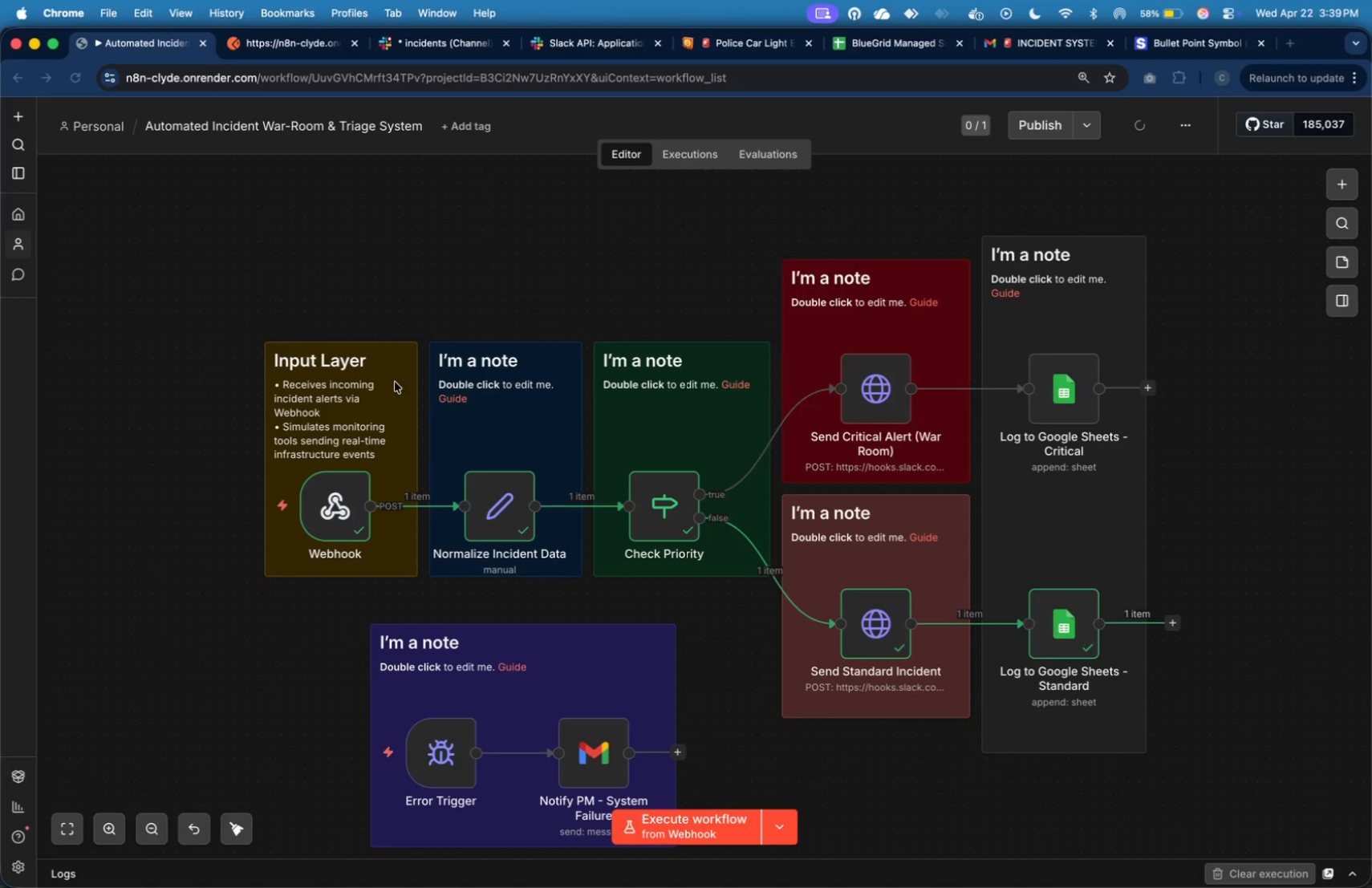 
key(Meta+Tab)
 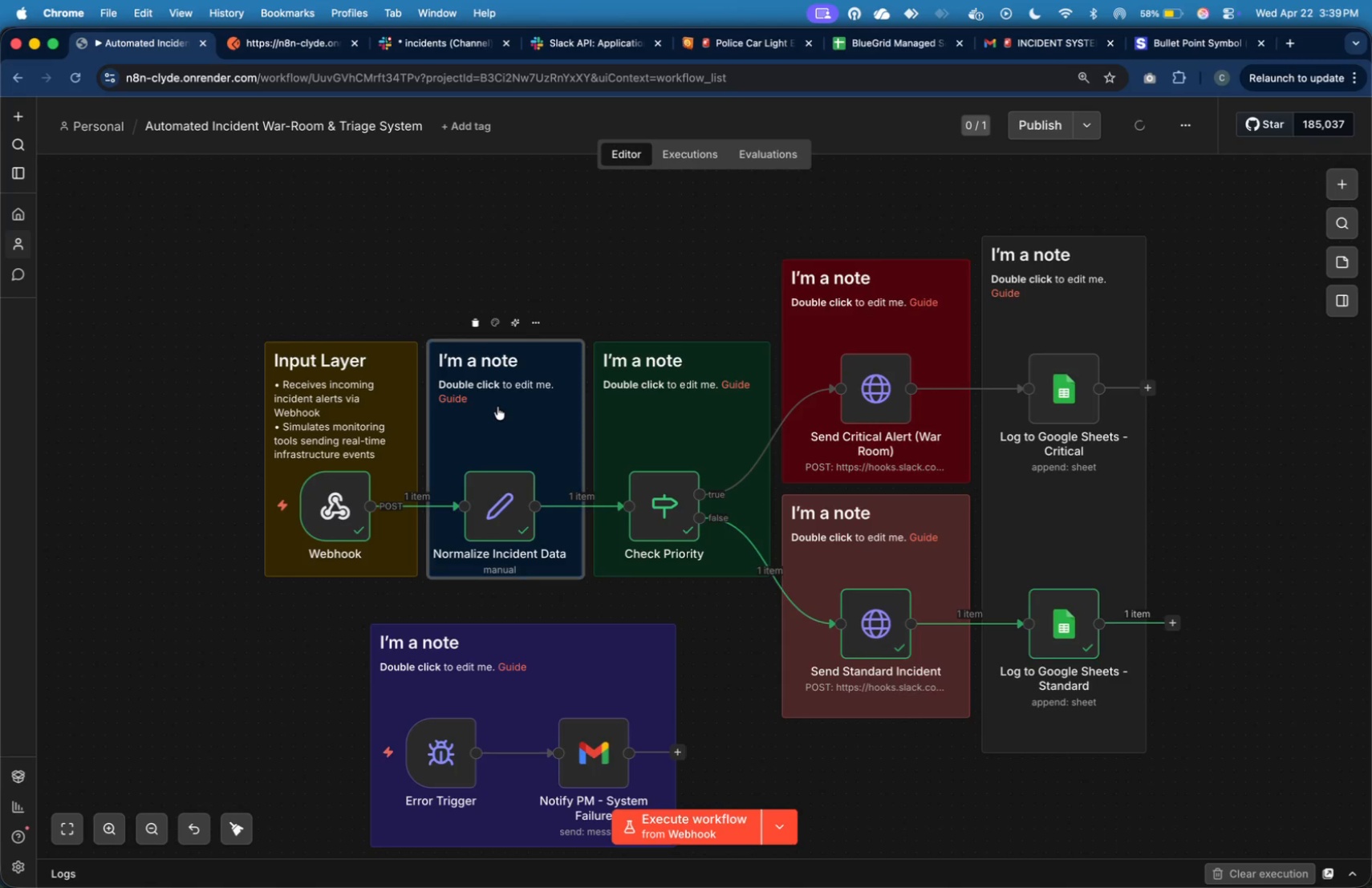 
double_click([497, 407])
 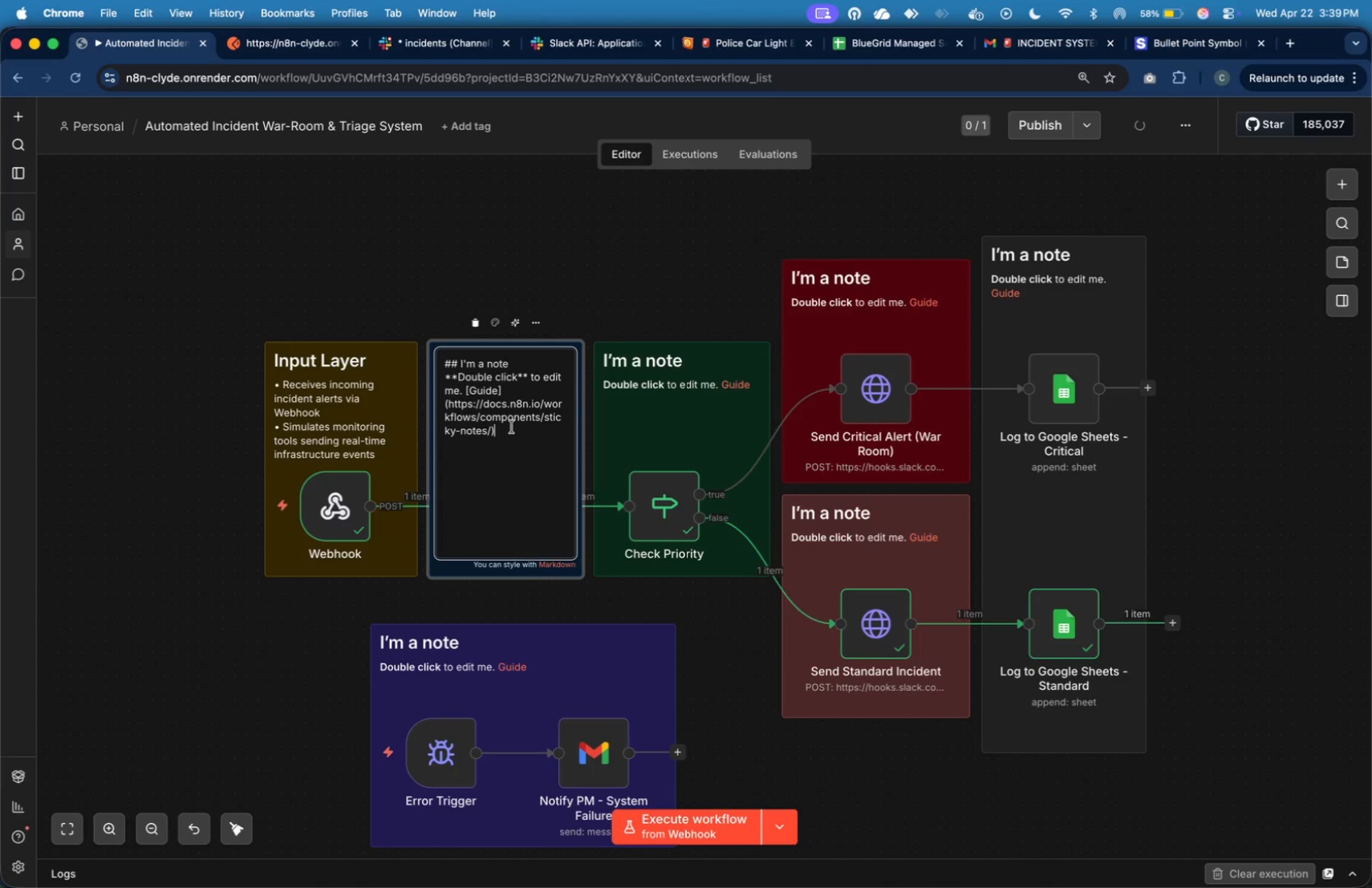 
left_click_drag(start_coordinate=[512, 427], to_coordinate=[461, 363])
 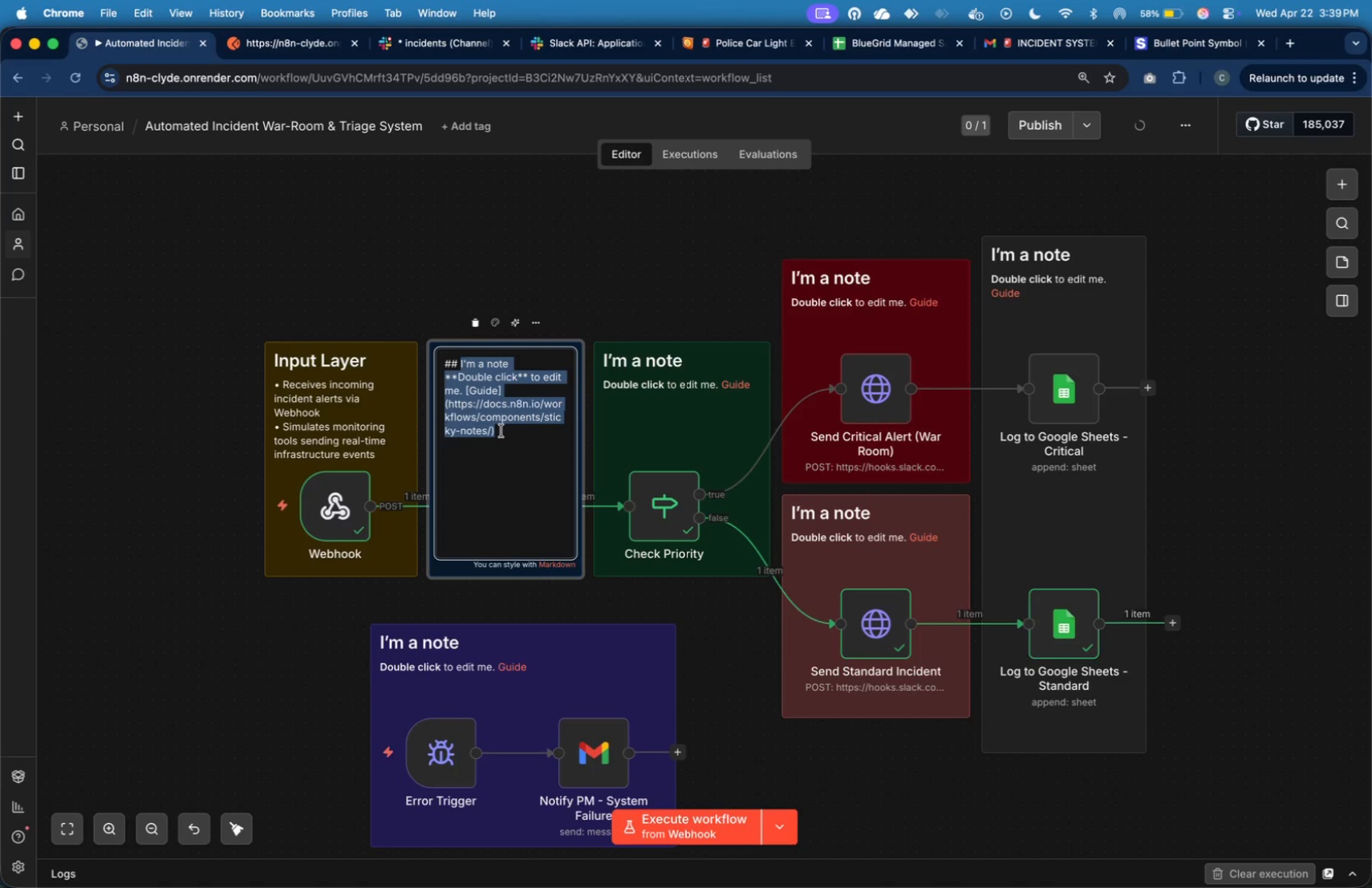 
key(Meta+V)
 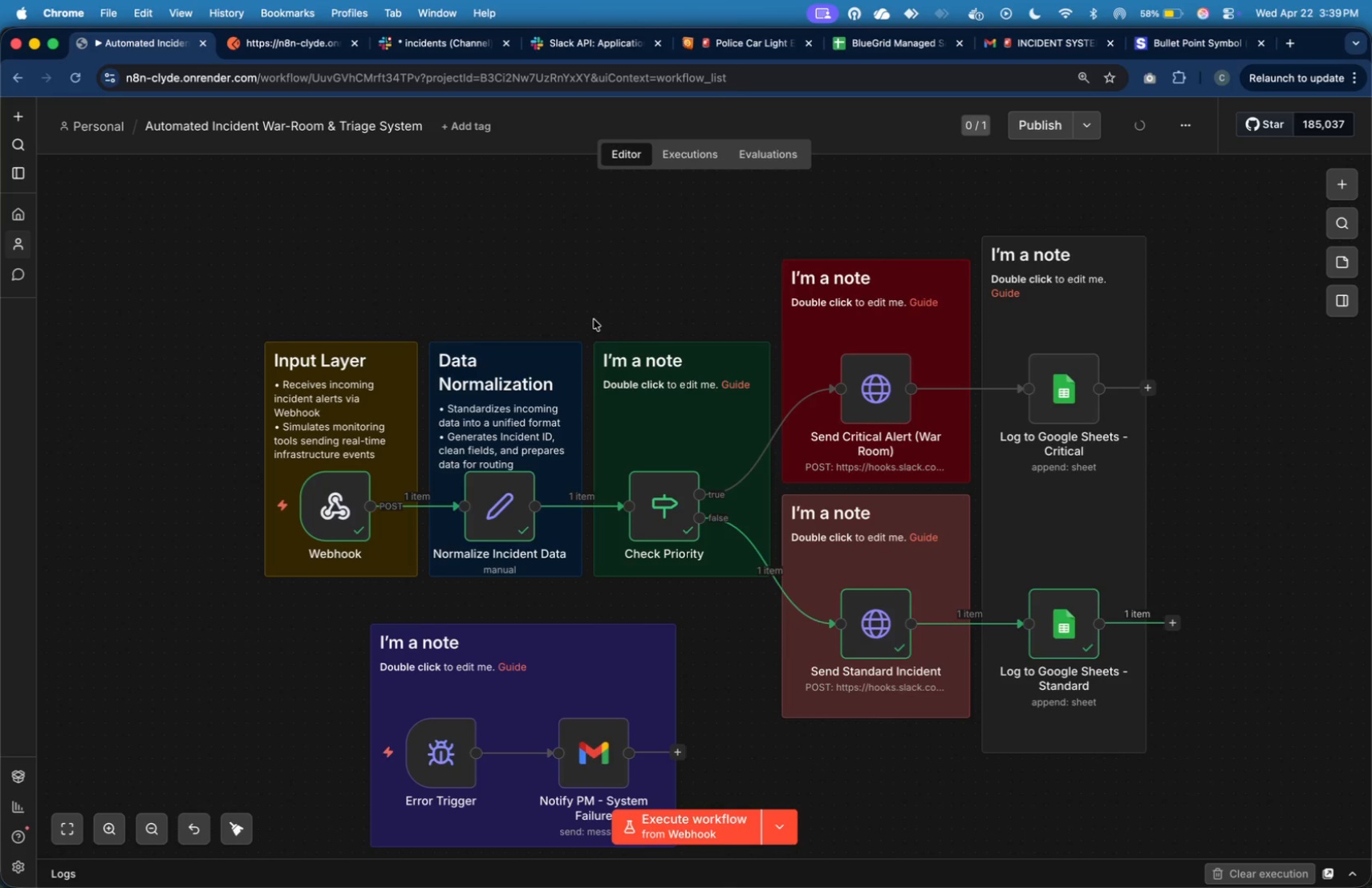 
wait(10.2)
 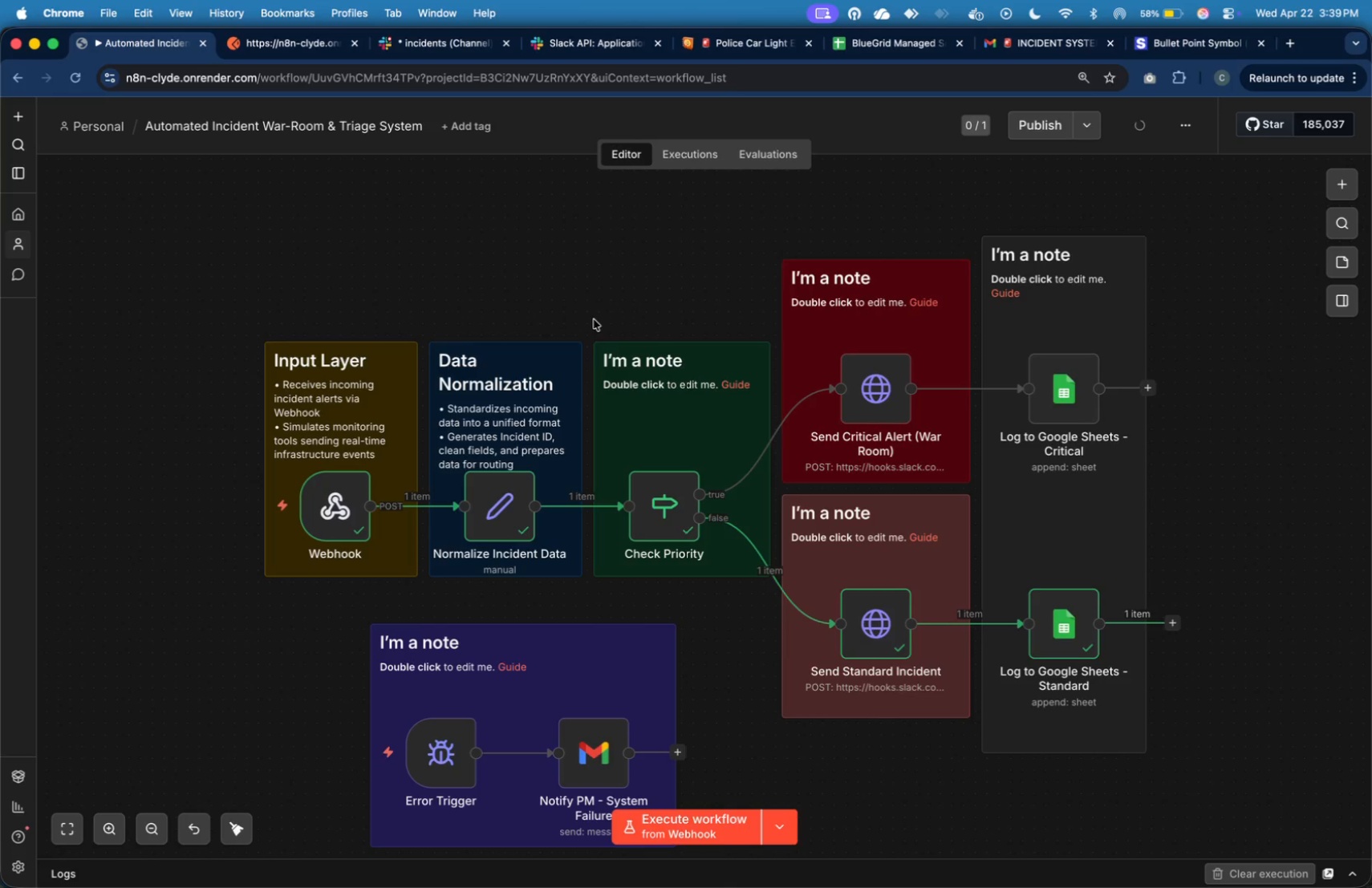 
left_click_drag(start_coordinate=[559, 338], to_coordinate=[559, 328])
 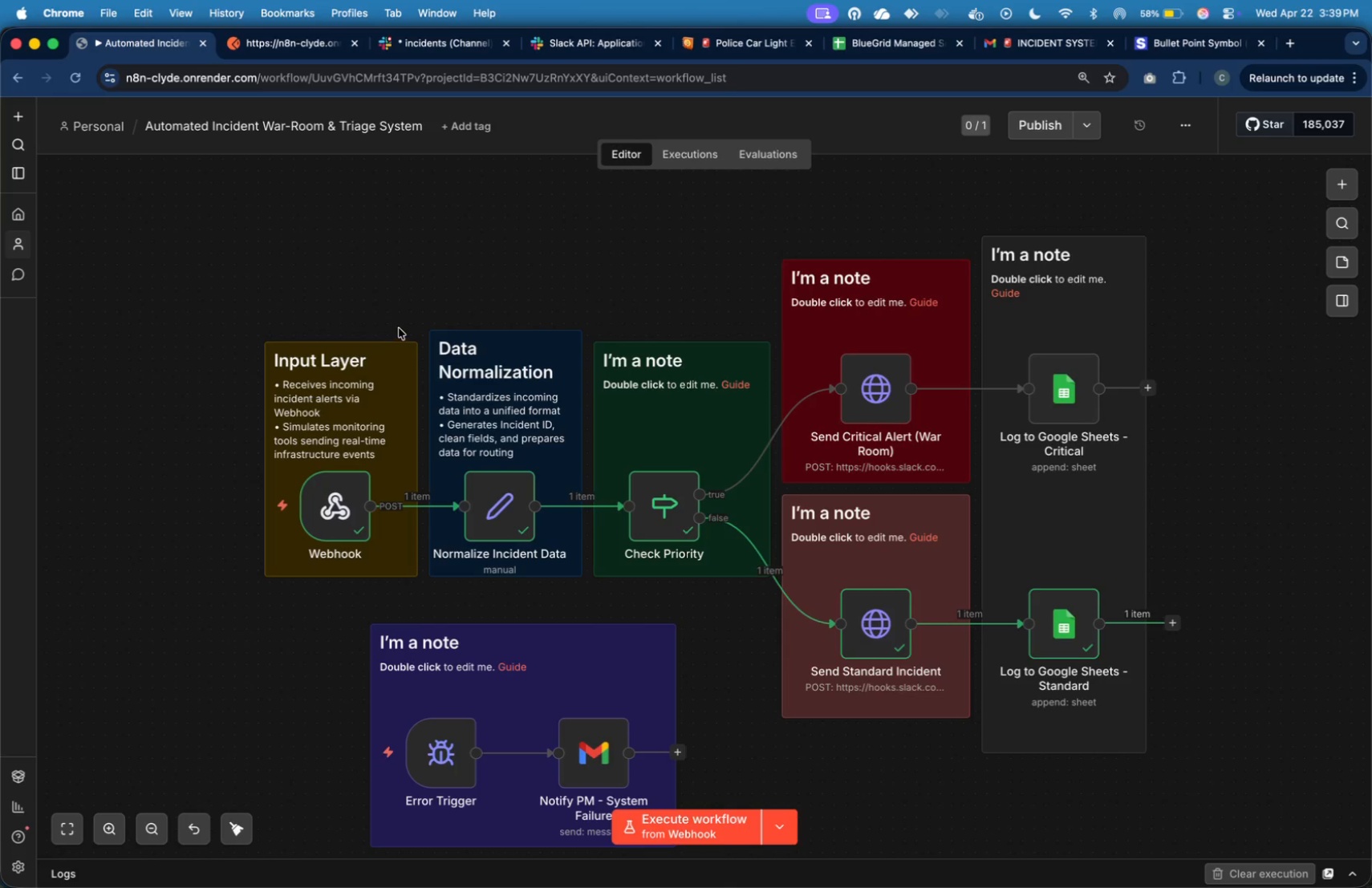 
left_click_drag(start_coordinate=[398, 335], to_coordinate=[399, 327])
 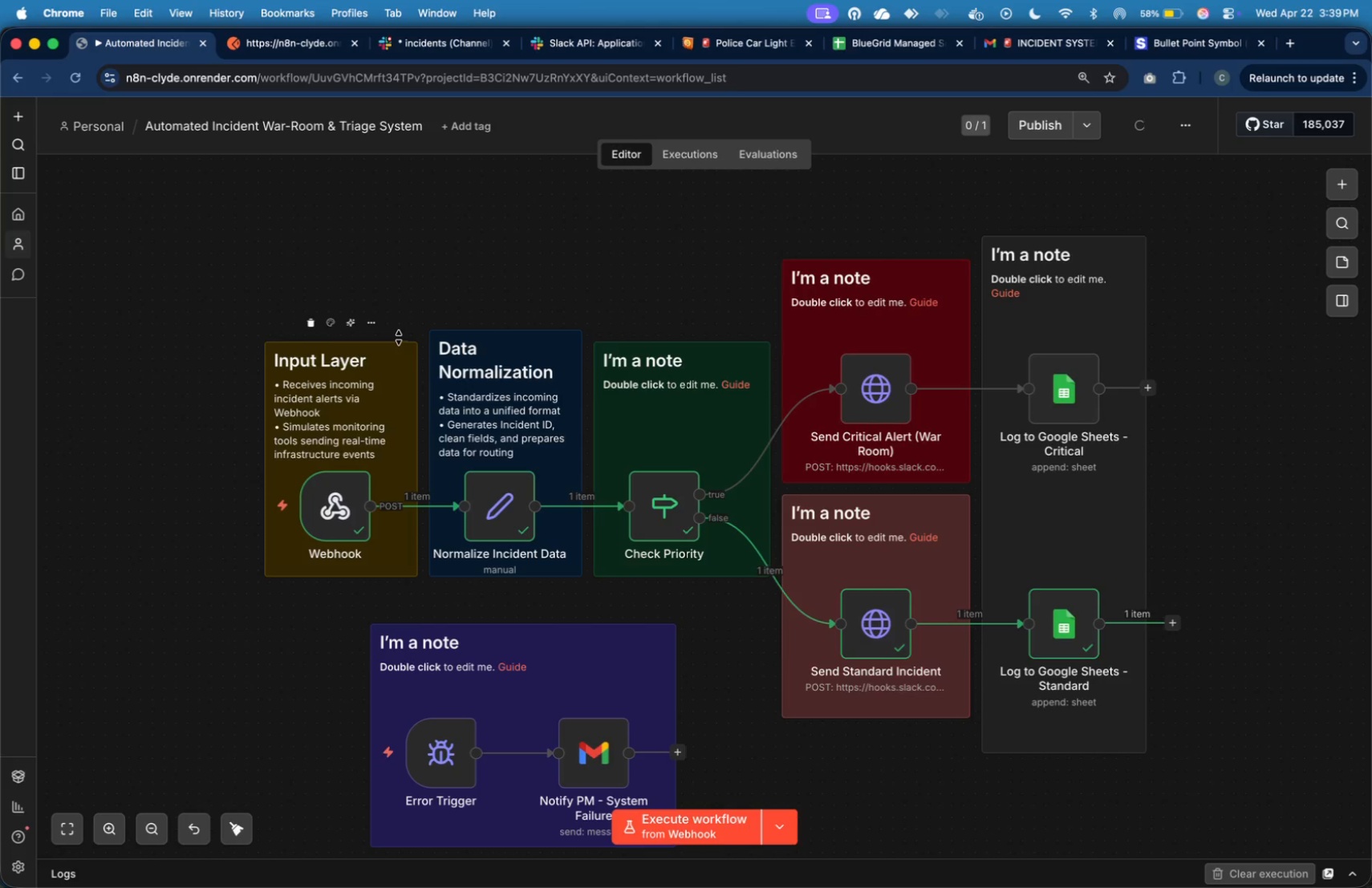 
left_click_drag(start_coordinate=[398, 339], to_coordinate=[400, 332])
 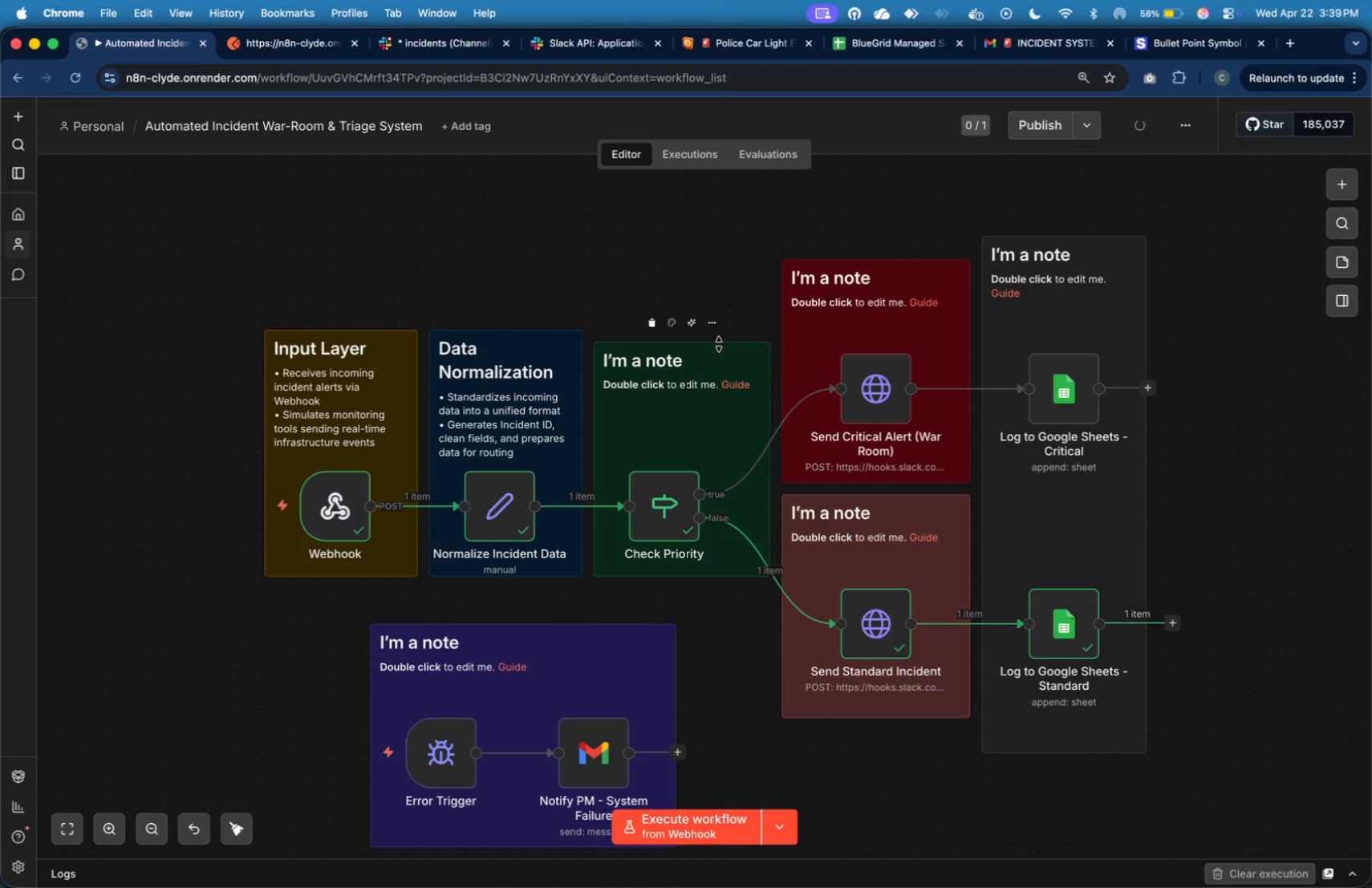 
left_click_drag(start_coordinate=[719, 344], to_coordinate=[720, 333])
 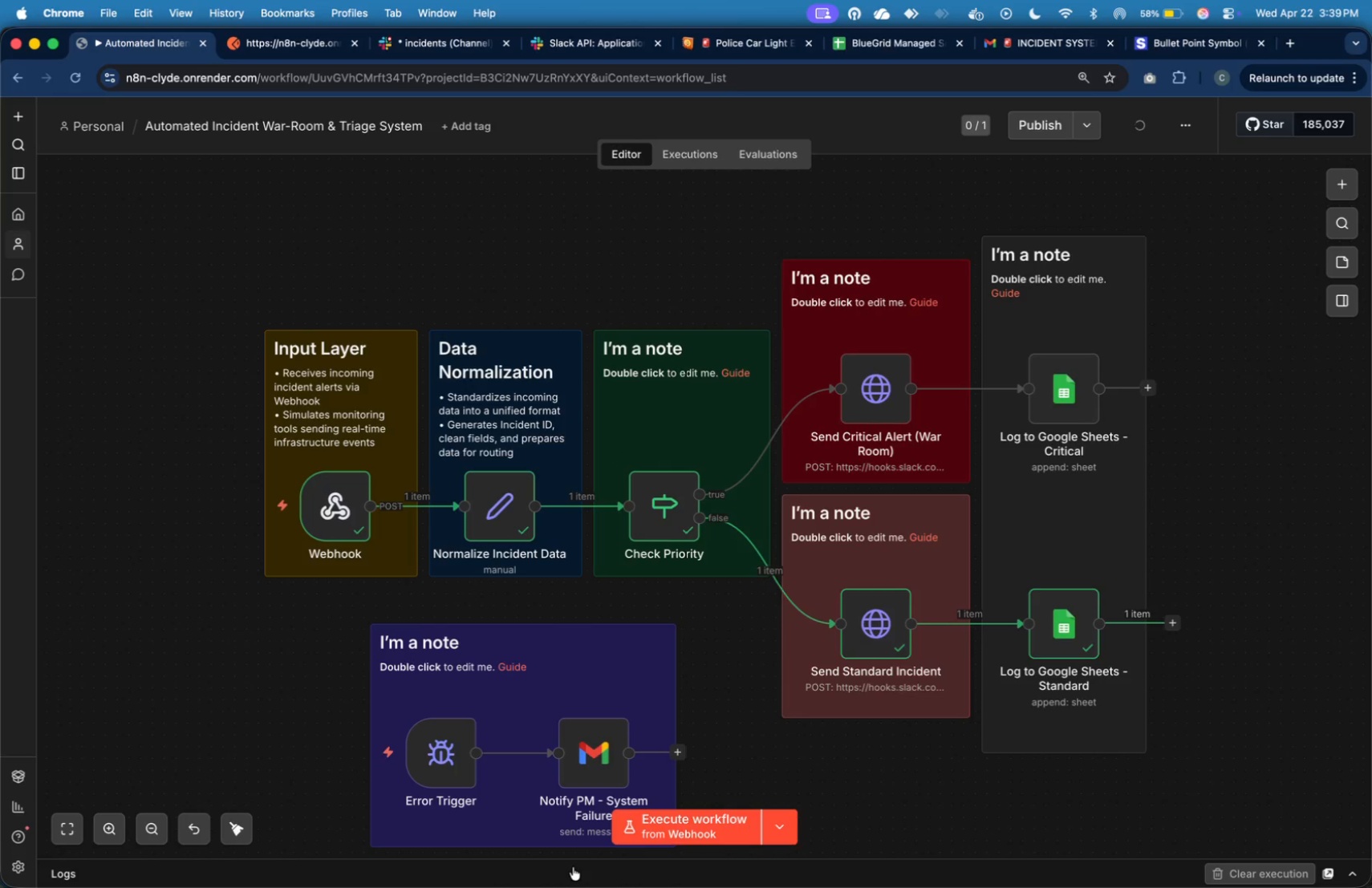 
key(Meta+CommandLeft)
 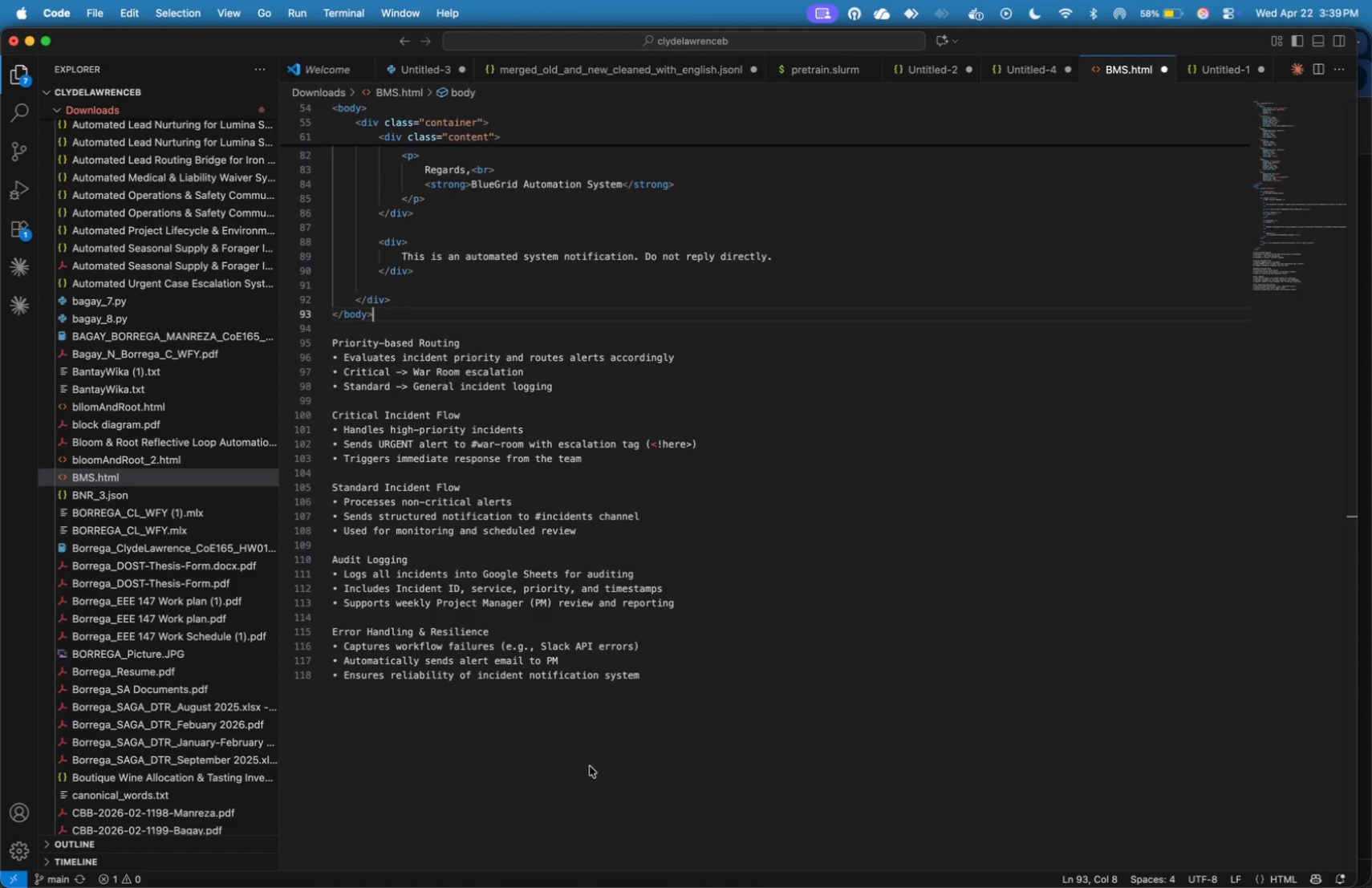 
key(Meta+Tab)
 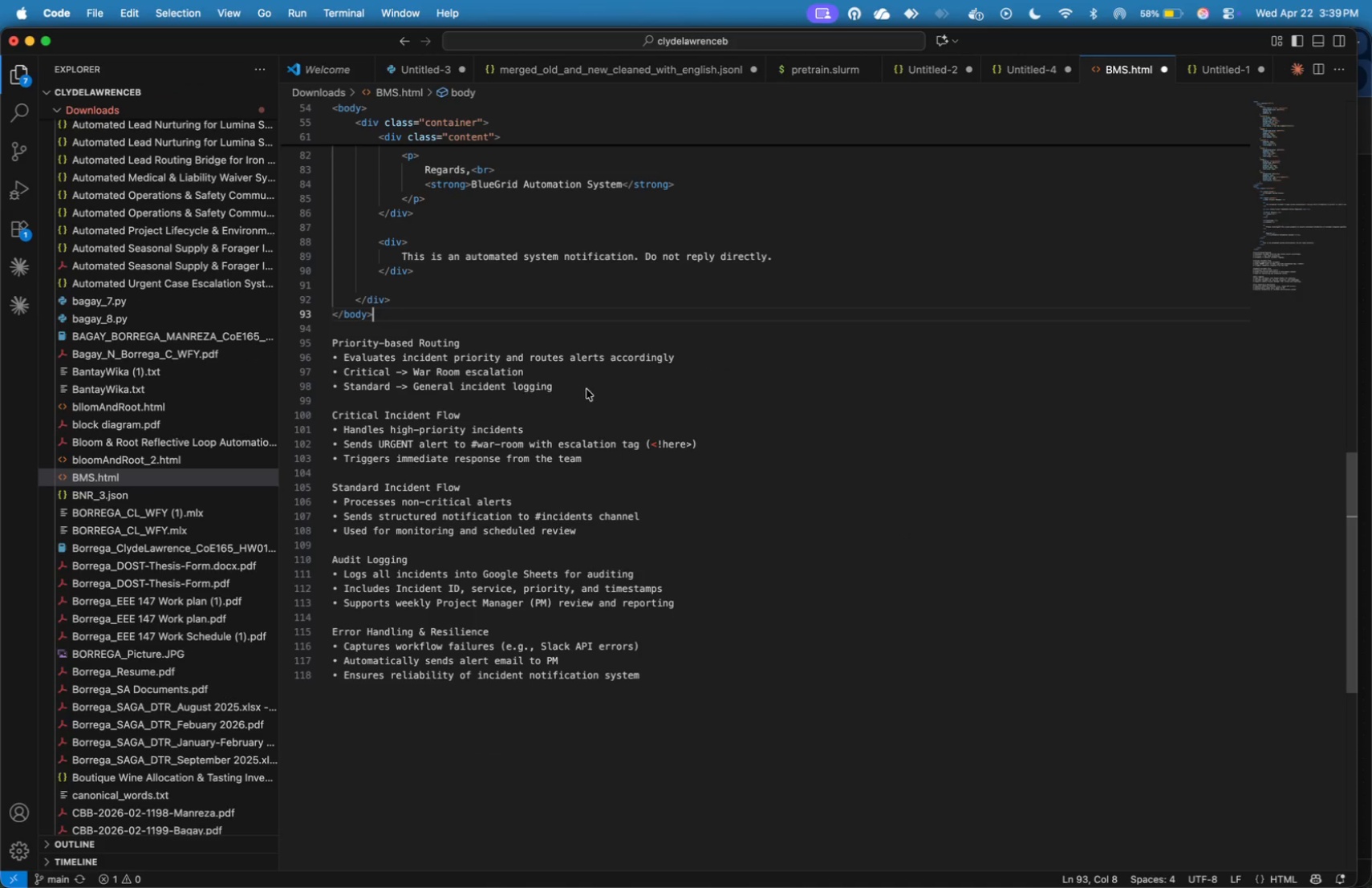 
left_click_drag(start_coordinate=[587, 389], to_coordinate=[333, 347])
 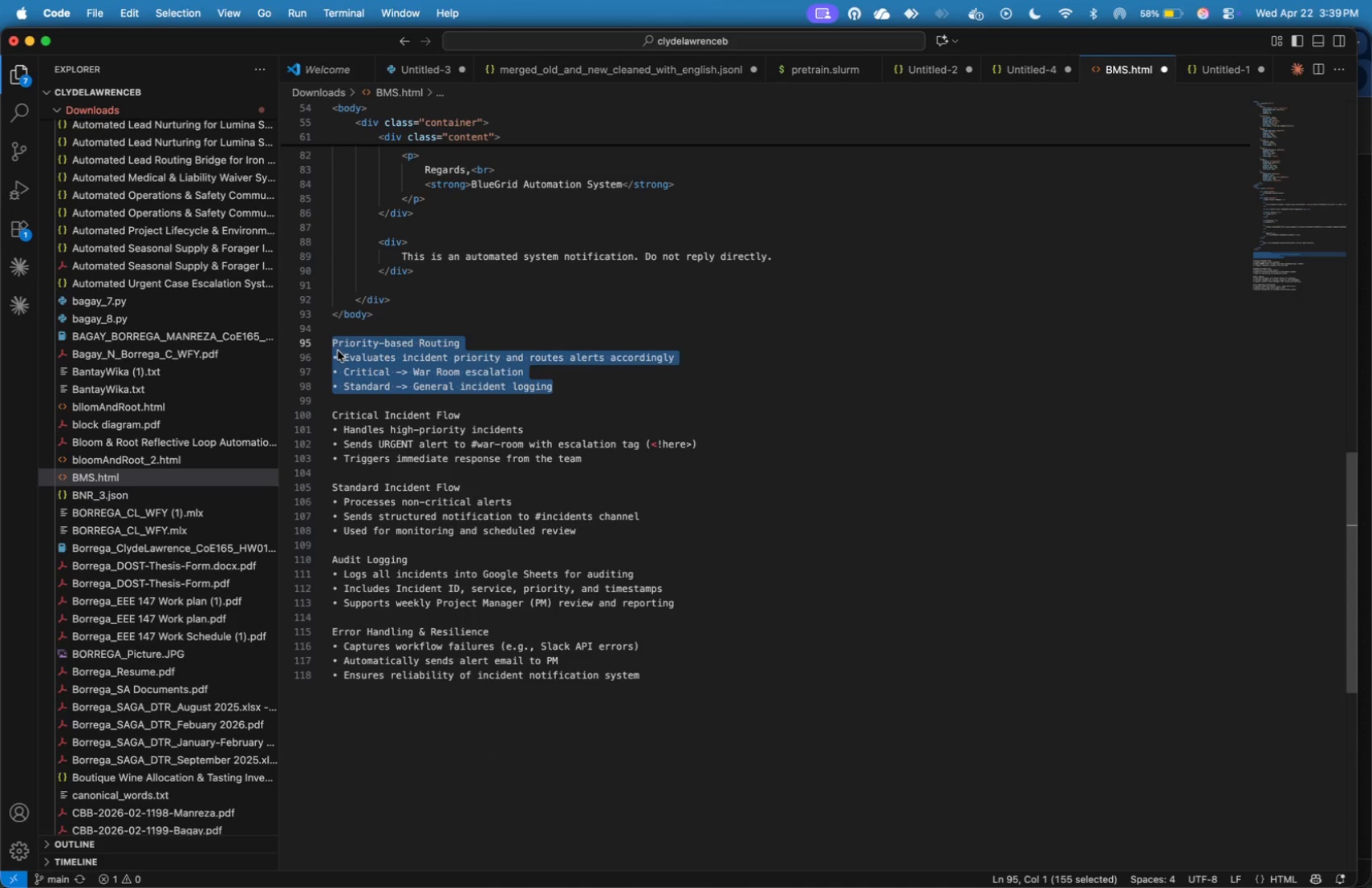 
key(Meta+X)
 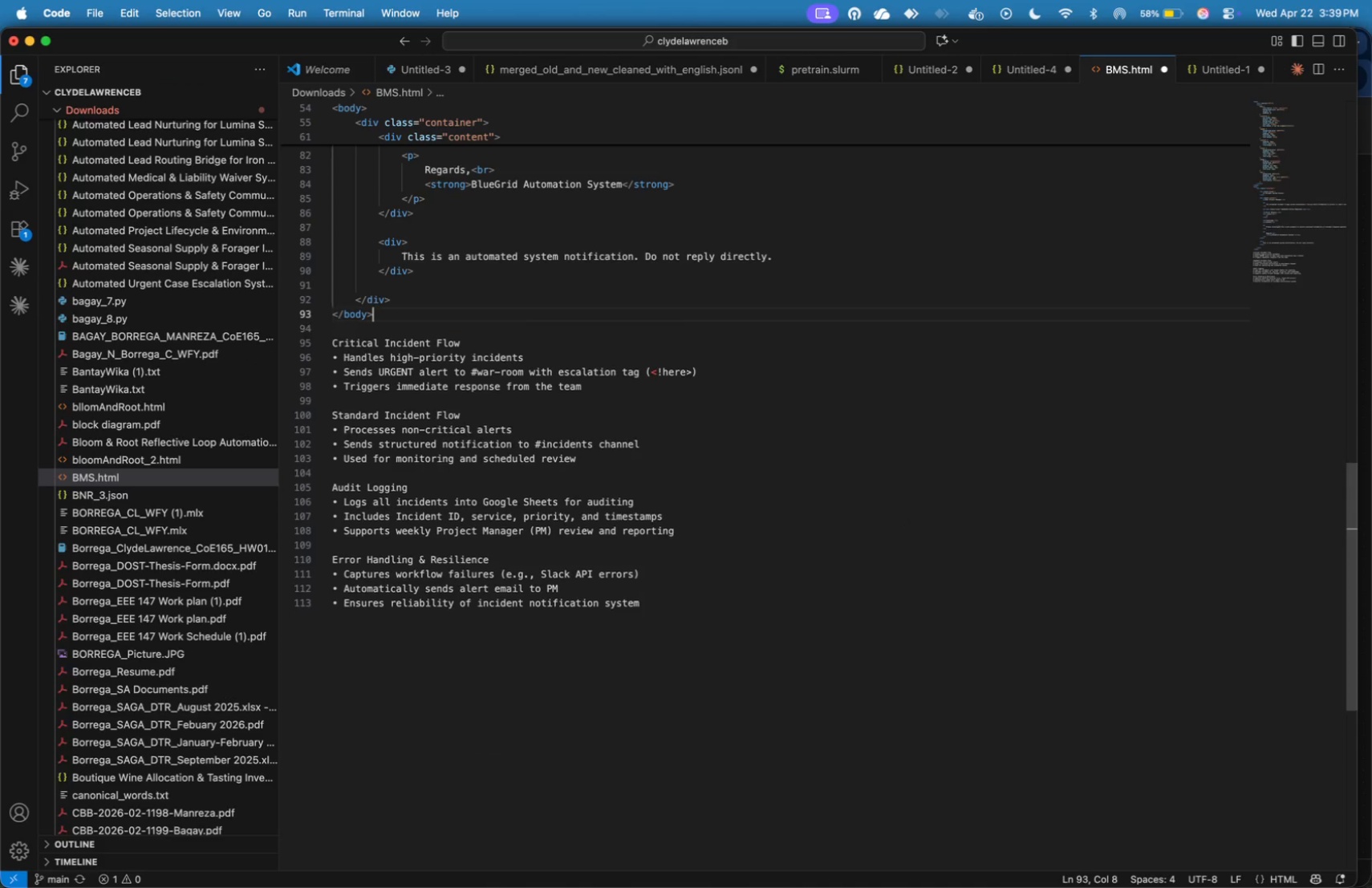 
key(Backspace)
 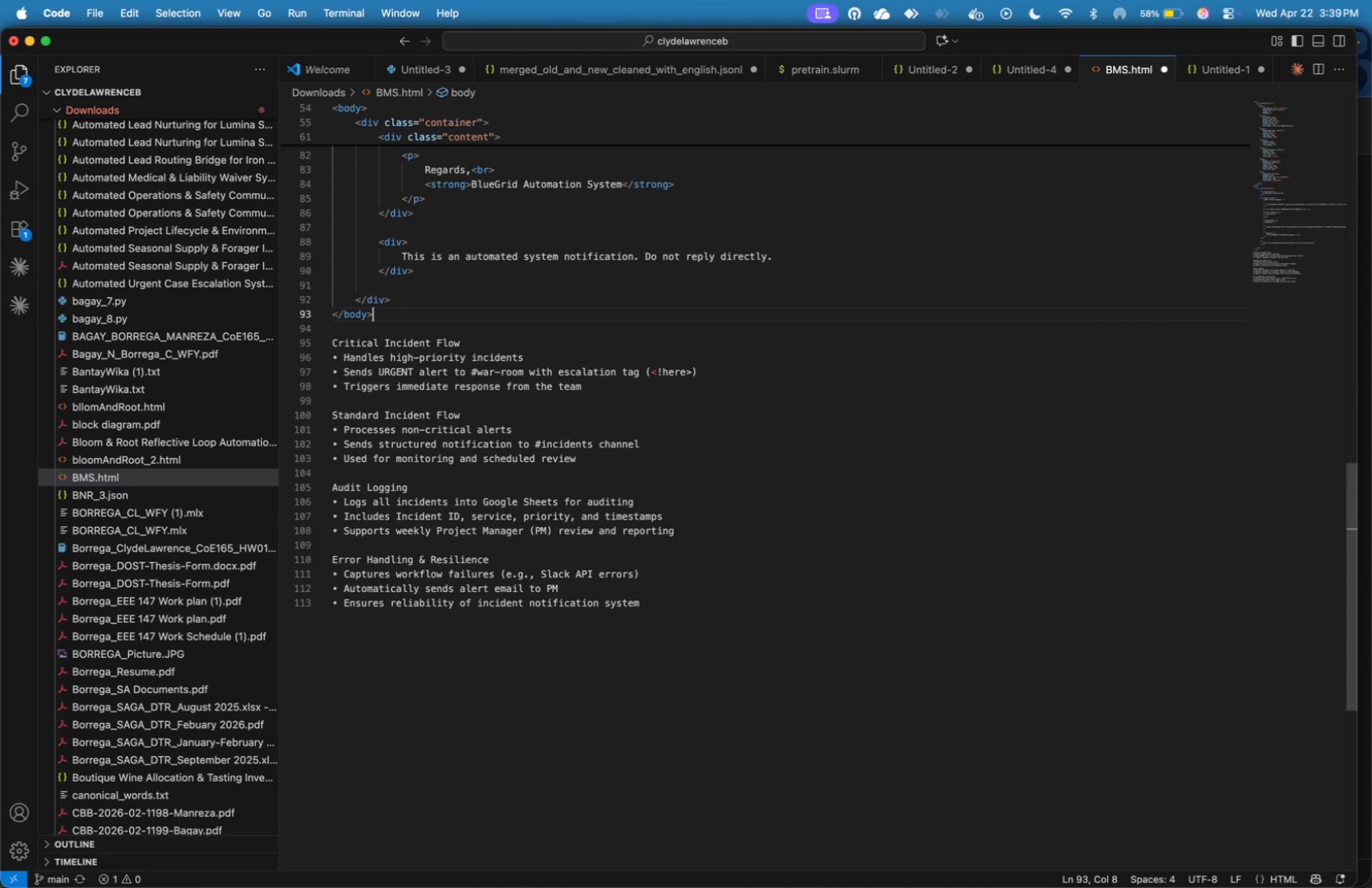 
key(Backspace)
 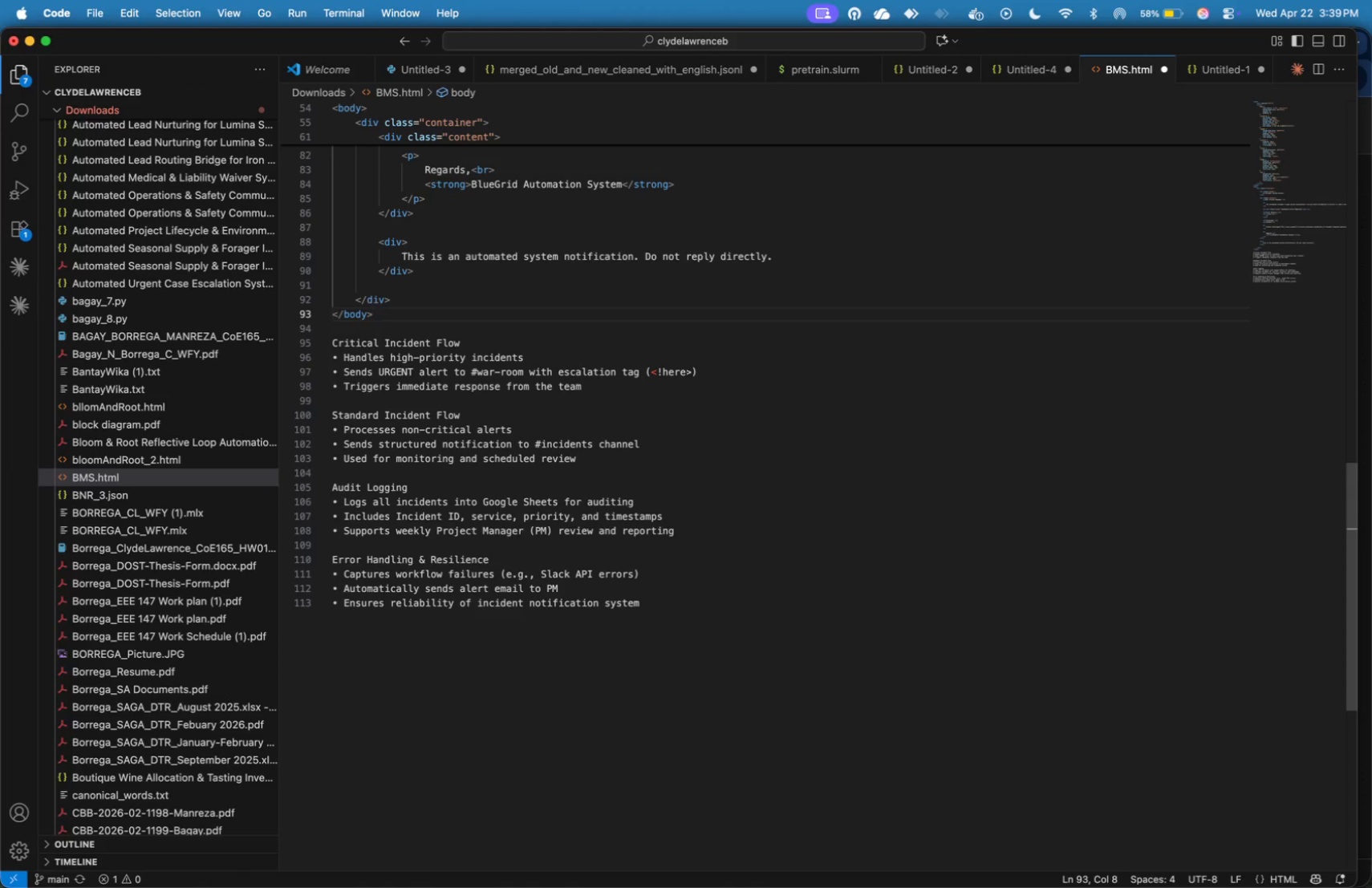 
key(Meta+CommandLeft)
 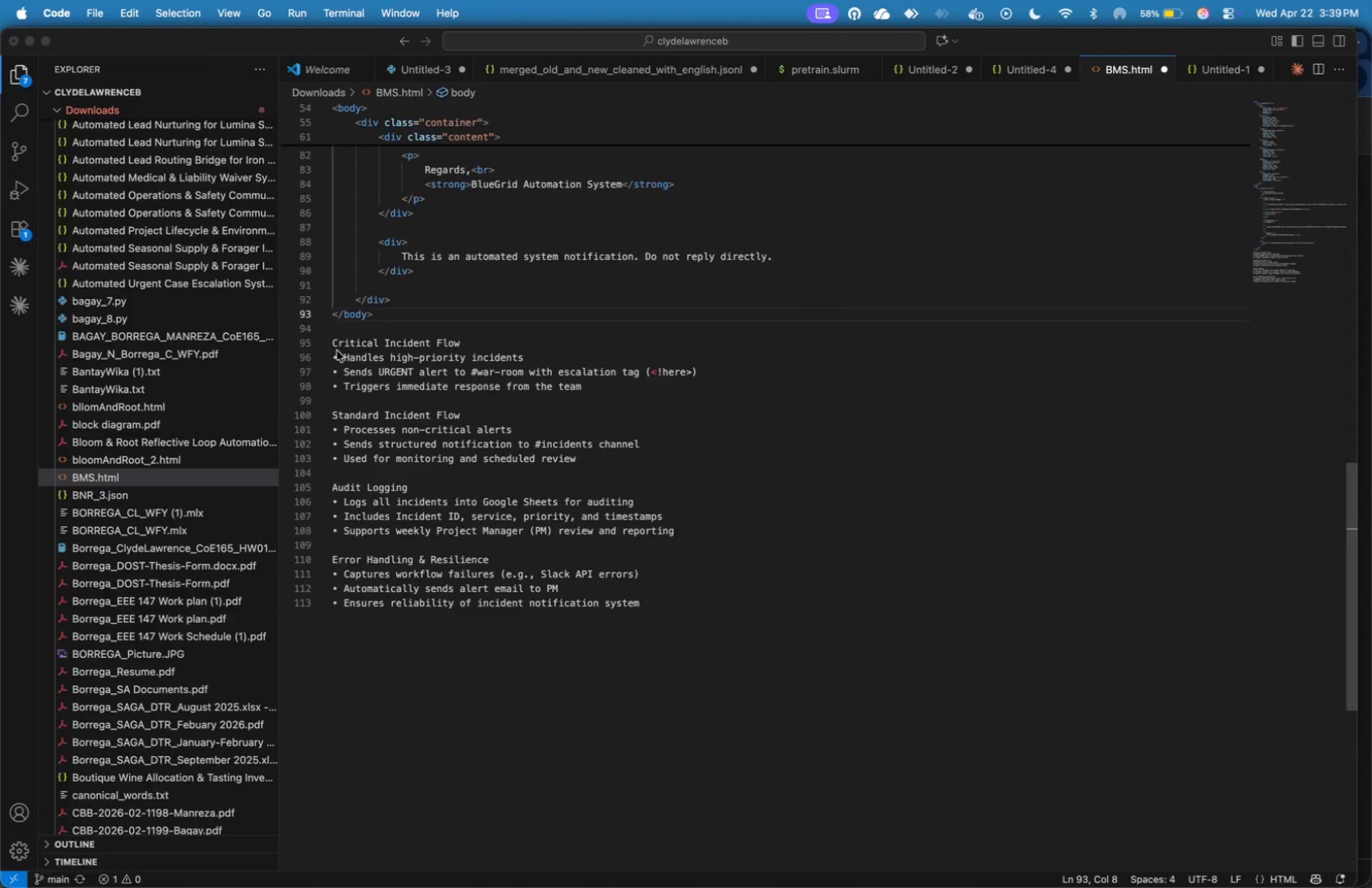 
key(Meta+Tab)
 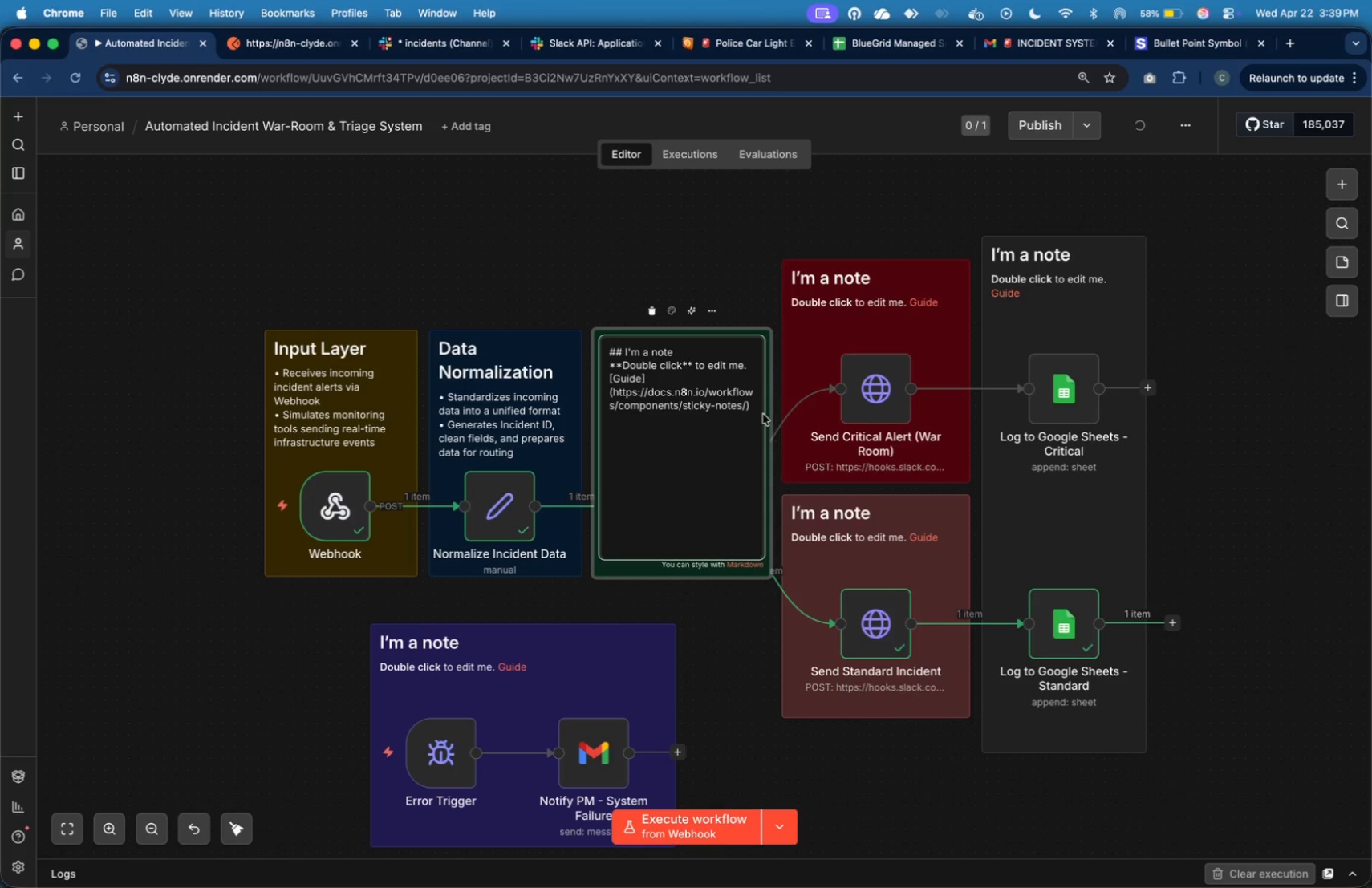 
left_click_drag(start_coordinate=[756, 407], to_coordinate=[624, 349])
 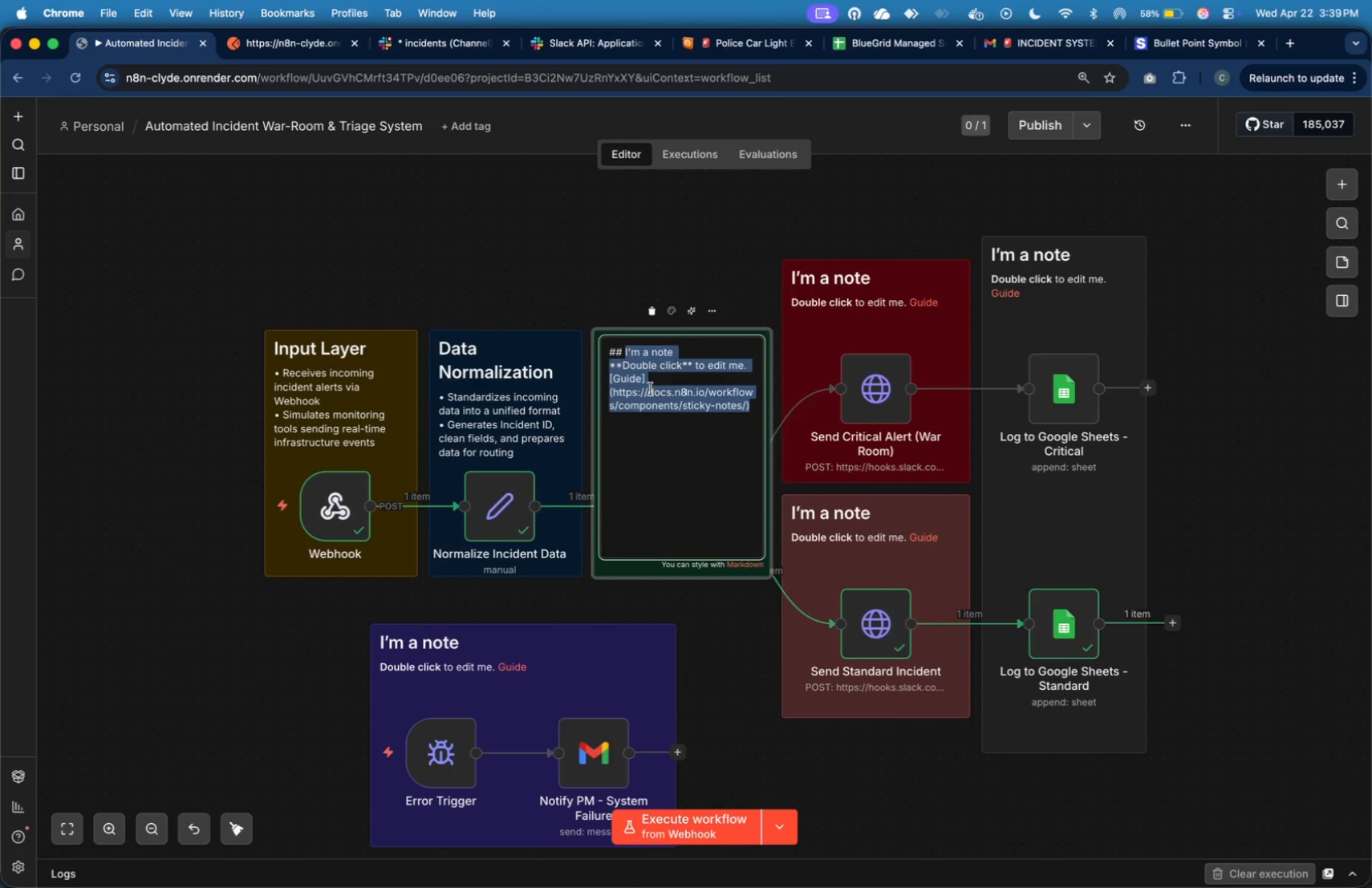 
key(Meta+V)
 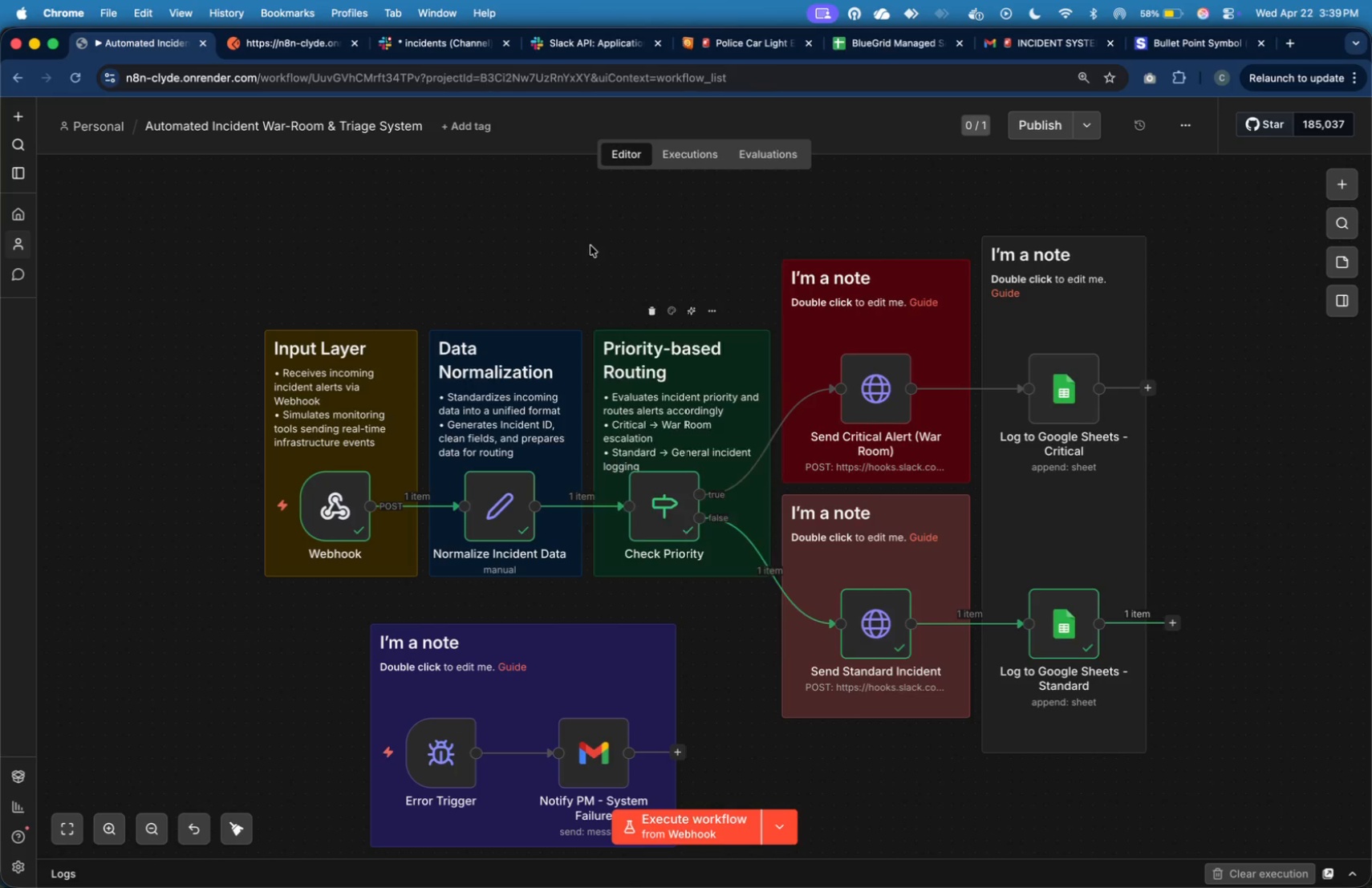 
left_click([591, 245])
 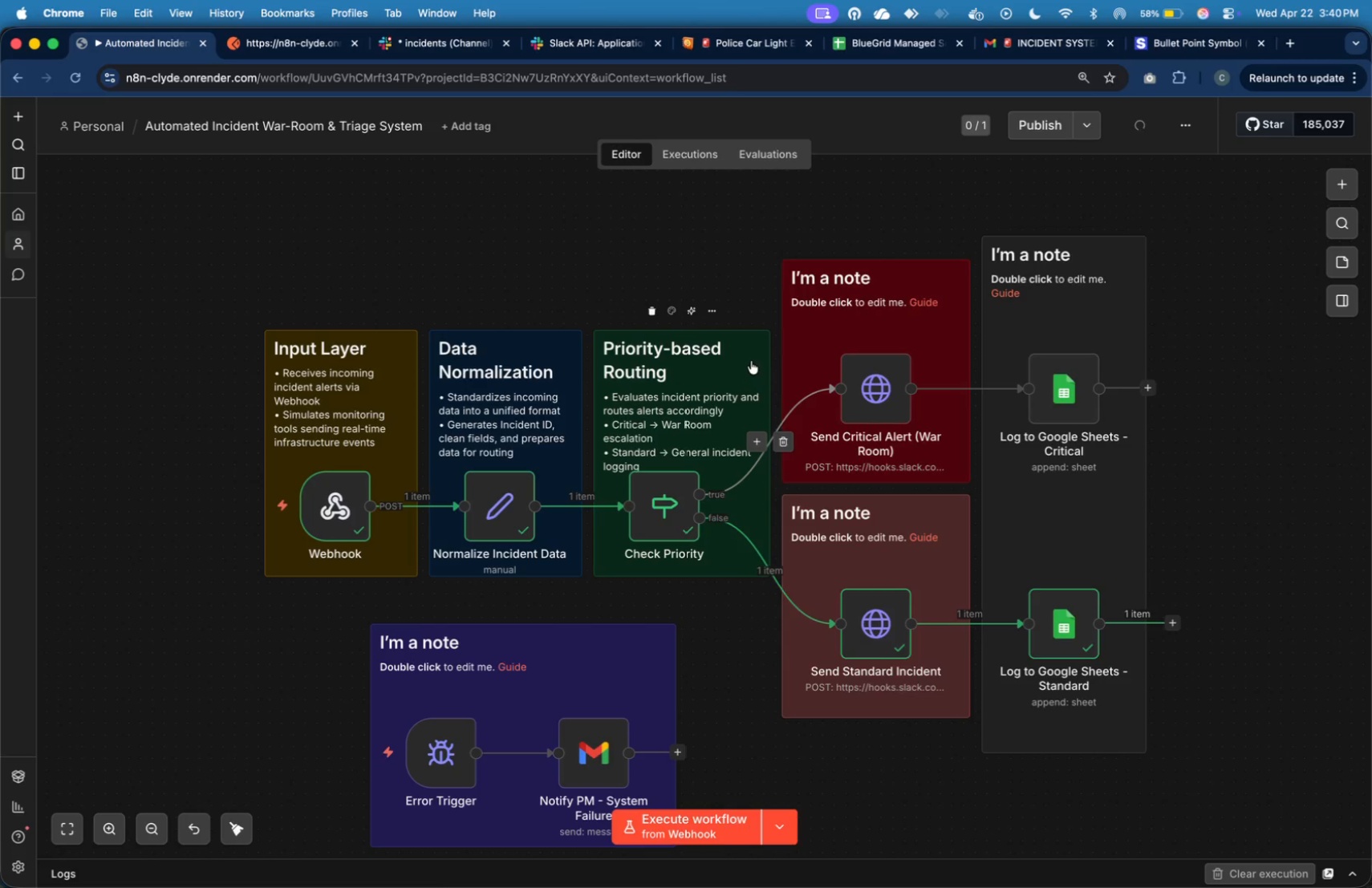 
wait(7.69)
 